 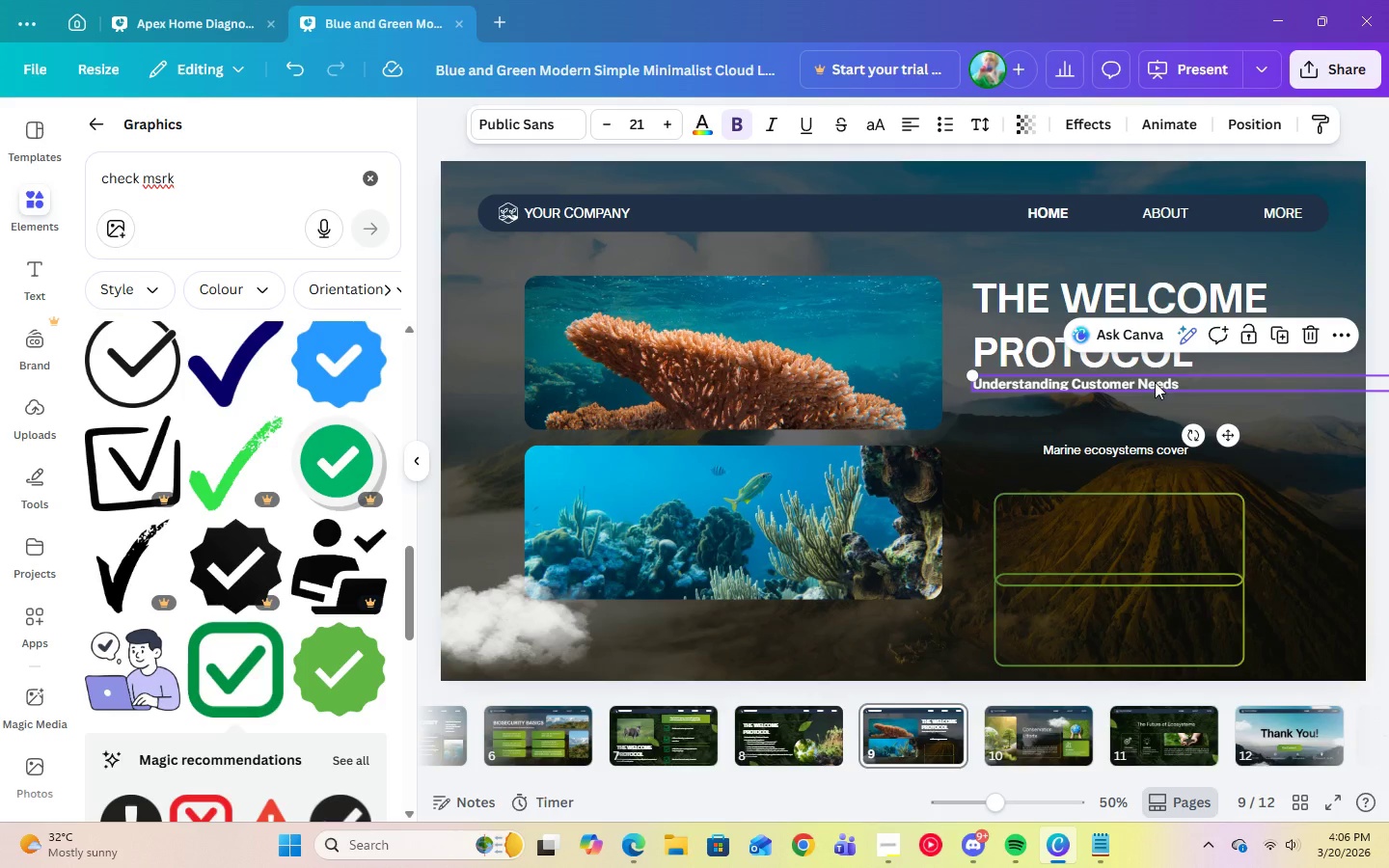 
left_click([1091, 847])
 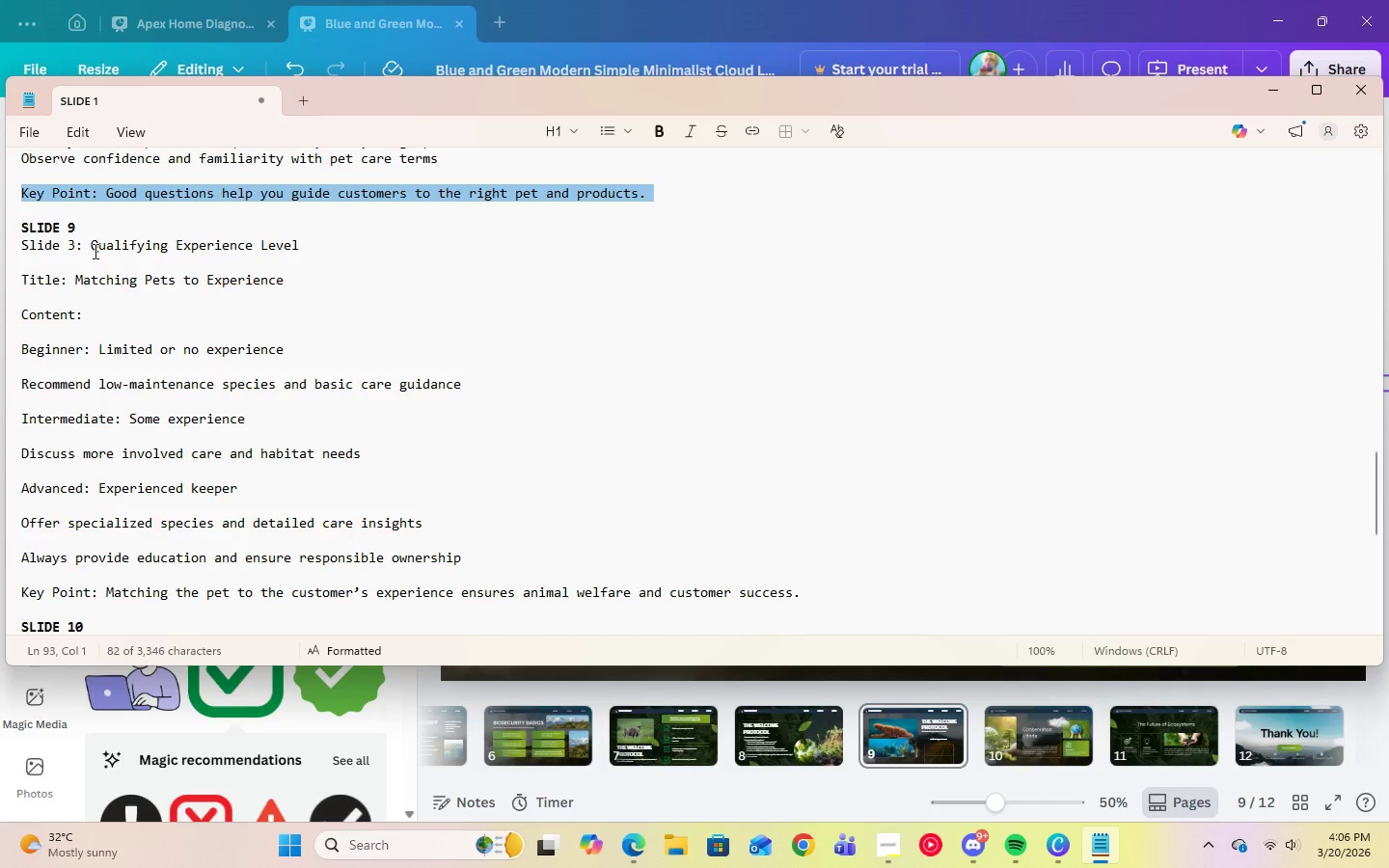 
left_click_drag(start_coordinate=[89, 248], to_coordinate=[313, 248])
 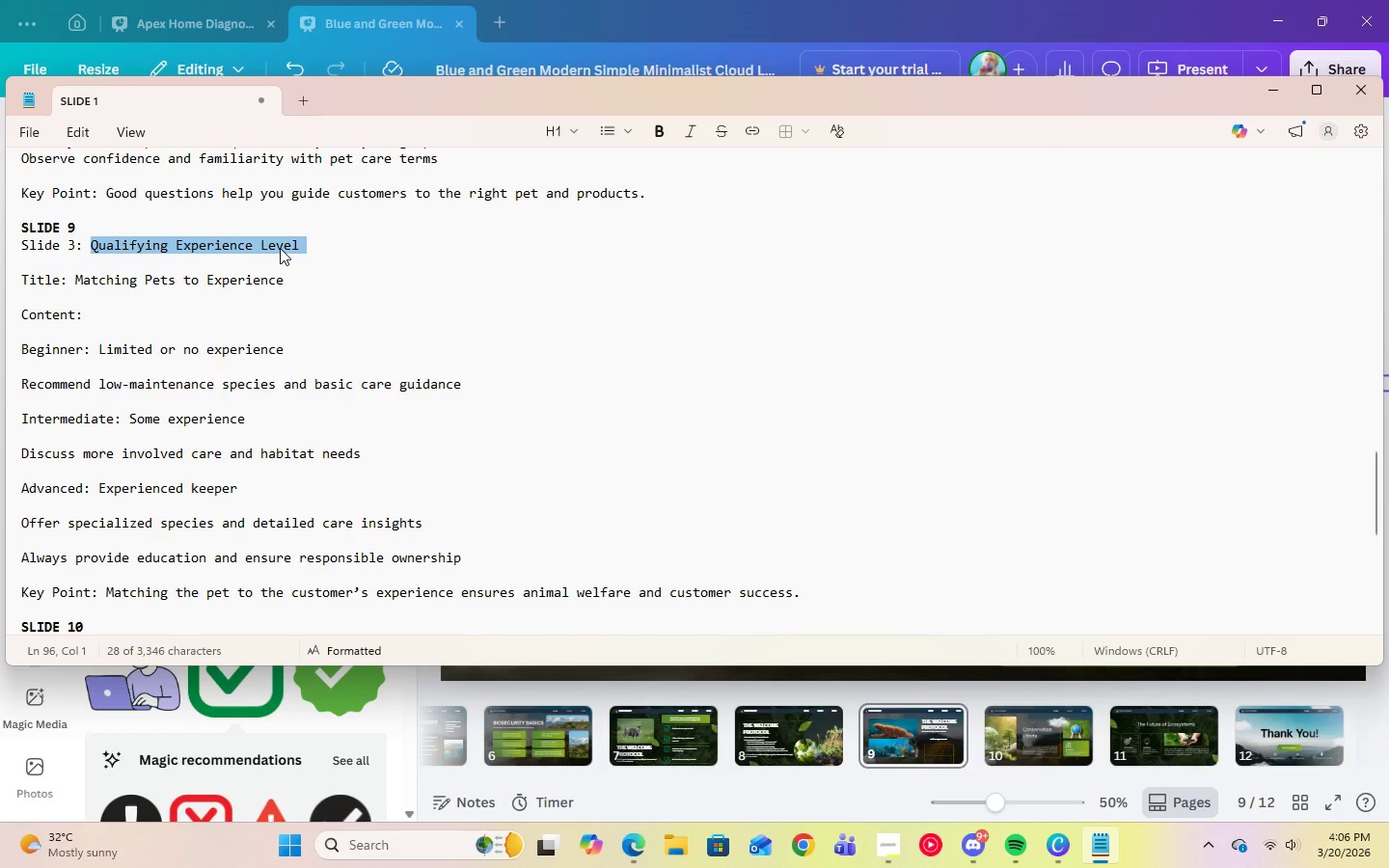 
right_click([280, 246])
 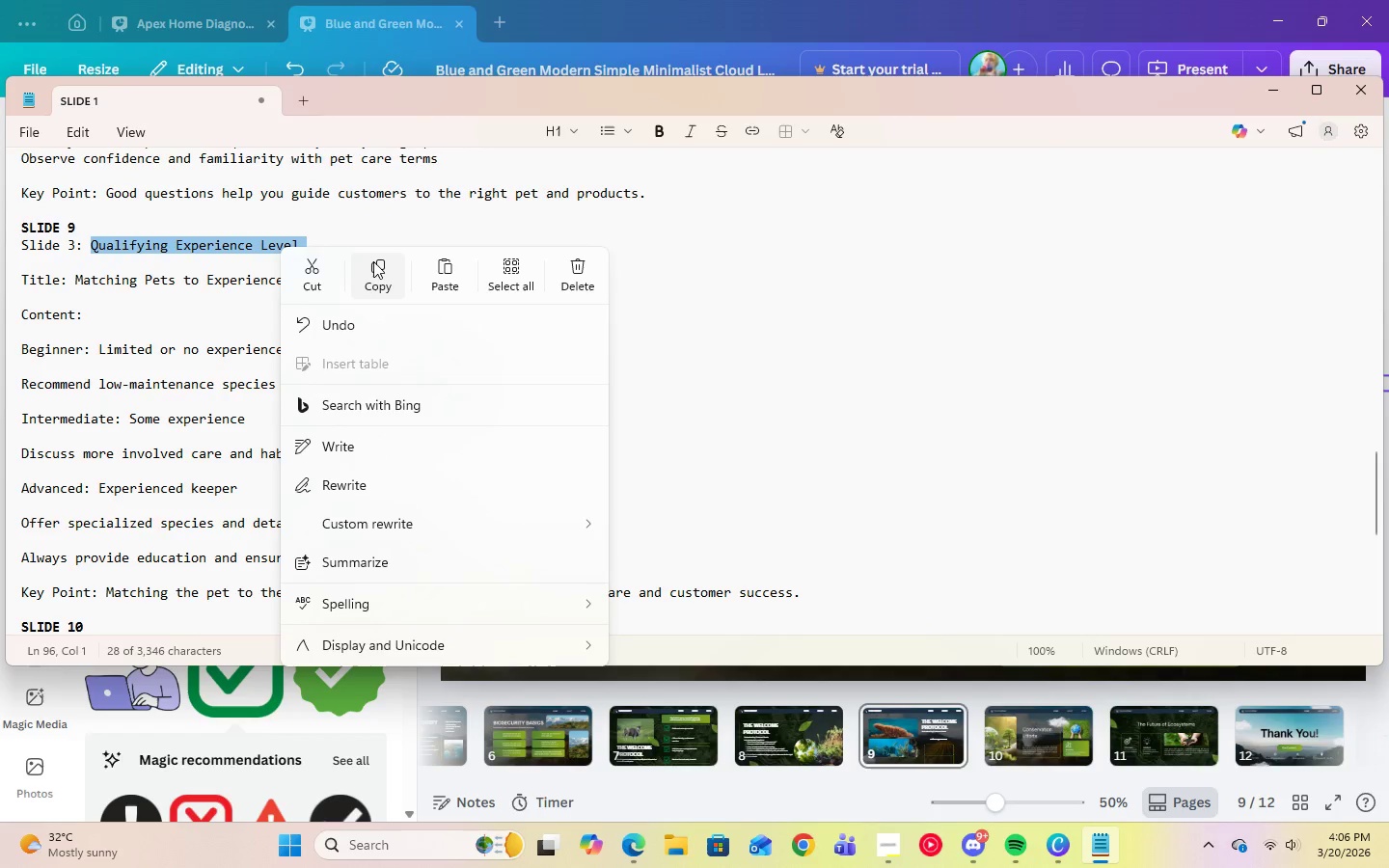 
left_click([373, 261])
 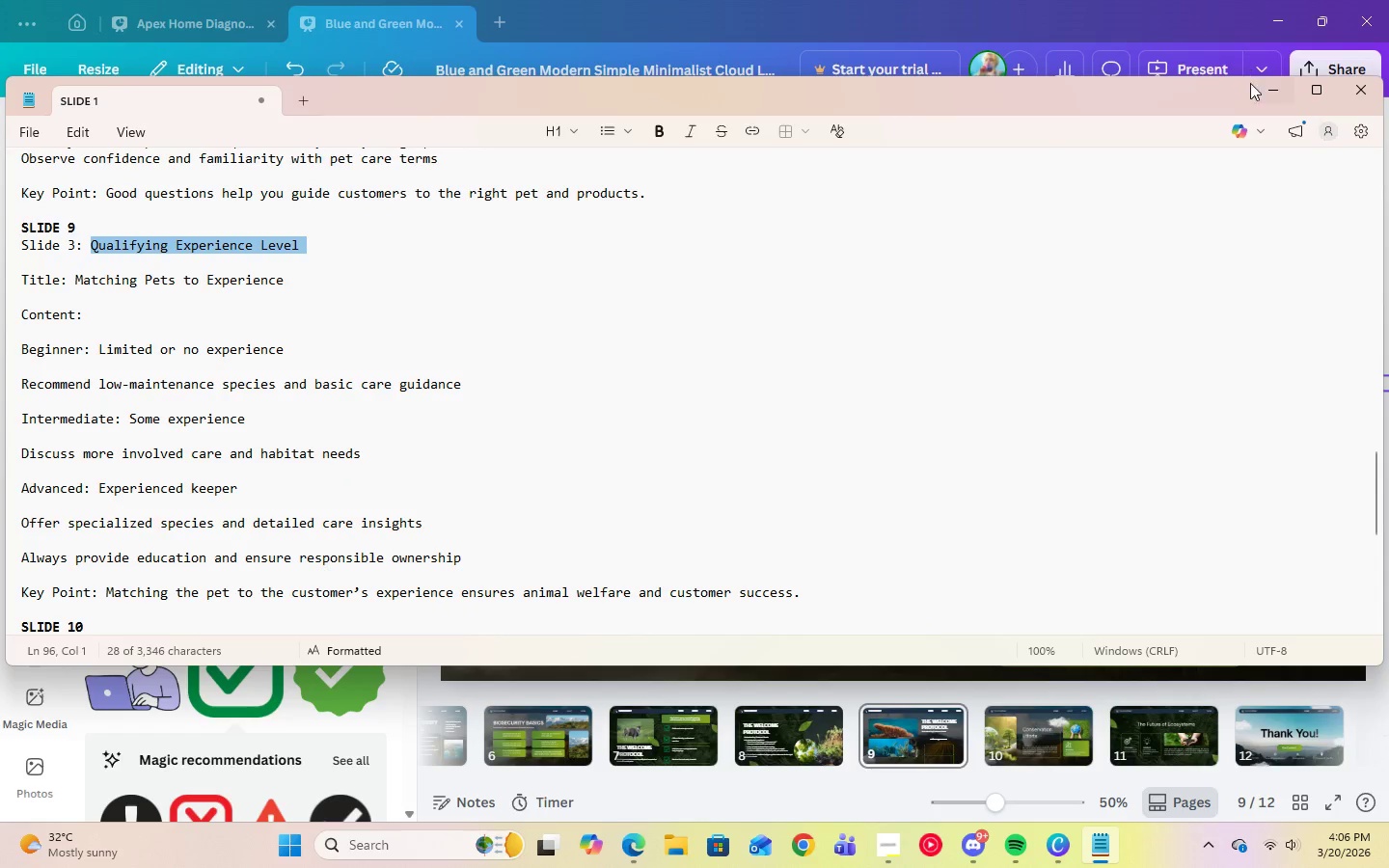 
left_click([1263, 97])
 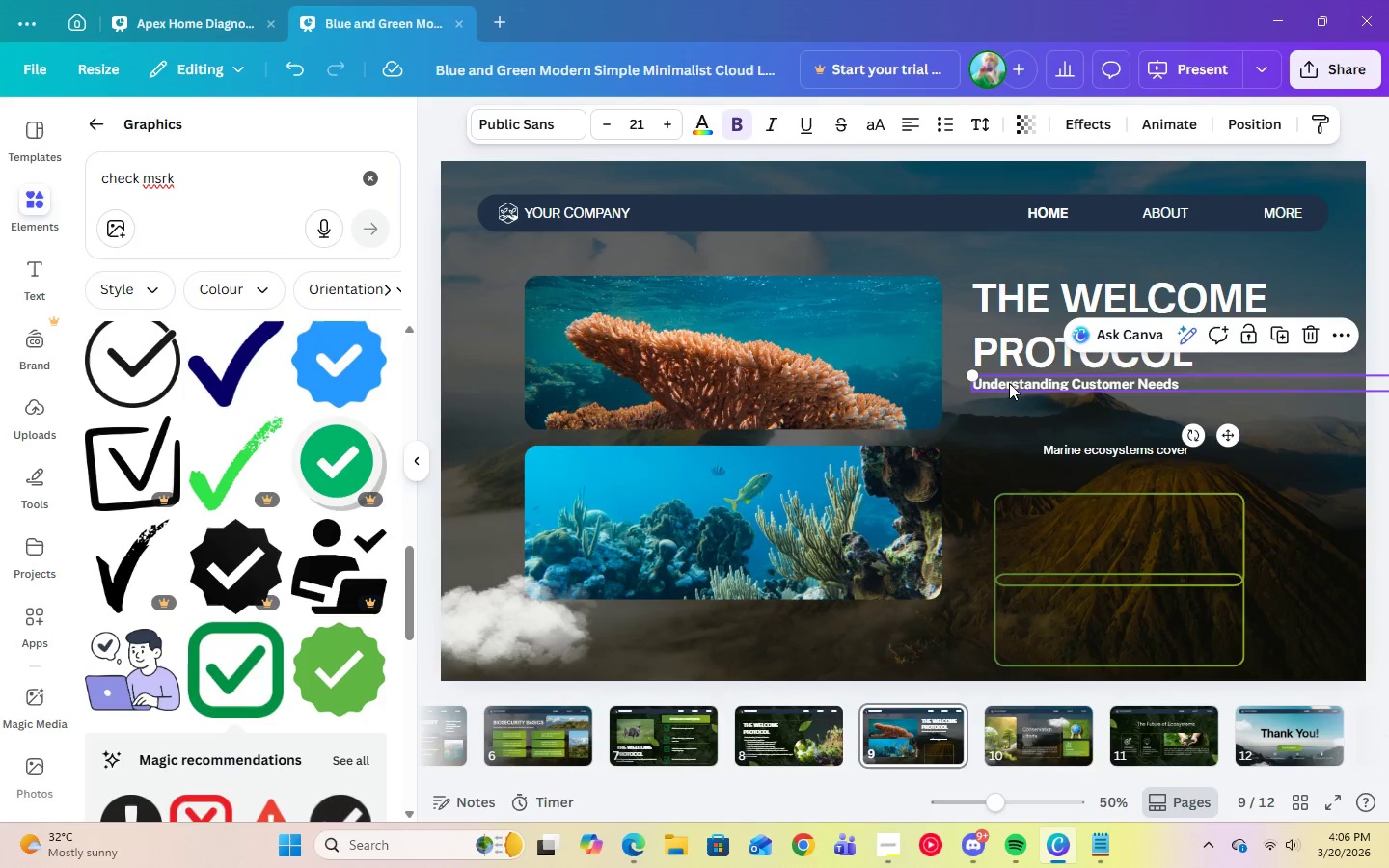 
left_click([1010, 384])
 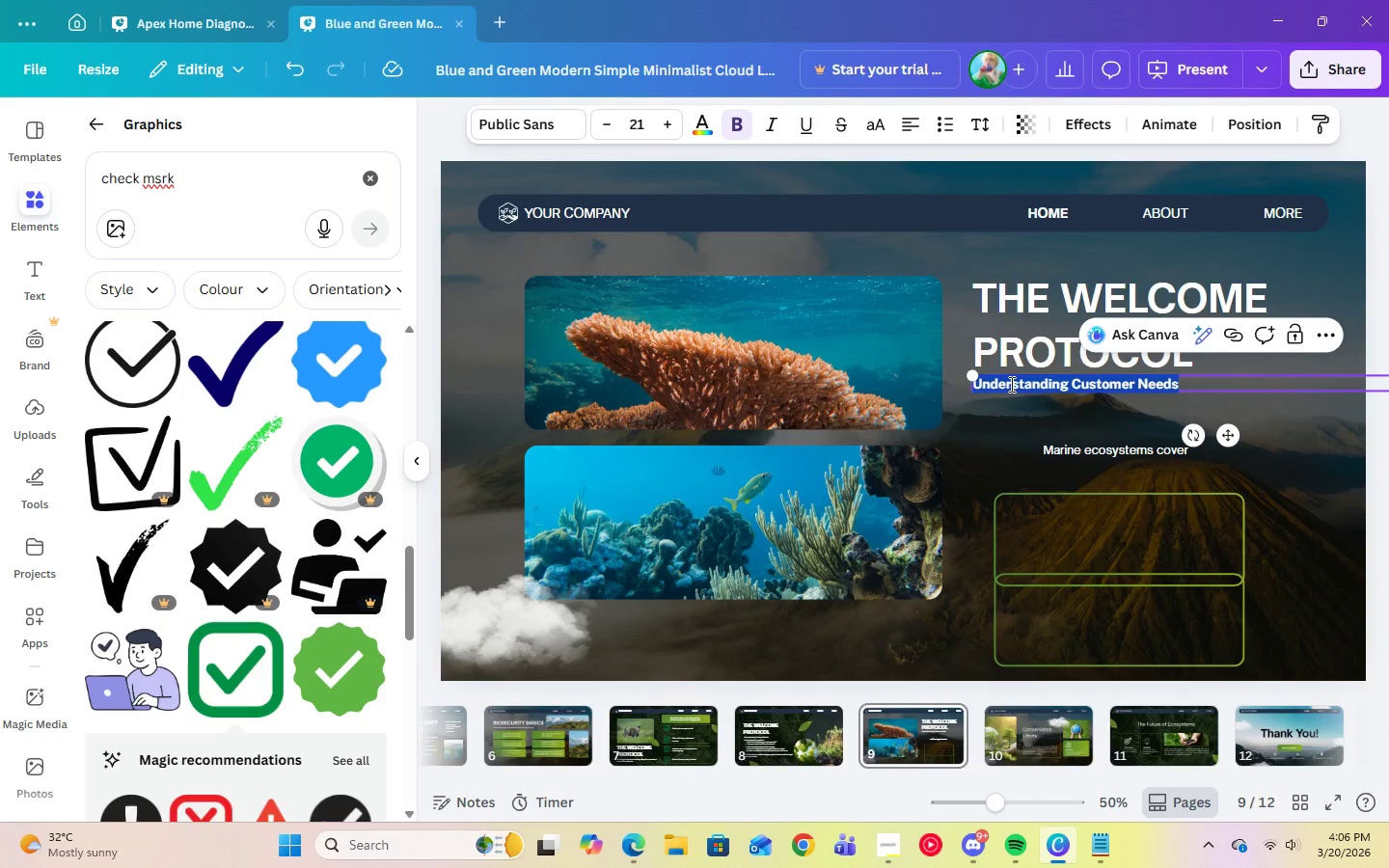 
right_click([1010, 384])
 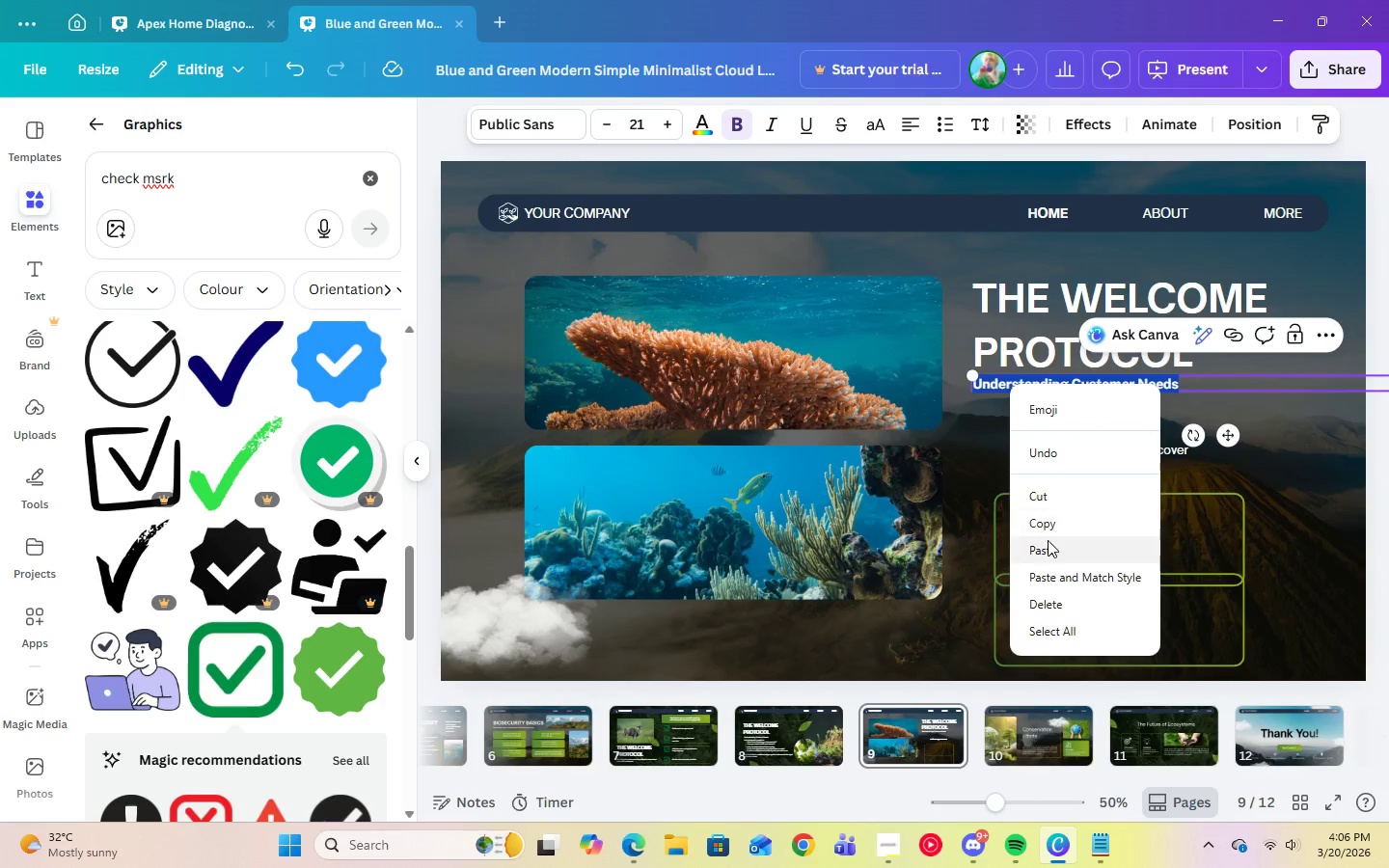 
left_click([1048, 548])
 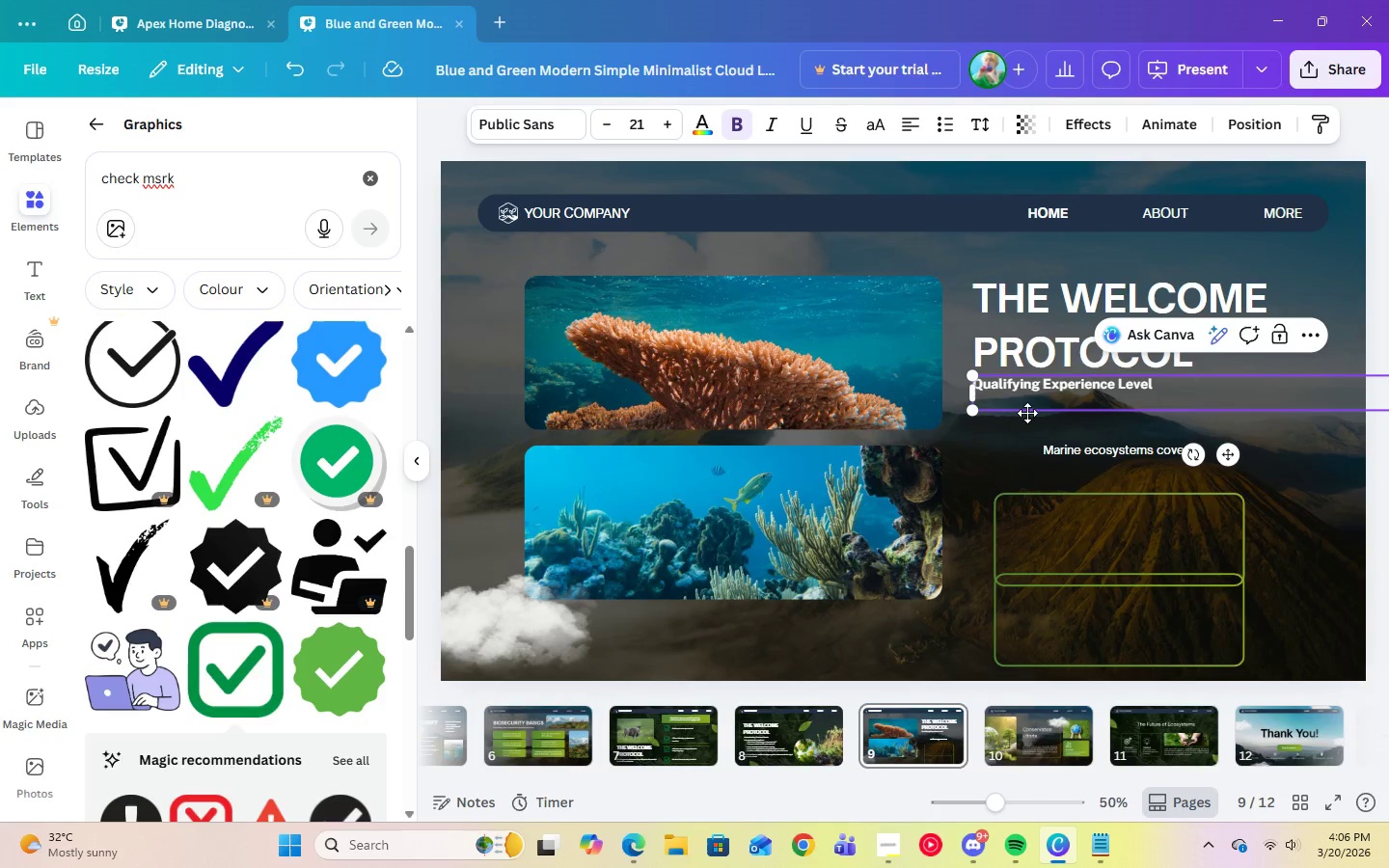 
left_click([1020, 402])
 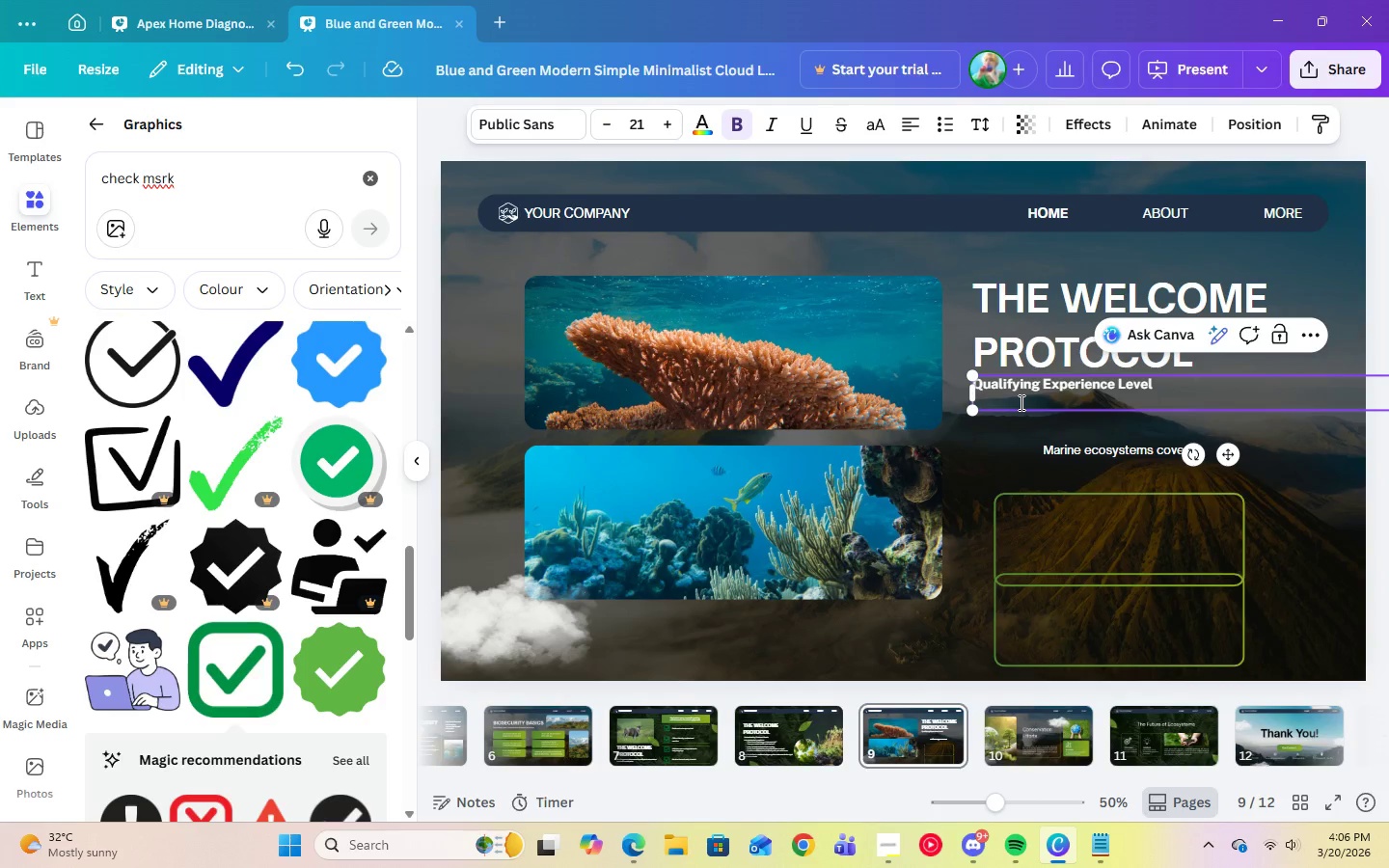 
key(Delete)
 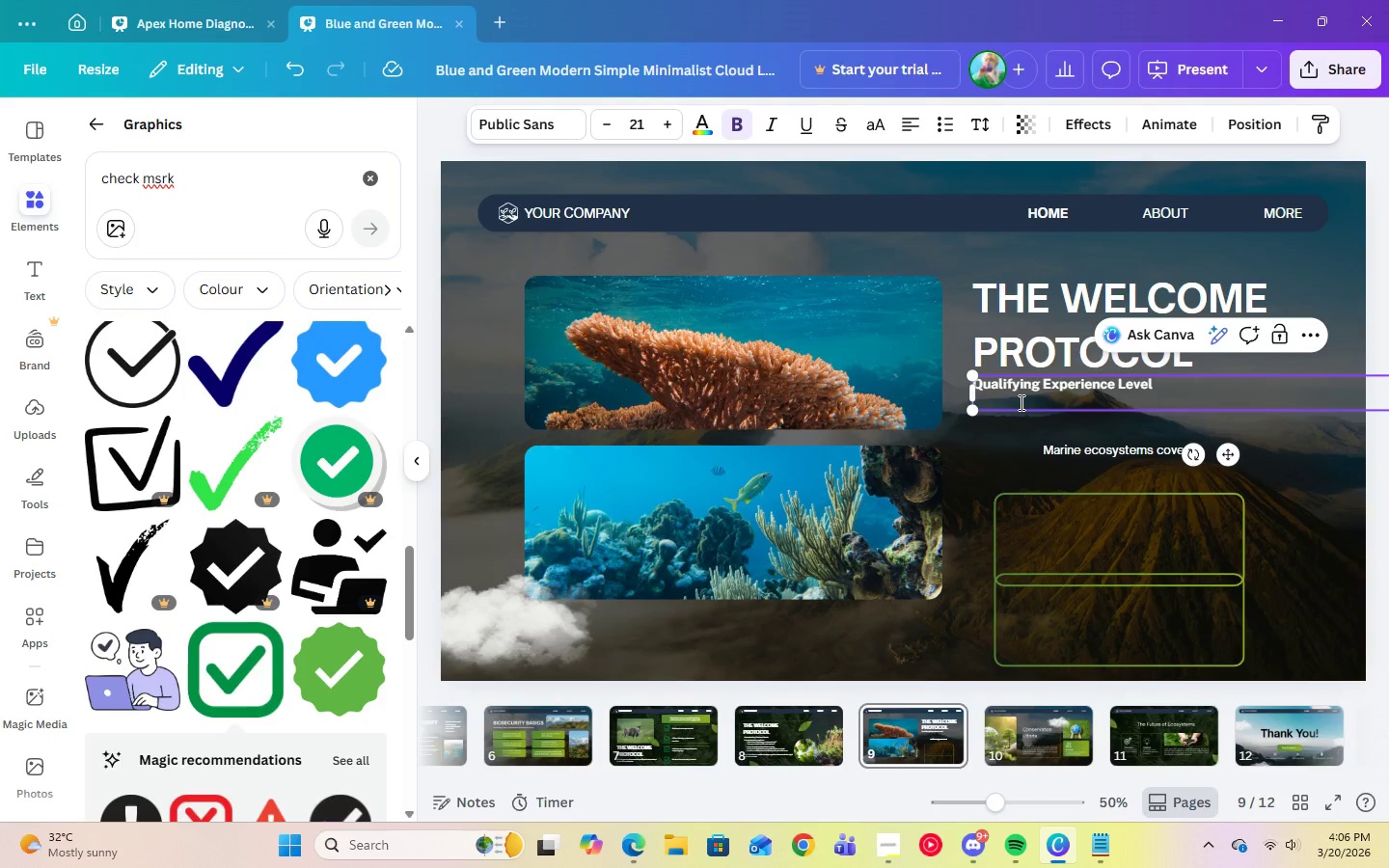 
key(Backspace)
 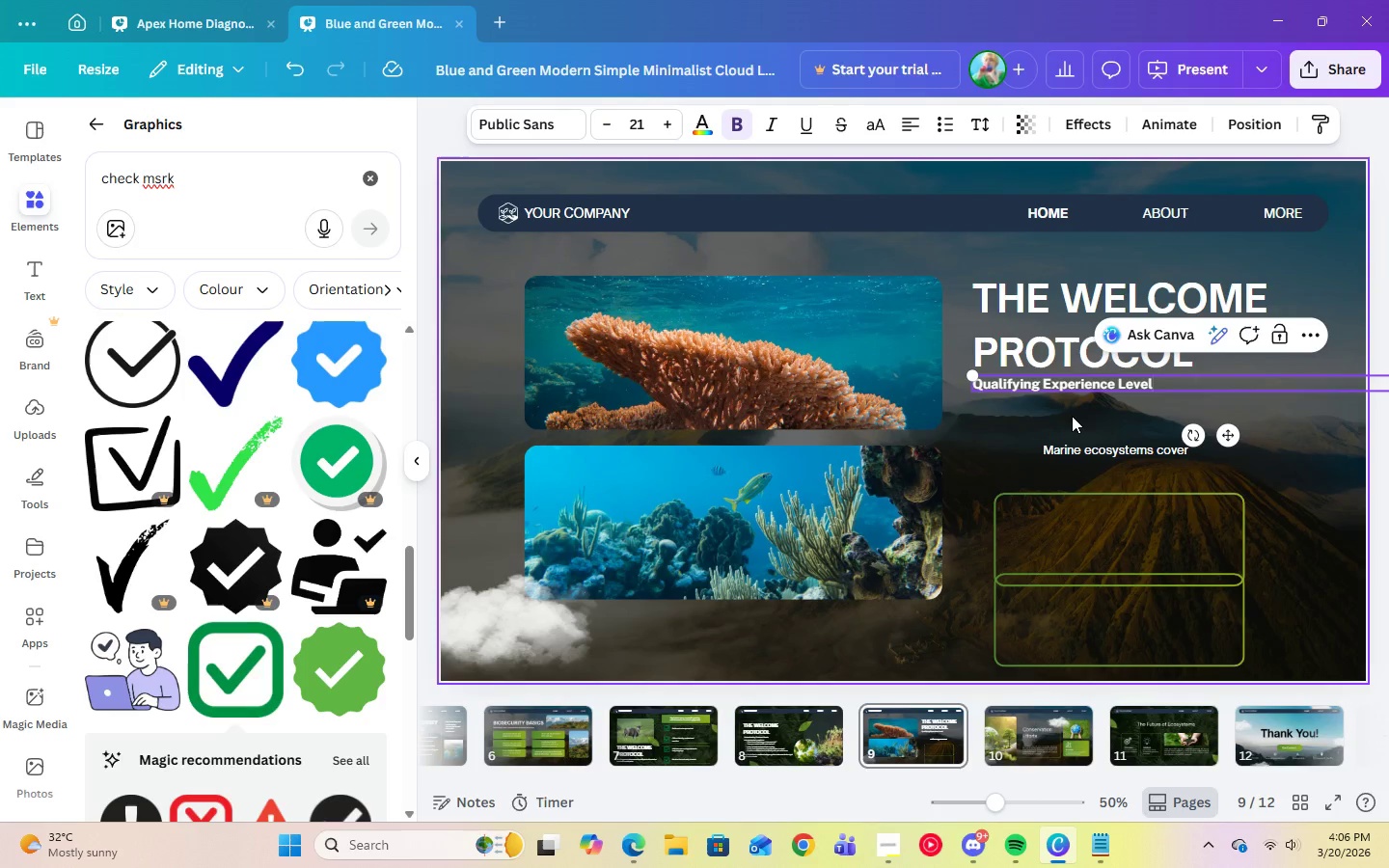 
left_click([1072, 416])
 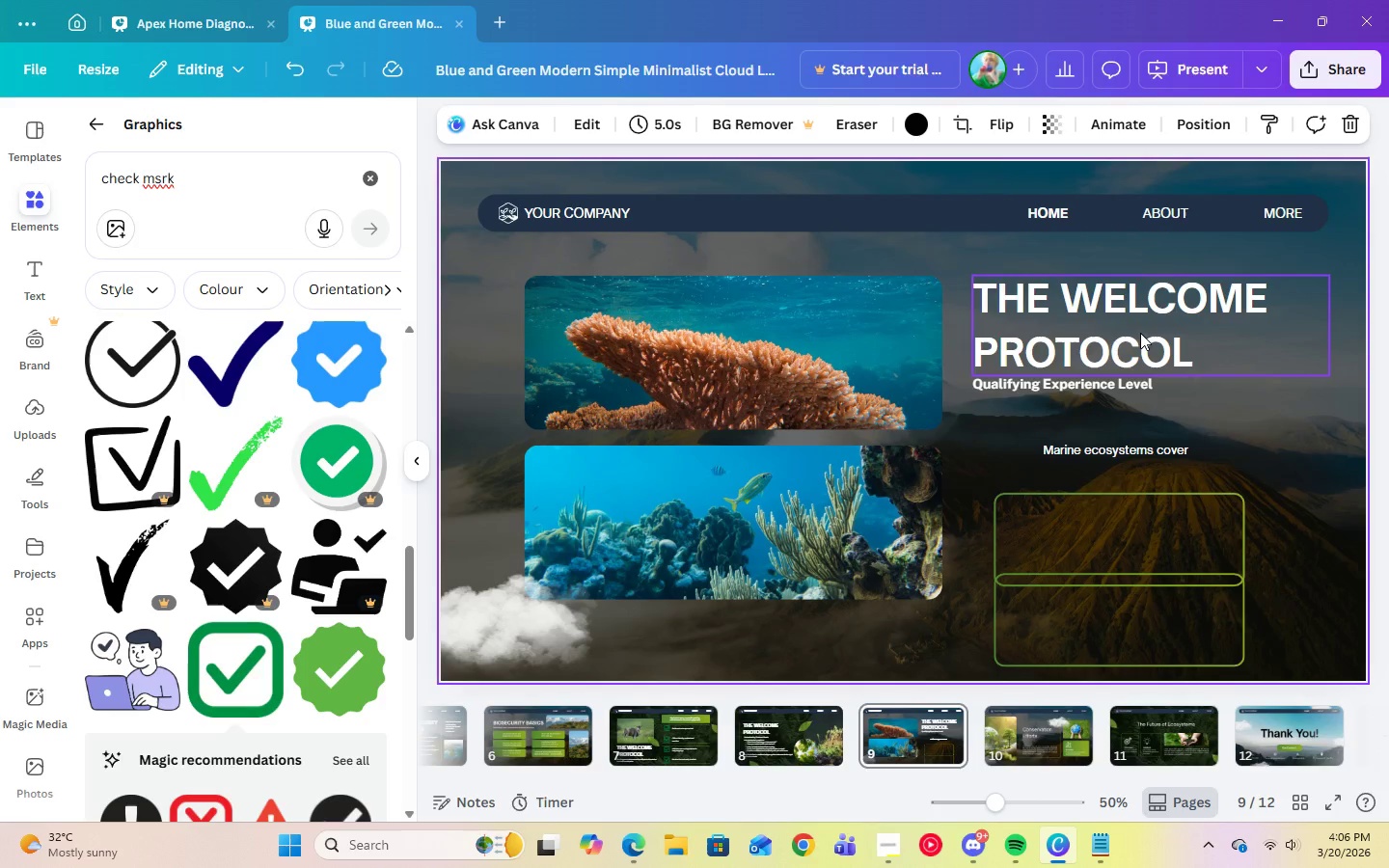 
left_click([1140, 333])
 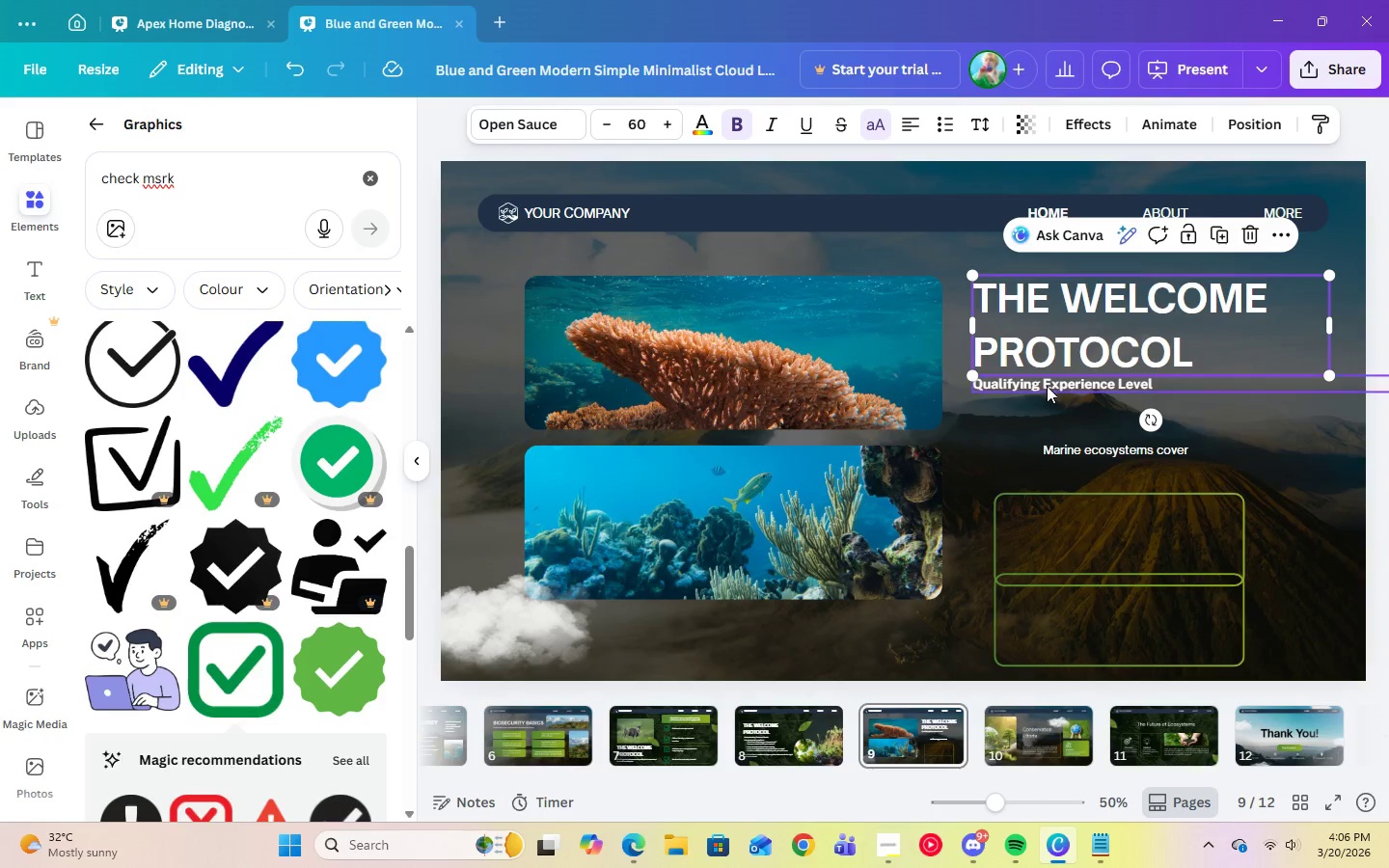 
left_click([1047, 386])
 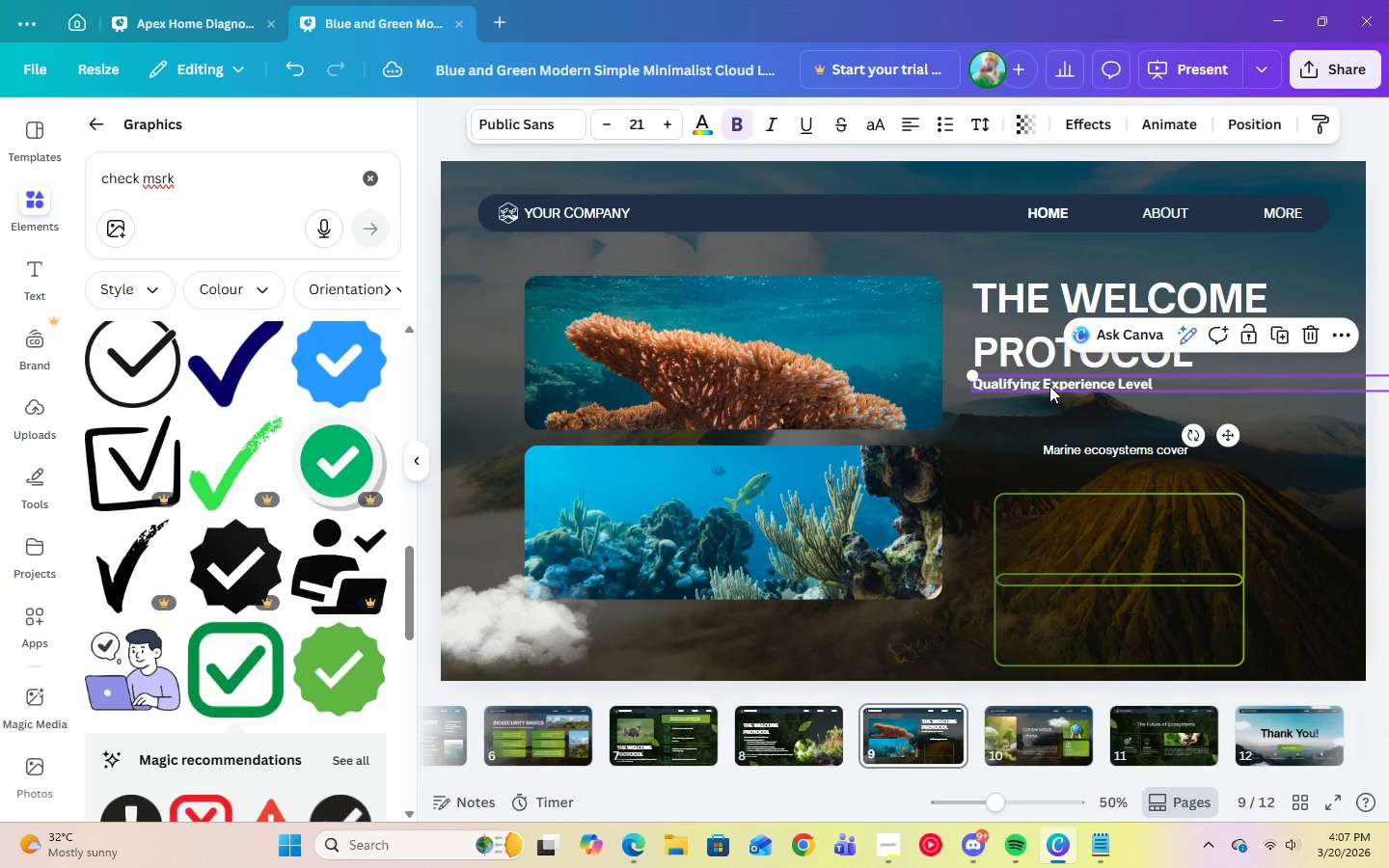 
left_click([1261, 413])
 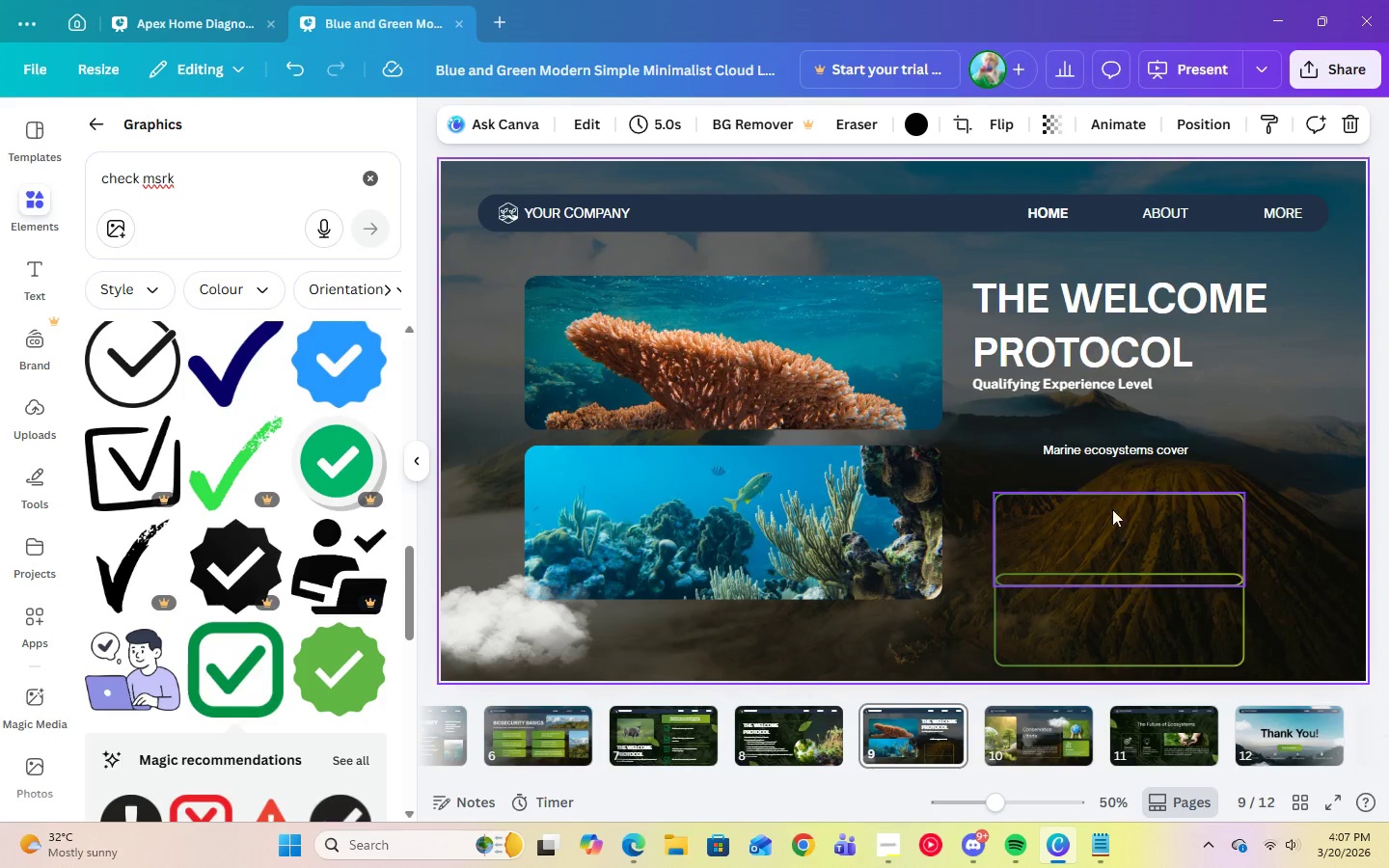 
left_click_drag(start_coordinate=[1091, 451], to_coordinate=[797, 263])
 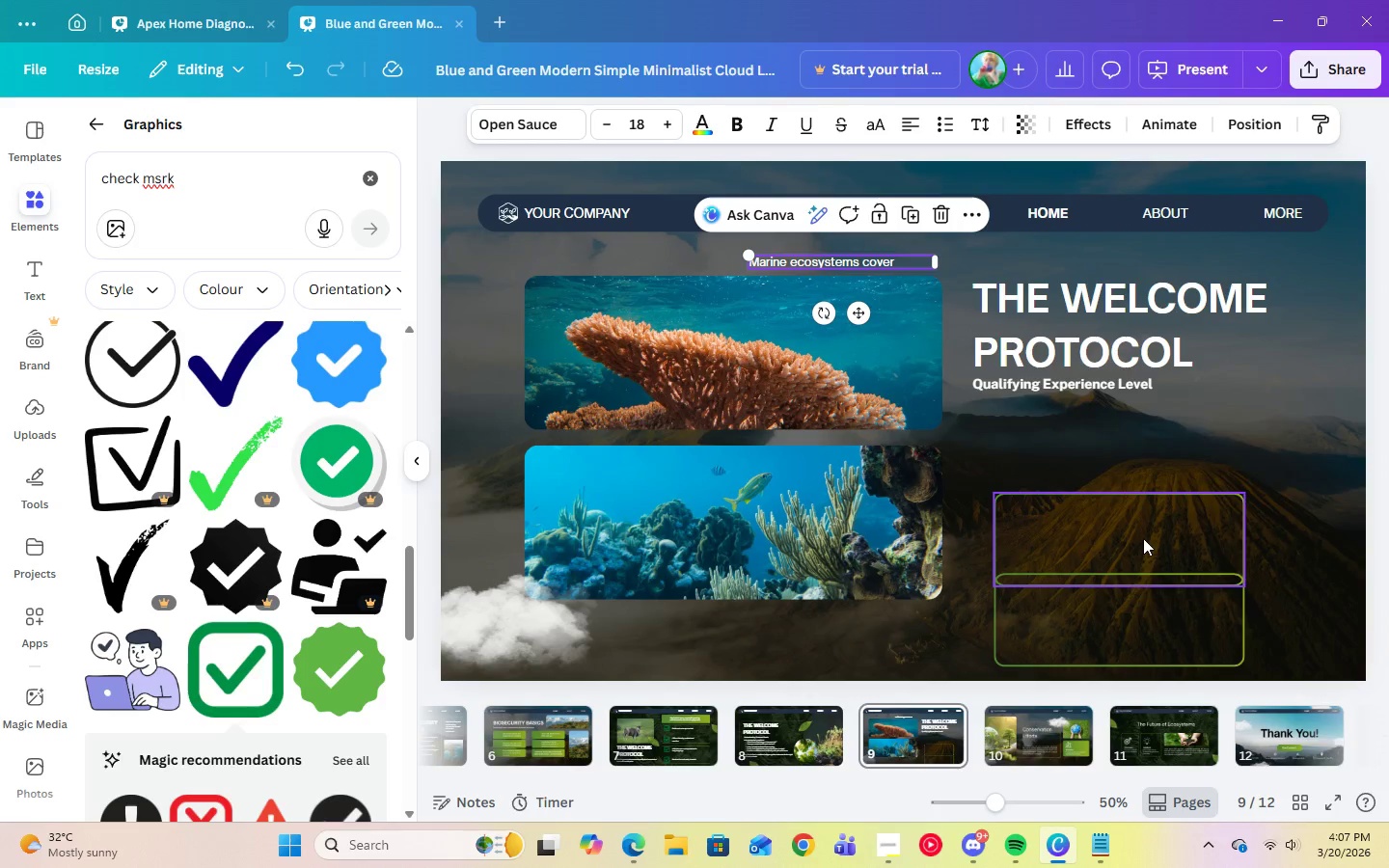 
left_click_drag(start_coordinate=[1138, 528], to_coordinate=[1120, 437])
 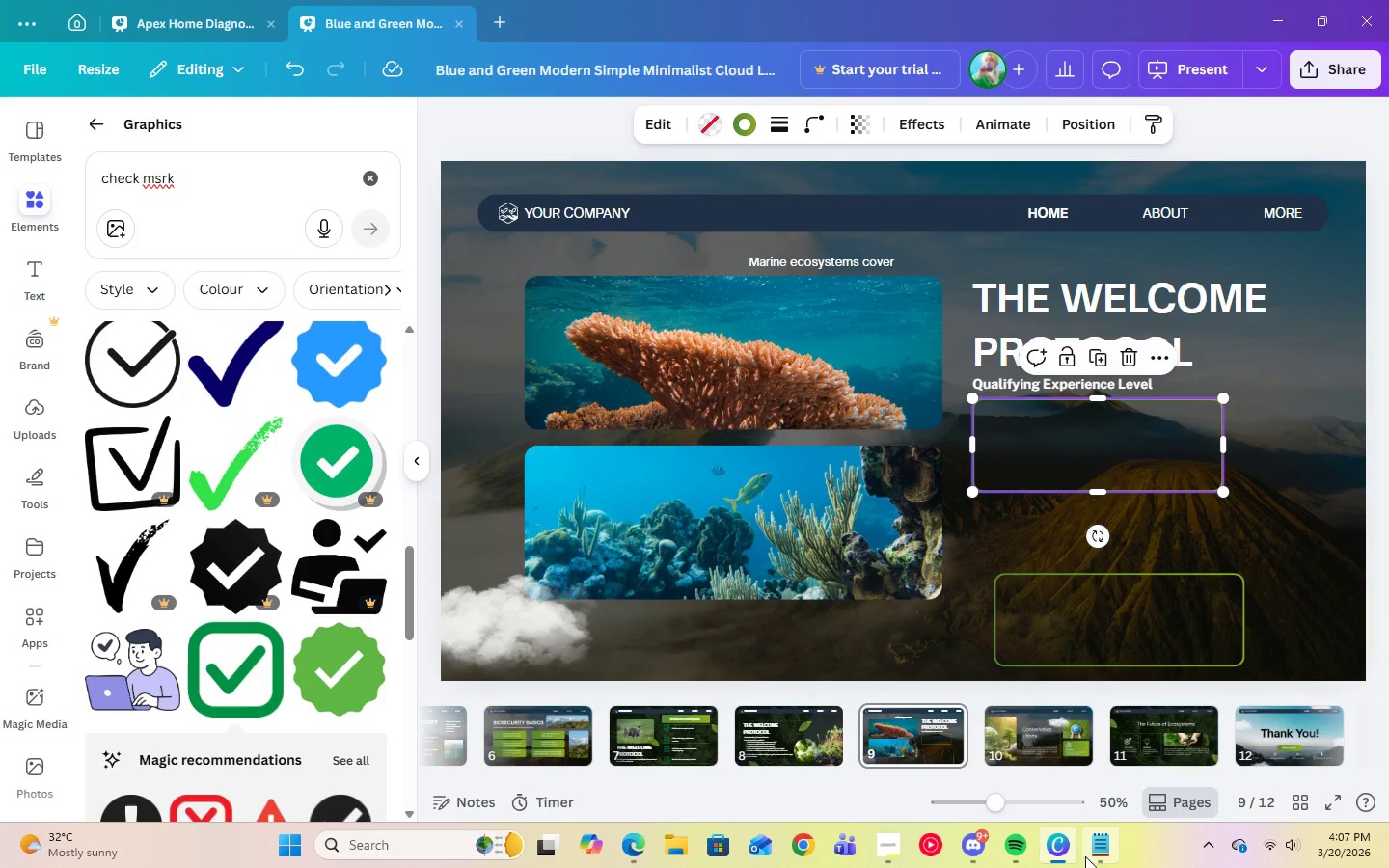 
left_click([1098, 860])
 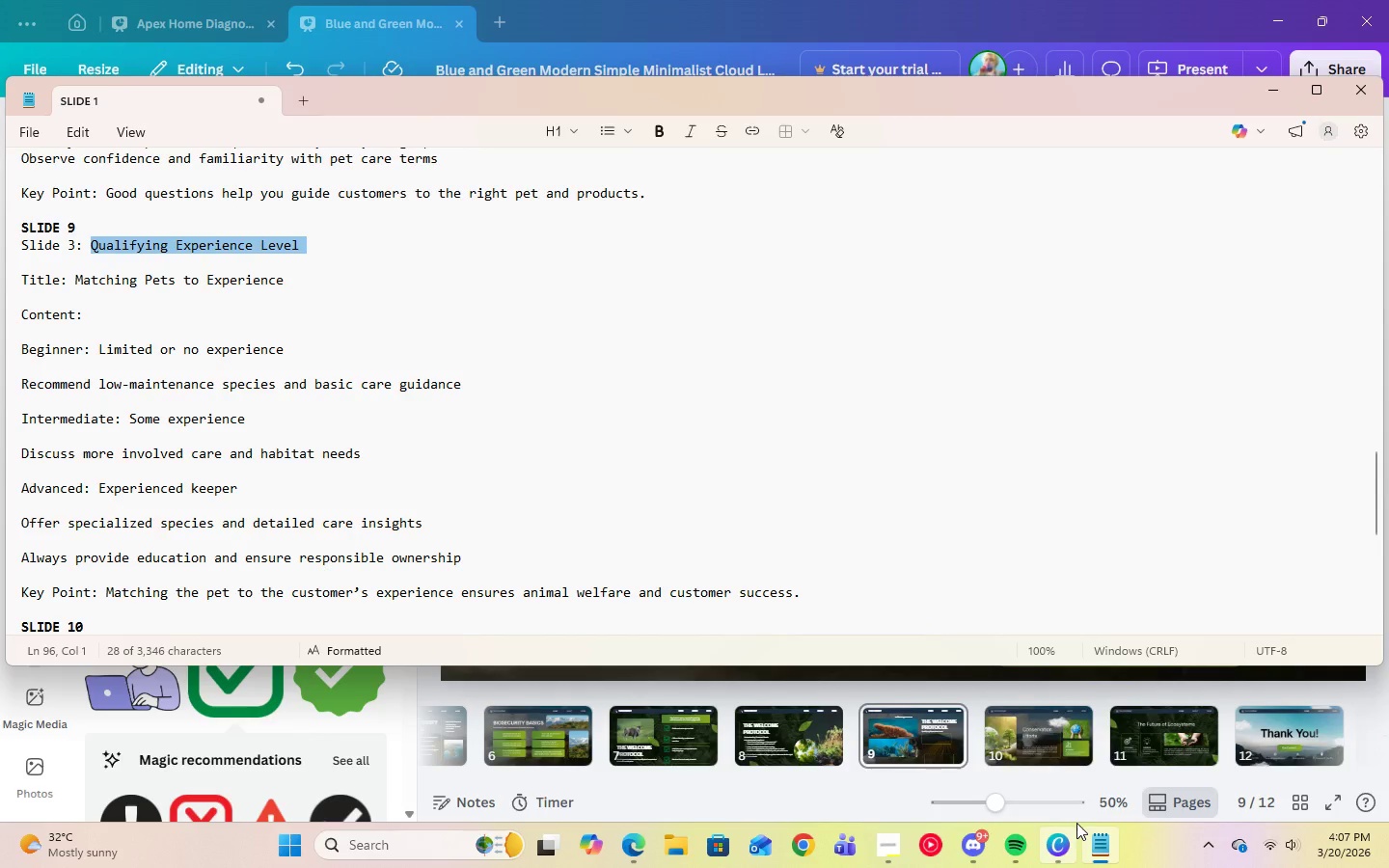 
wait(7.7)
 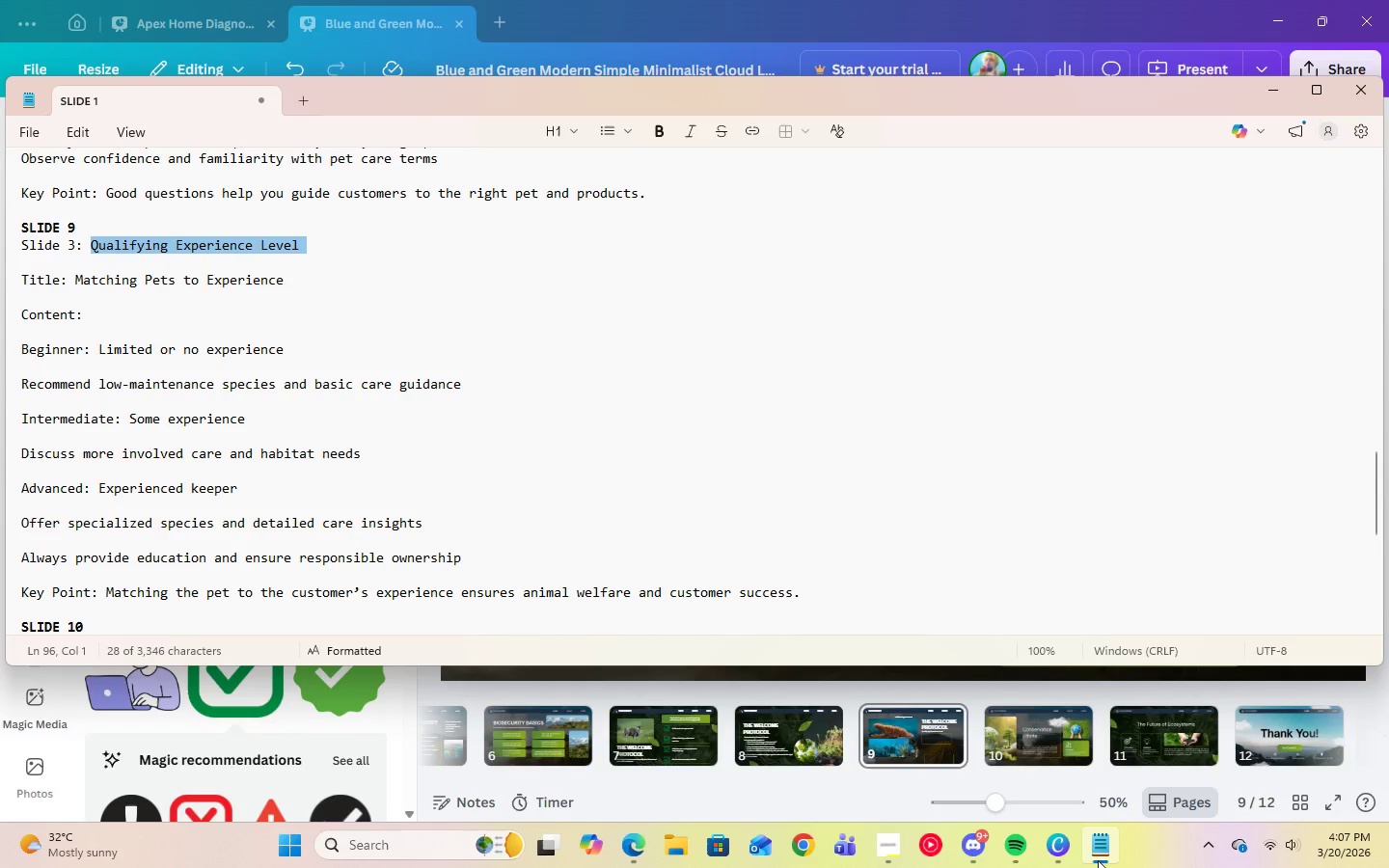 
mouse_move([1376, 754])
 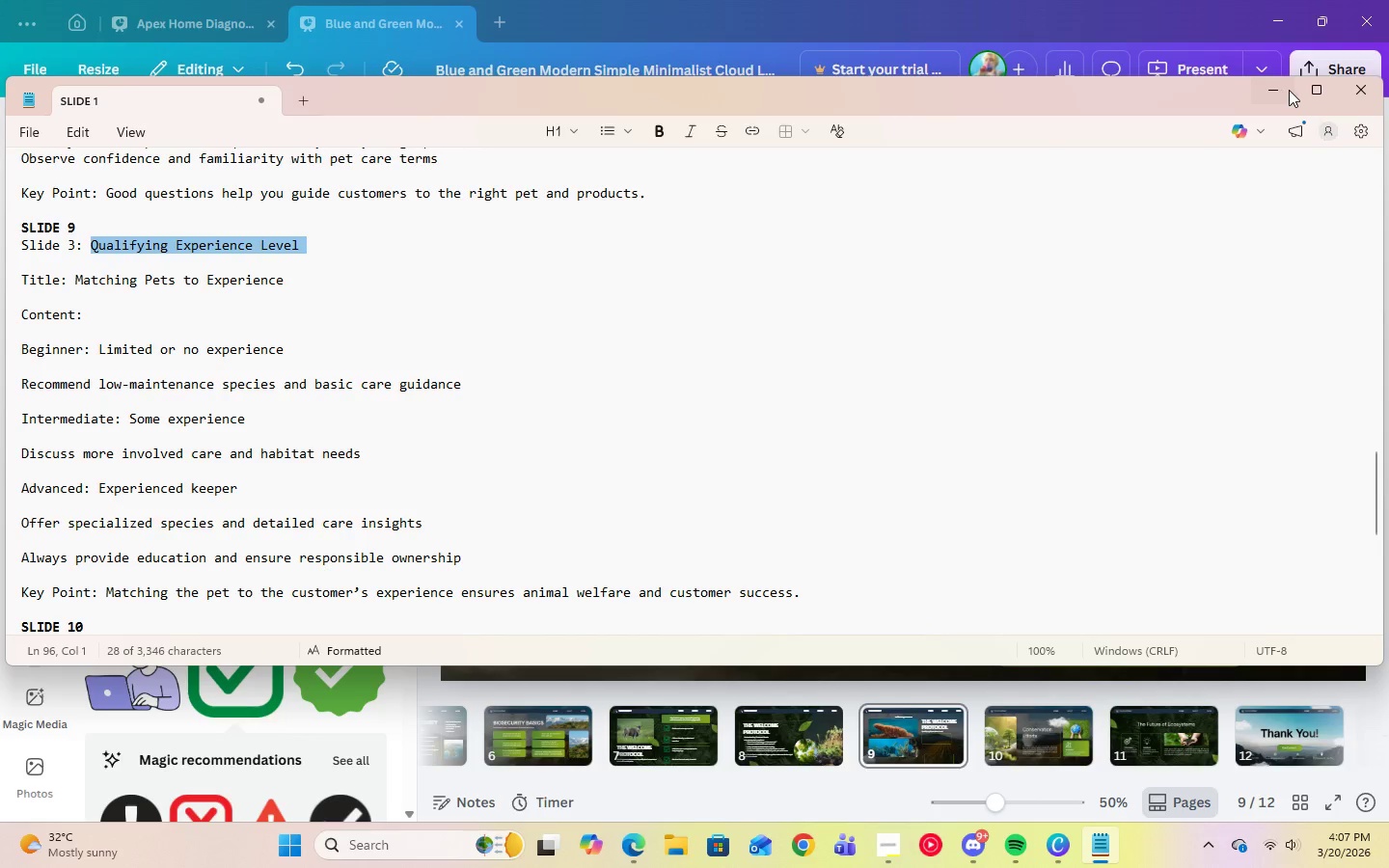 
left_click([1282, 90])
 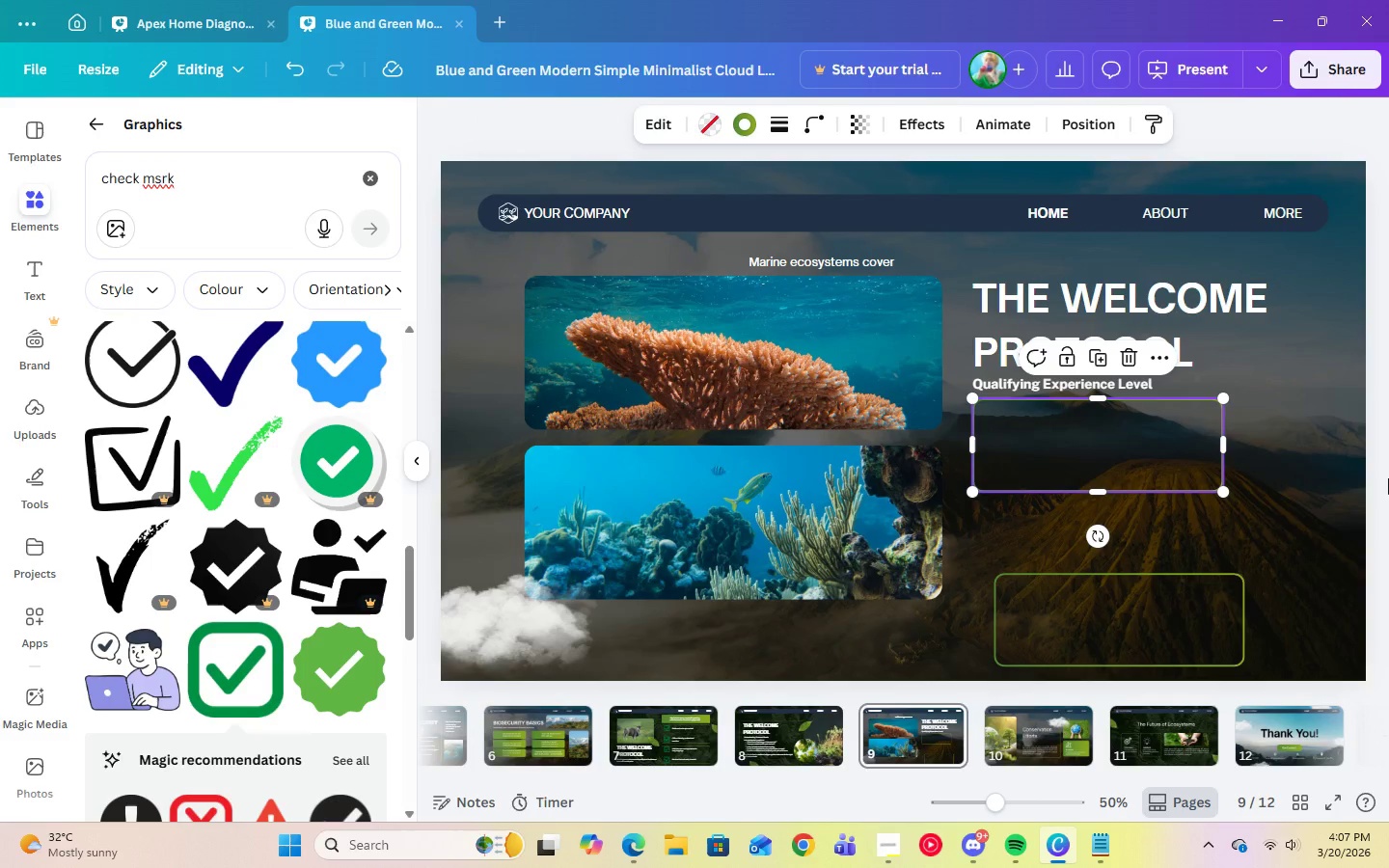 
wait(19.88)
 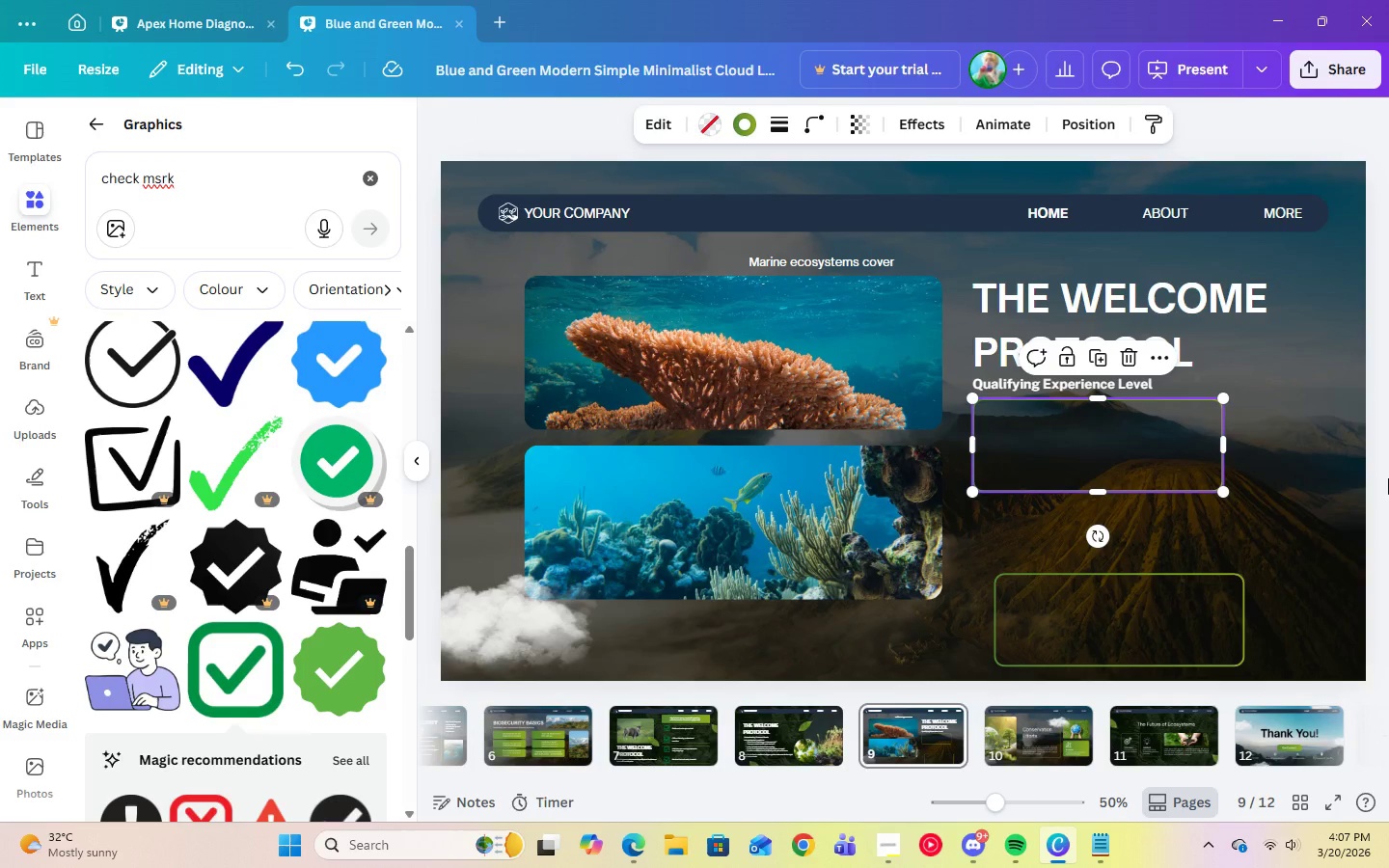 
left_click([479, 623])
 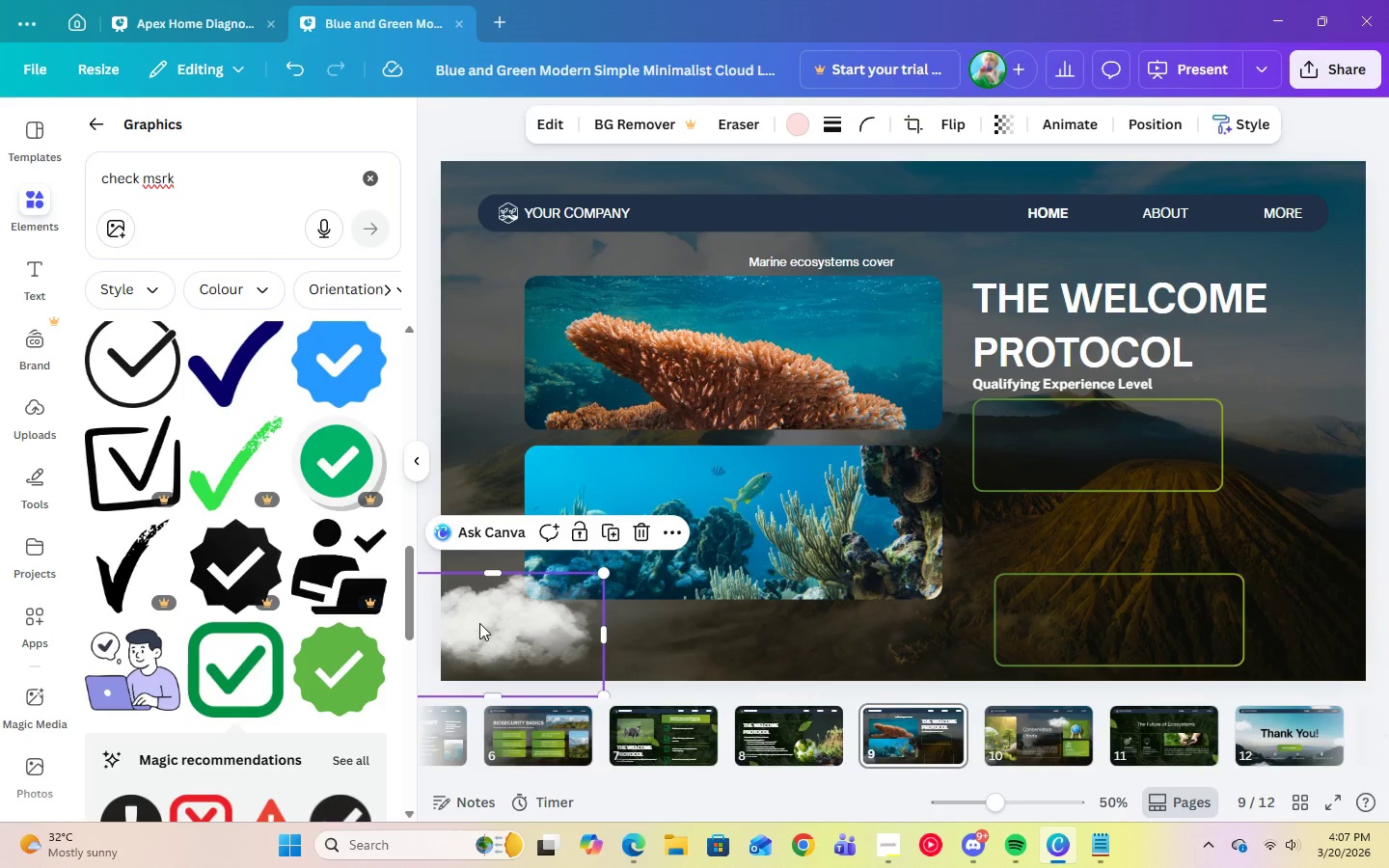 
key(Delete)
 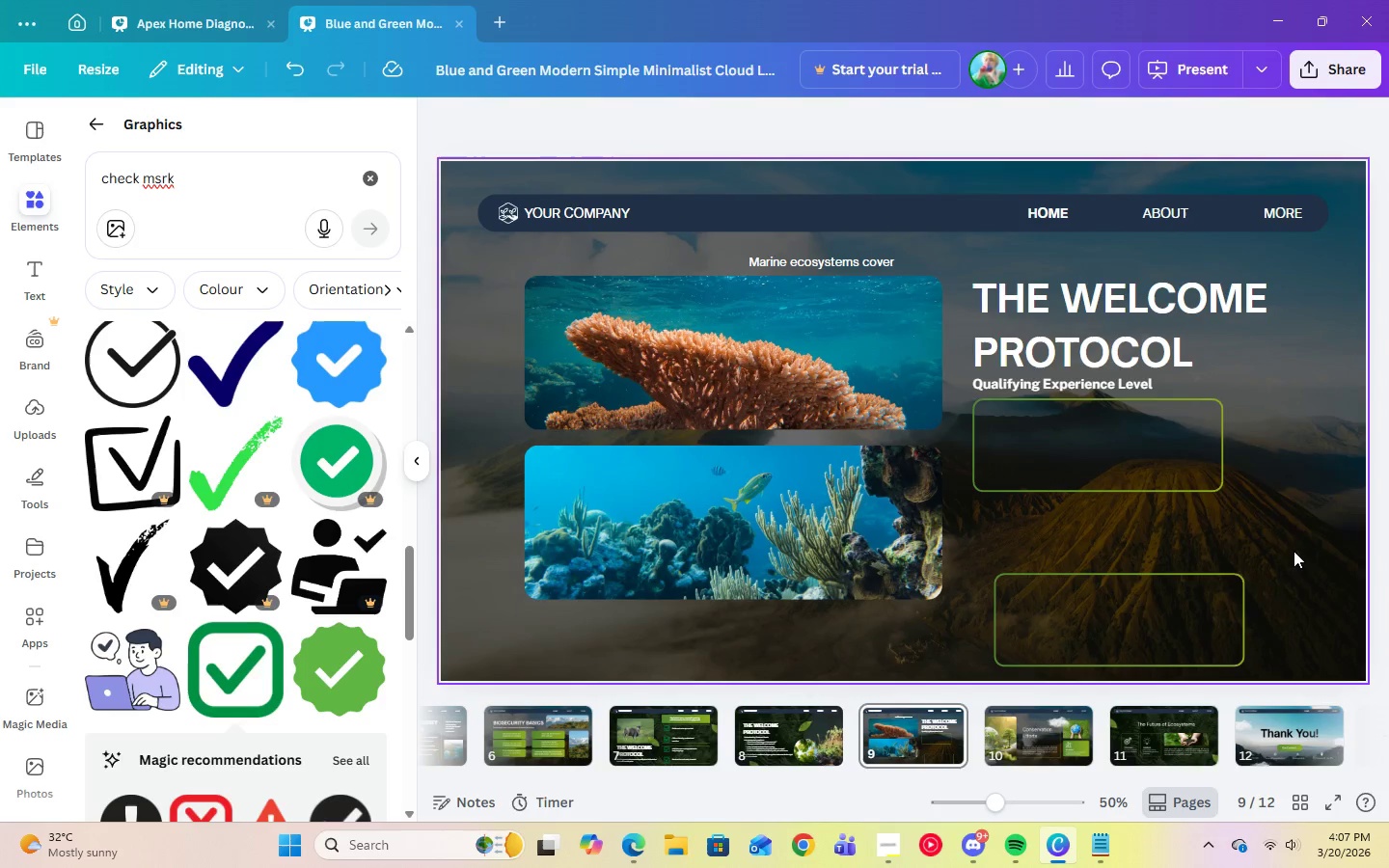 
left_click([1294, 550])
 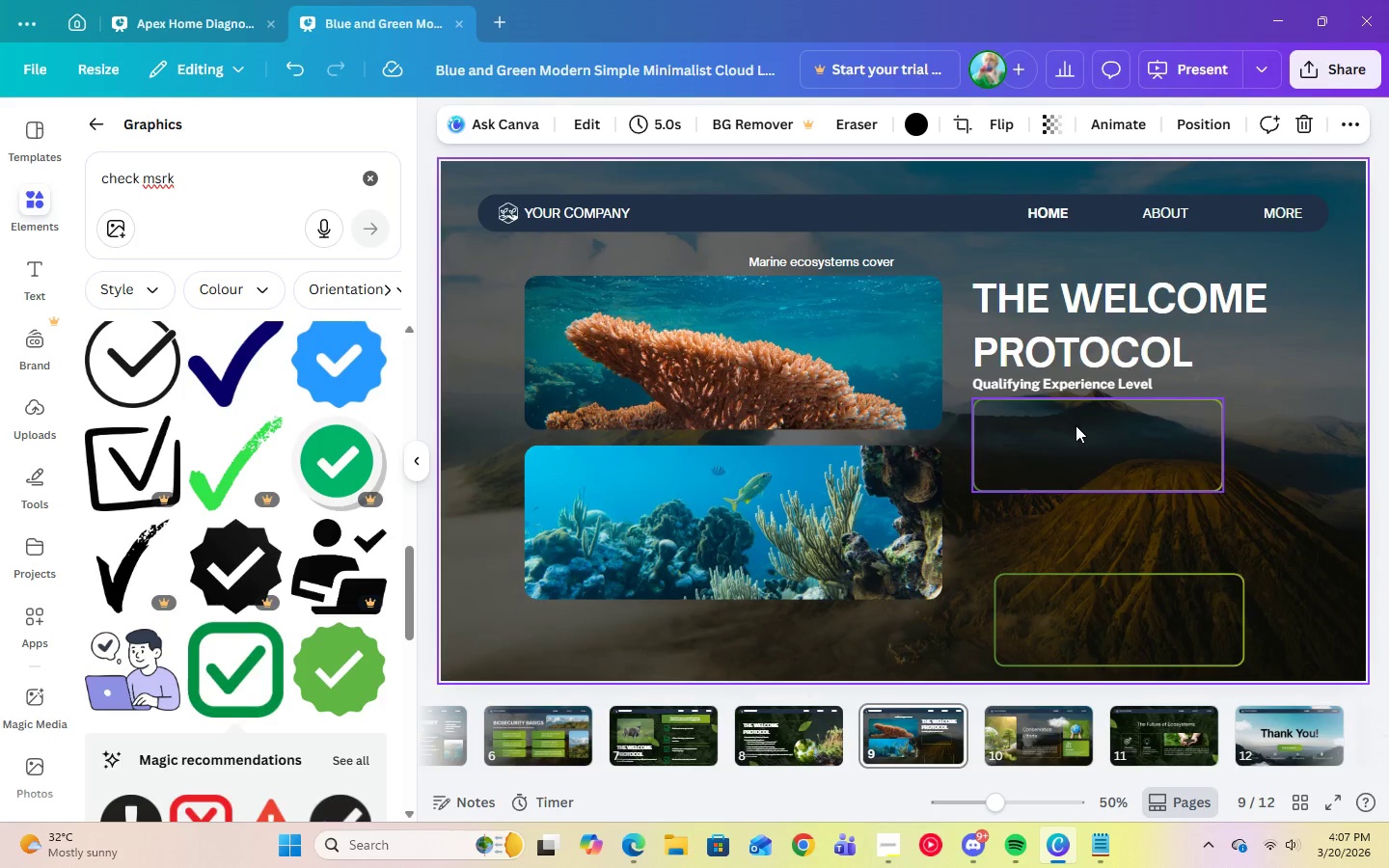 
left_click([1067, 328])
 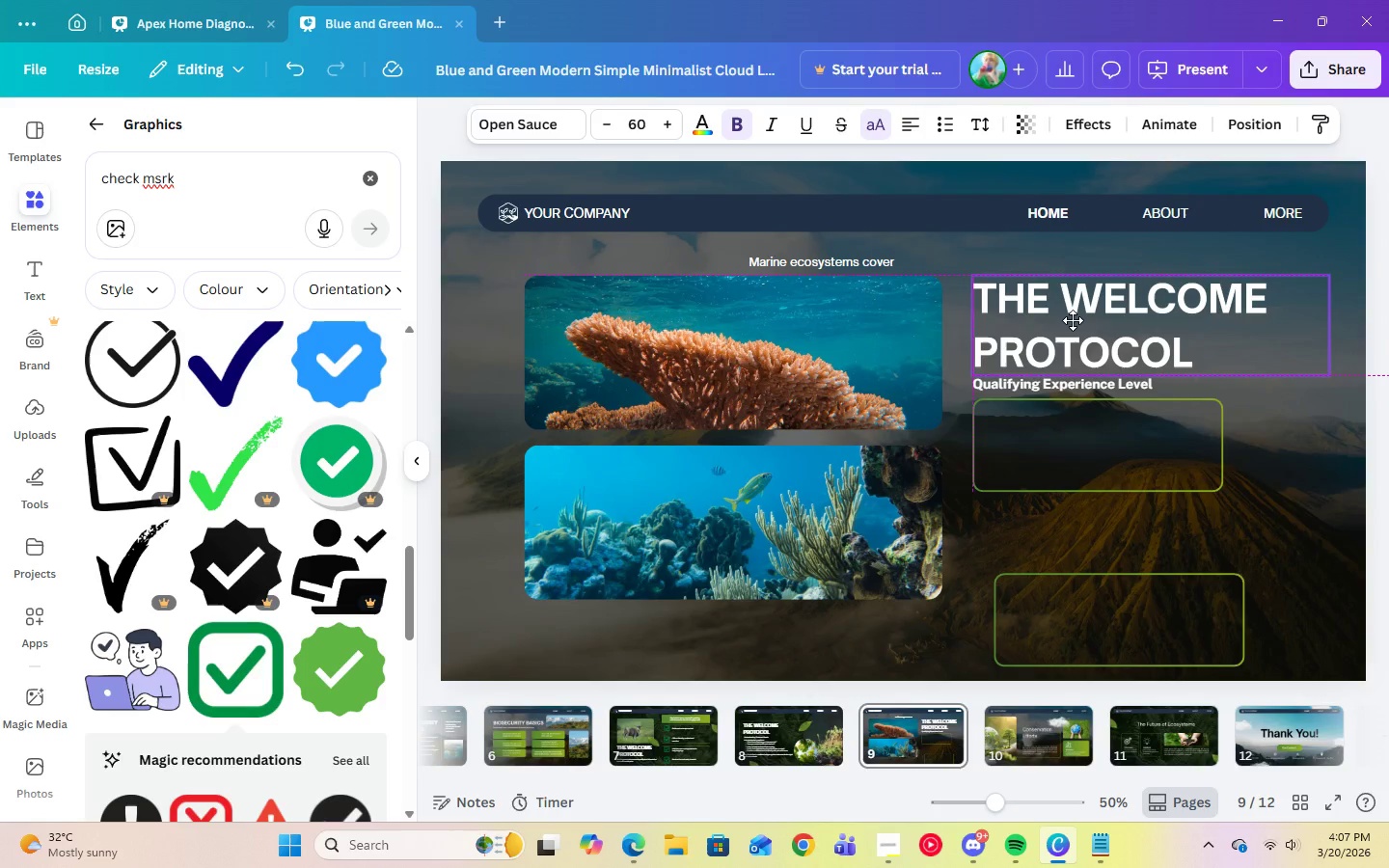 
left_click([1284, 469])
 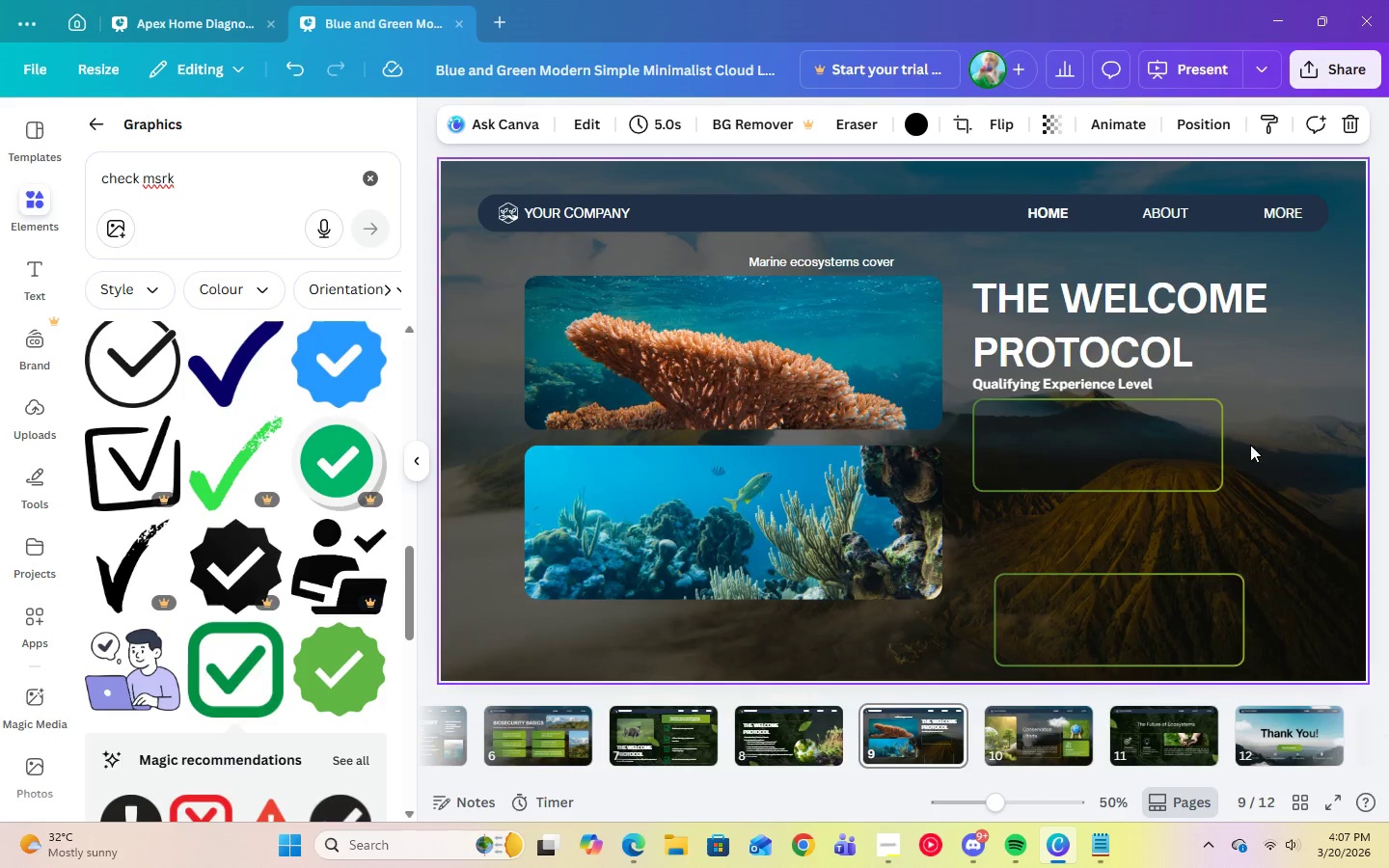 
left_click([1163, 360])
 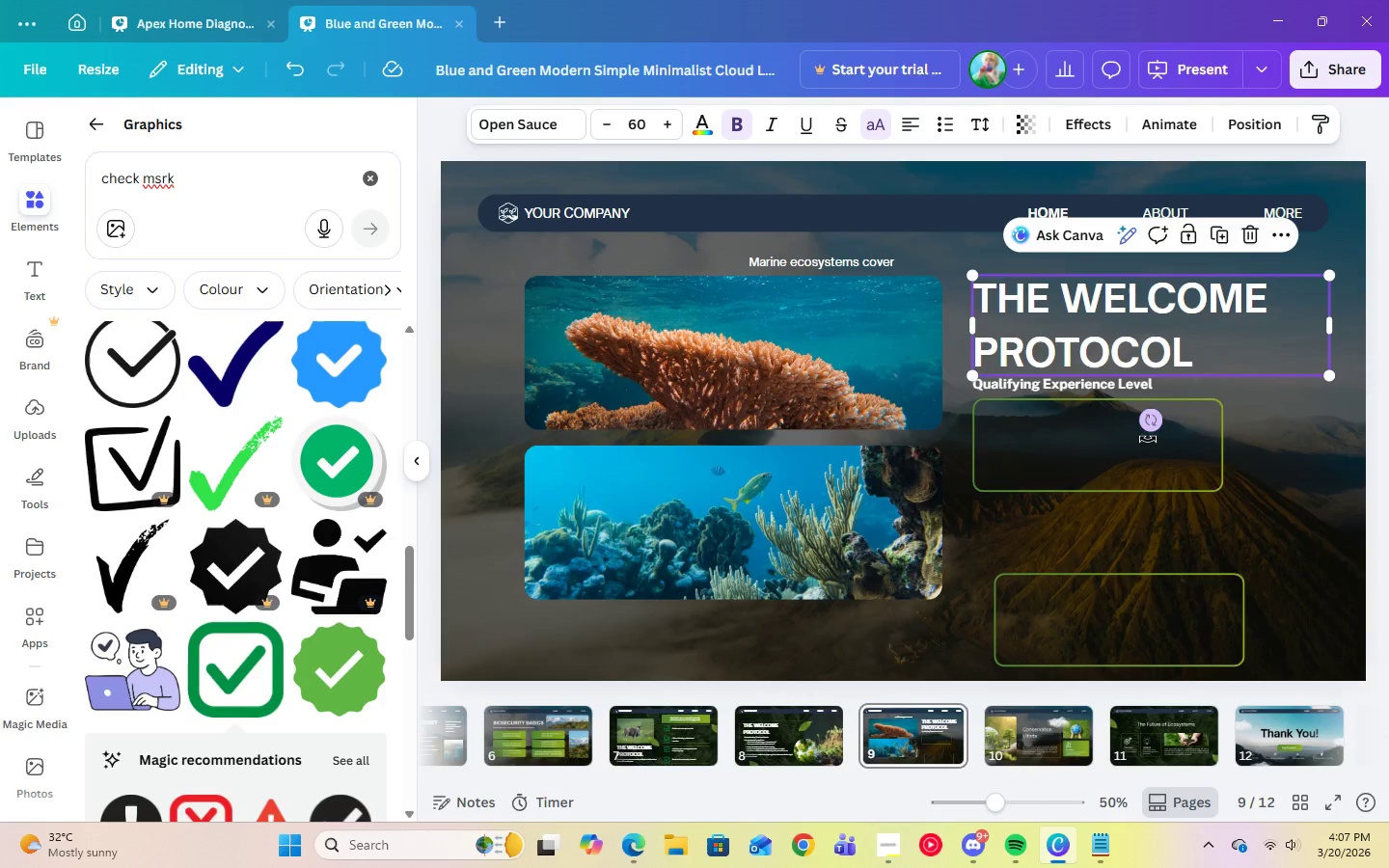 
left_click([1150, 459])
 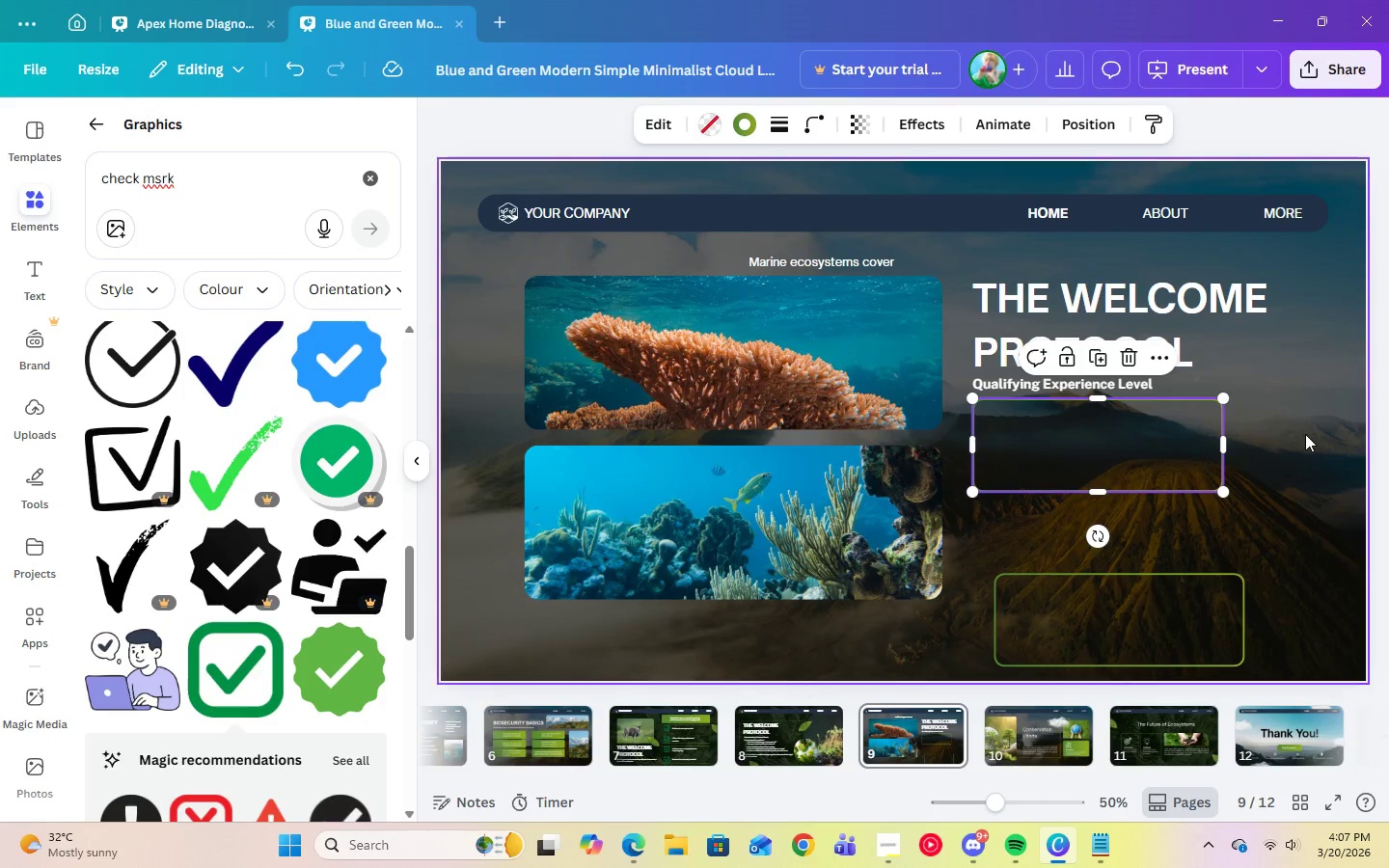 
left_click([1305, 434])
 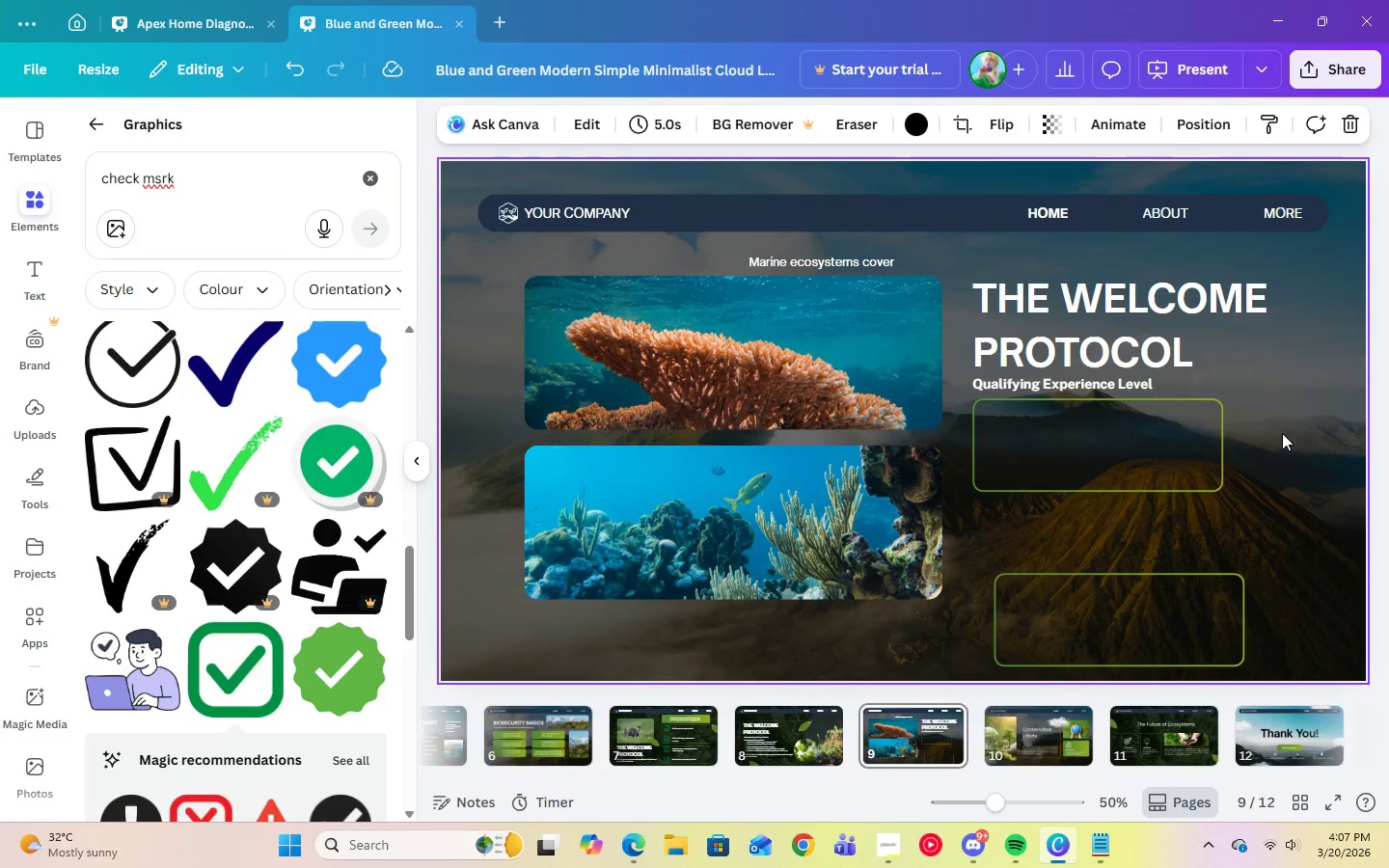 
left_click([1046, 436])
 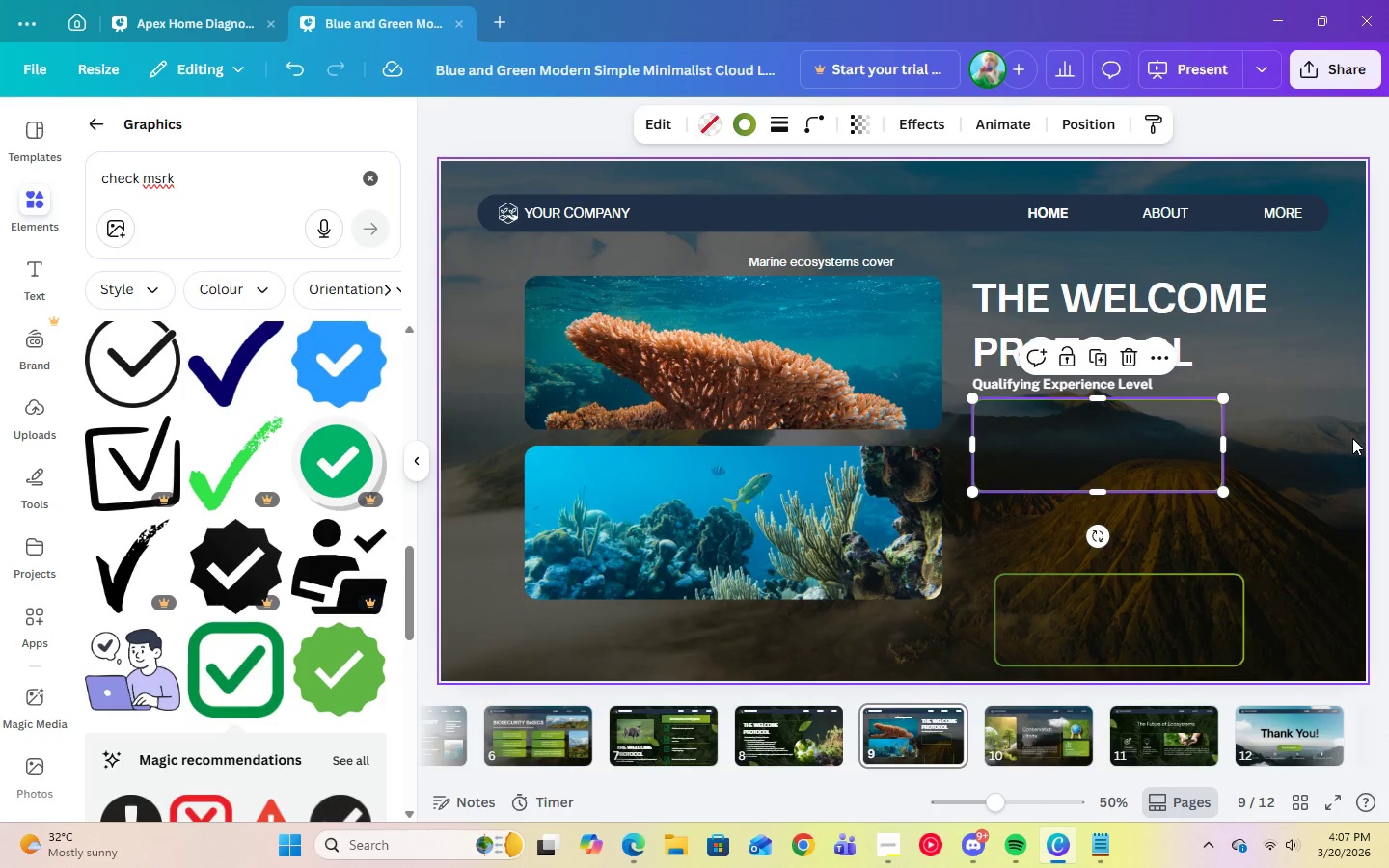 
left_click([1352, 438])
 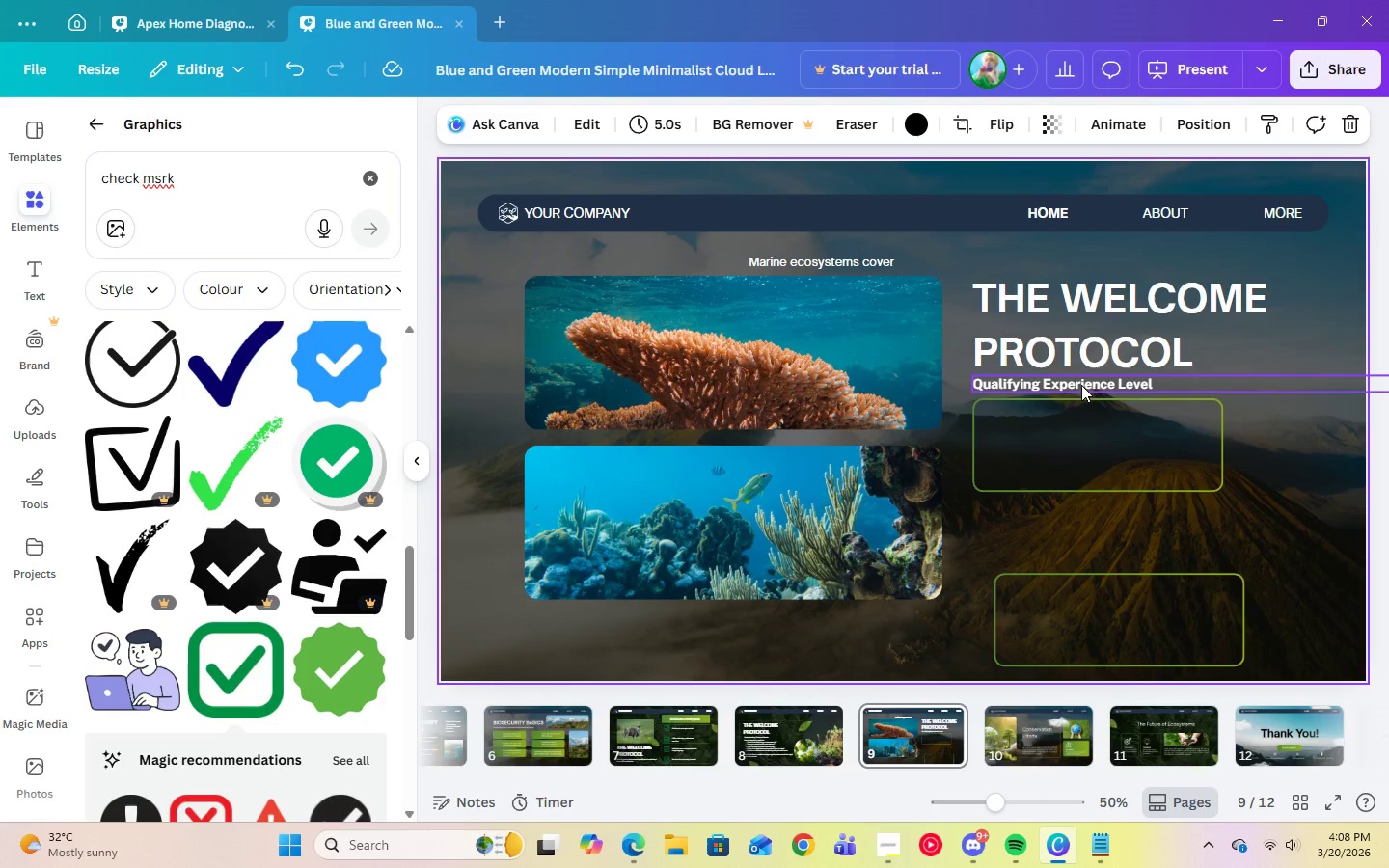 
wait(5.86)
 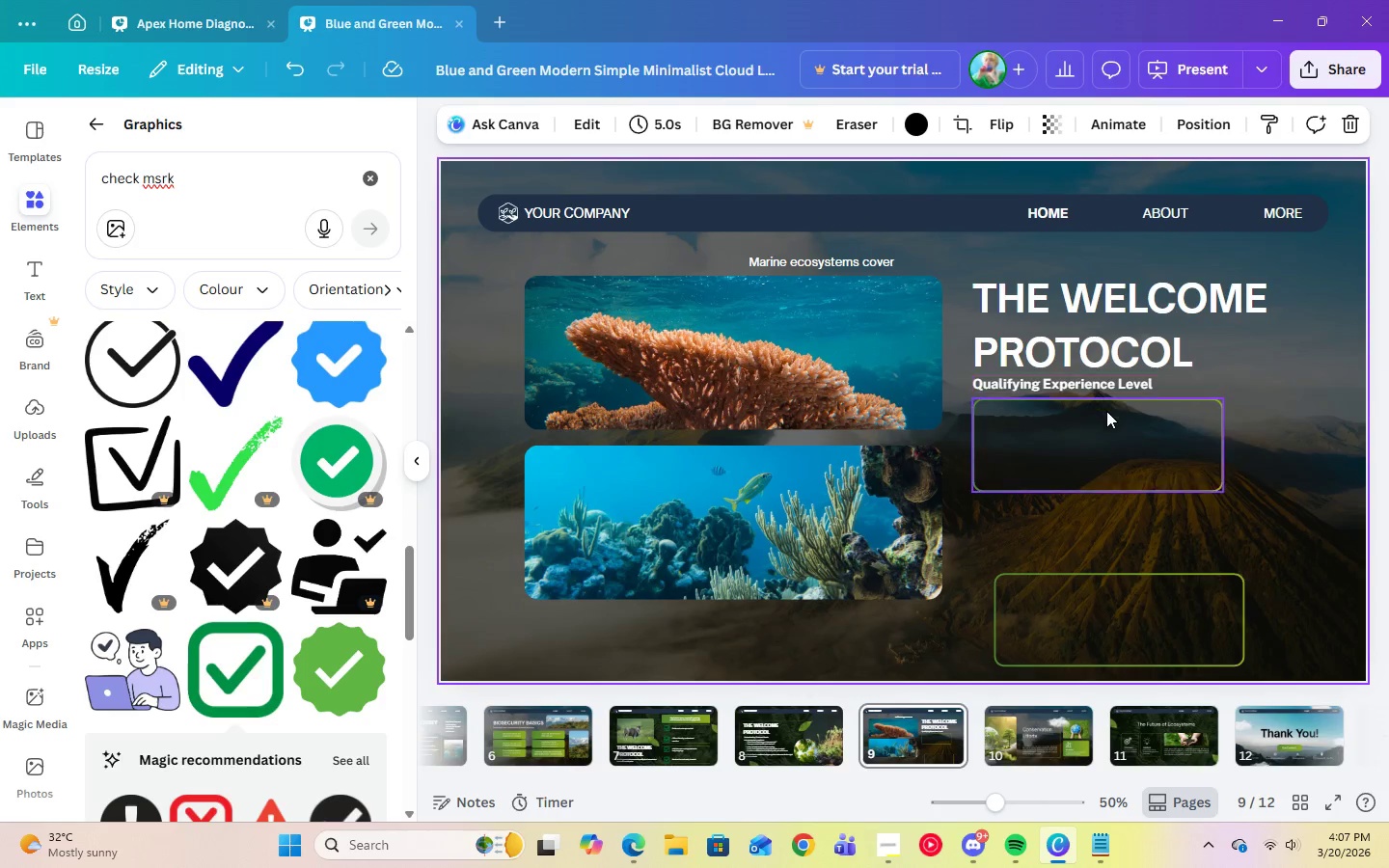 
left_click([1036, 382])
 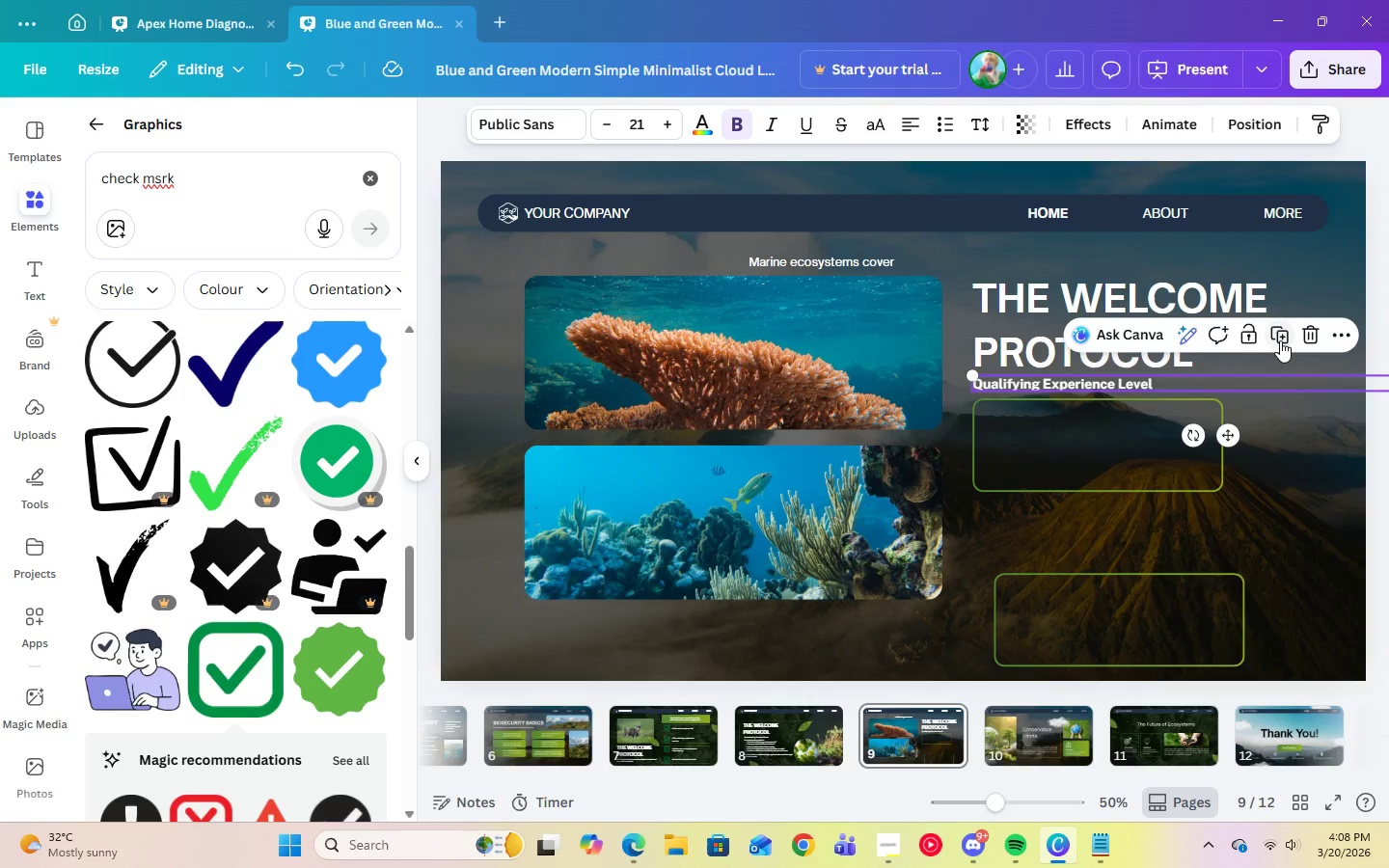 
left_click([1280, 340])
 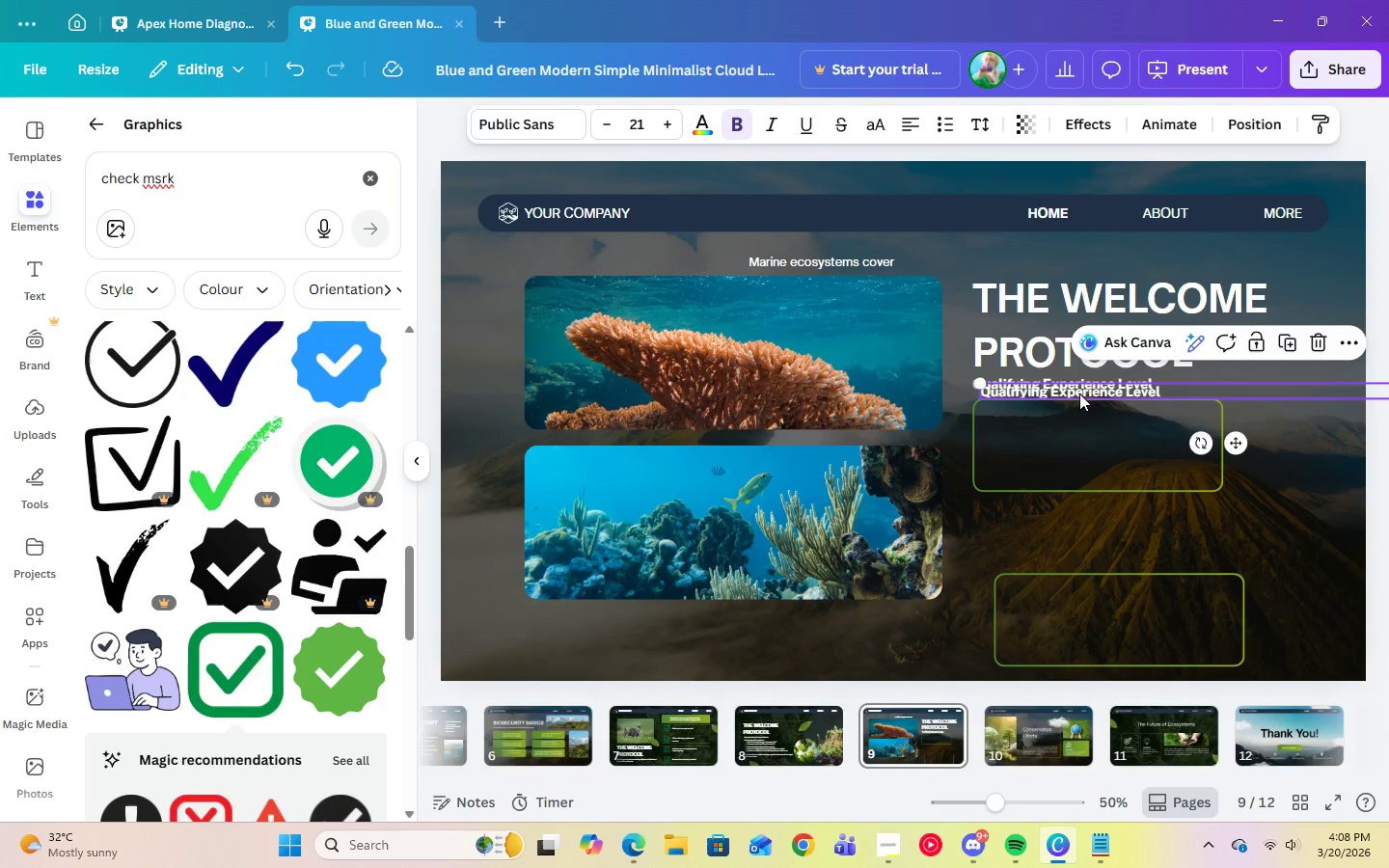 
left_click_drag(start_coordinate=[1079, 393], to_coordinate=[1079, 422])
 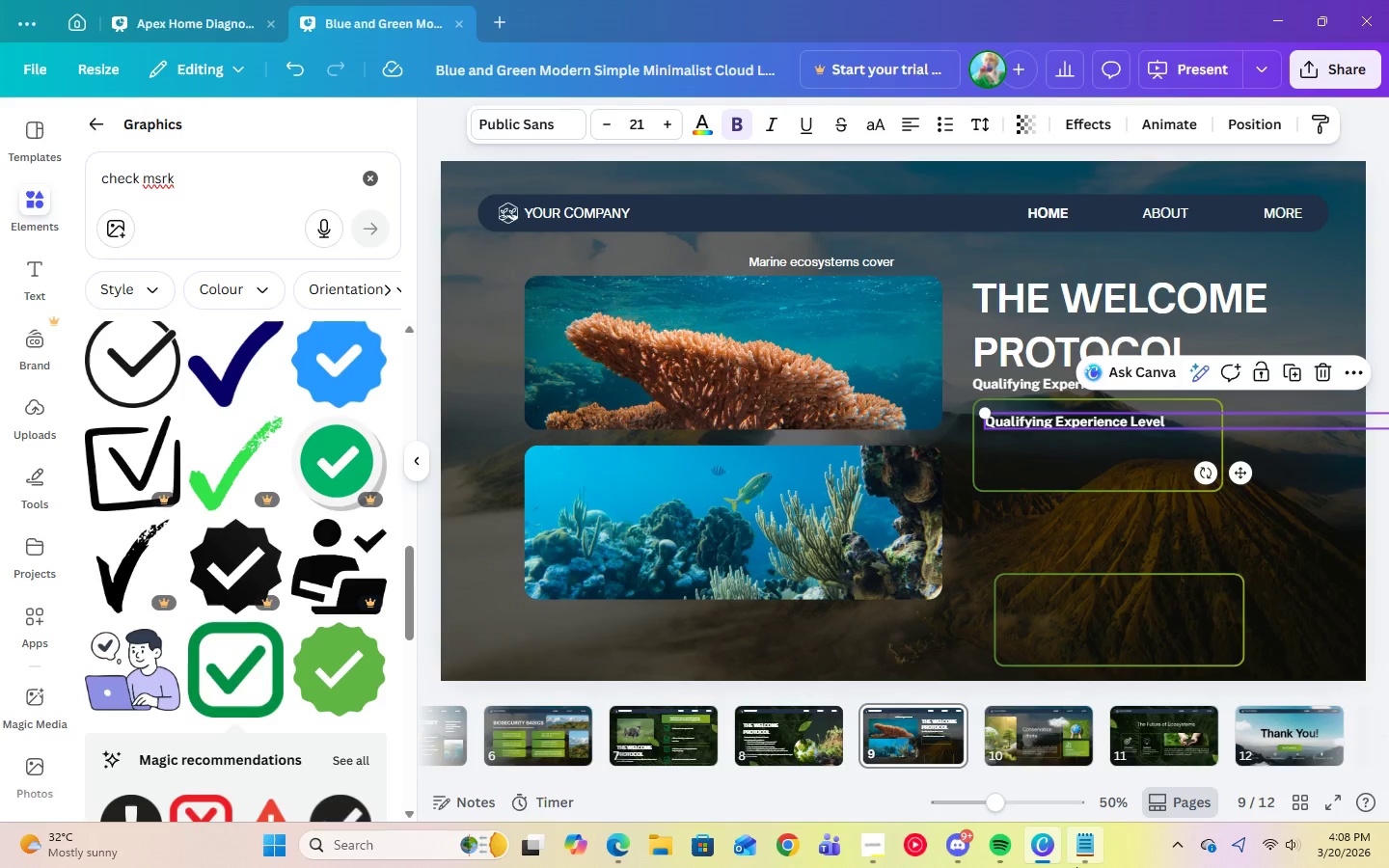 
left_click([1076, 867])
 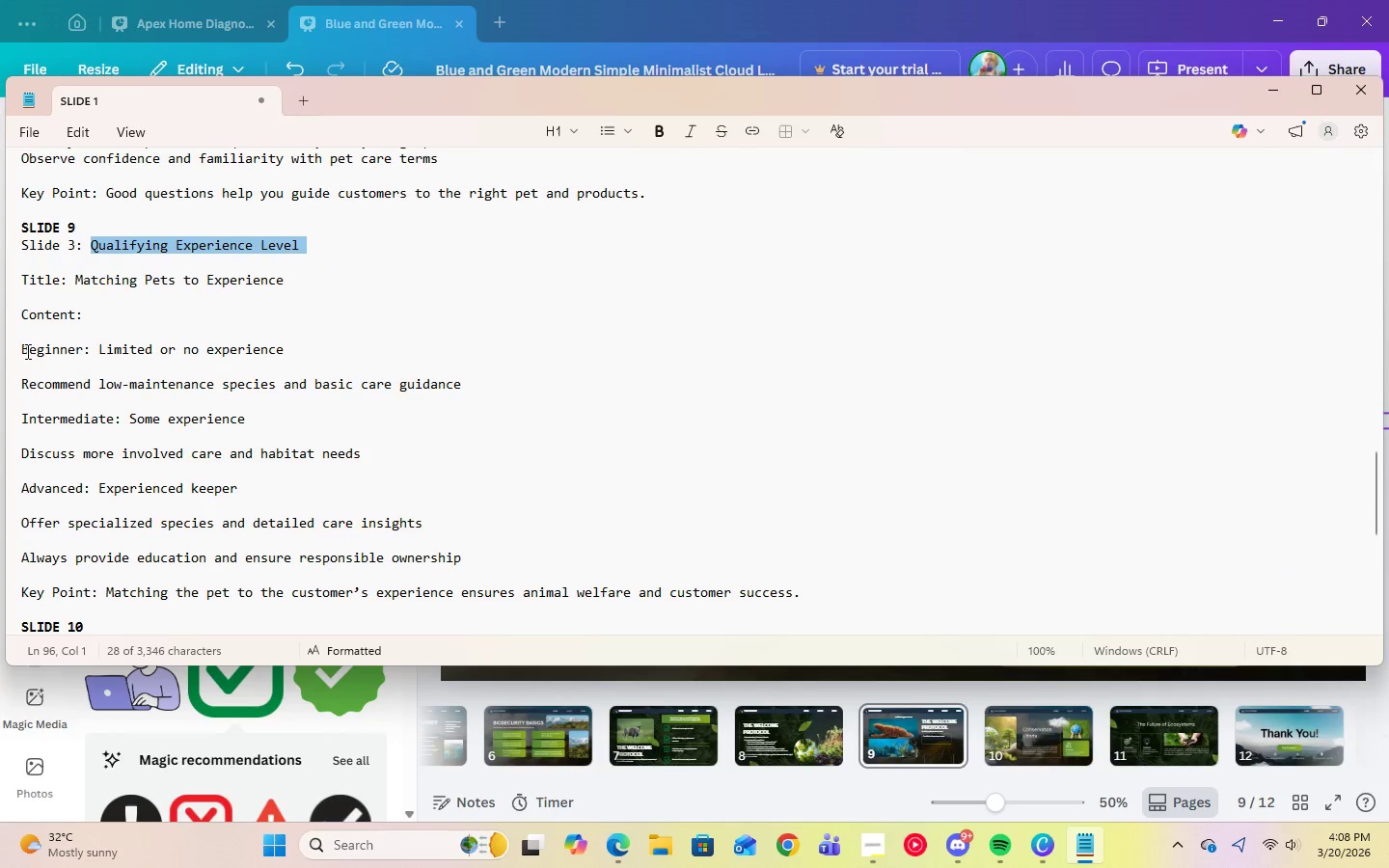 
left_click_drag(start_coordinate=[22, 350], to_coordinate=[313, 356])
 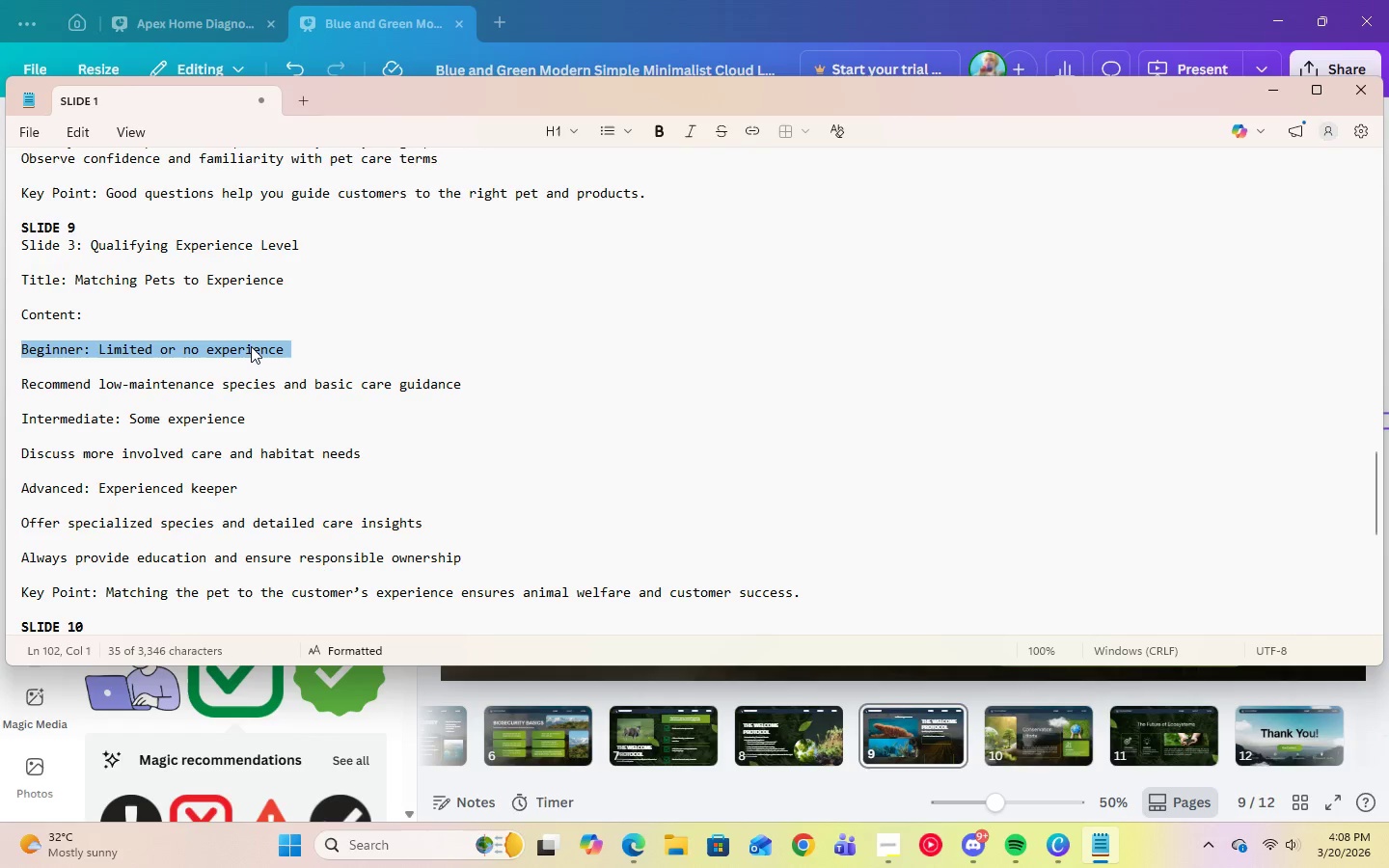 
right_click([251, 346])
 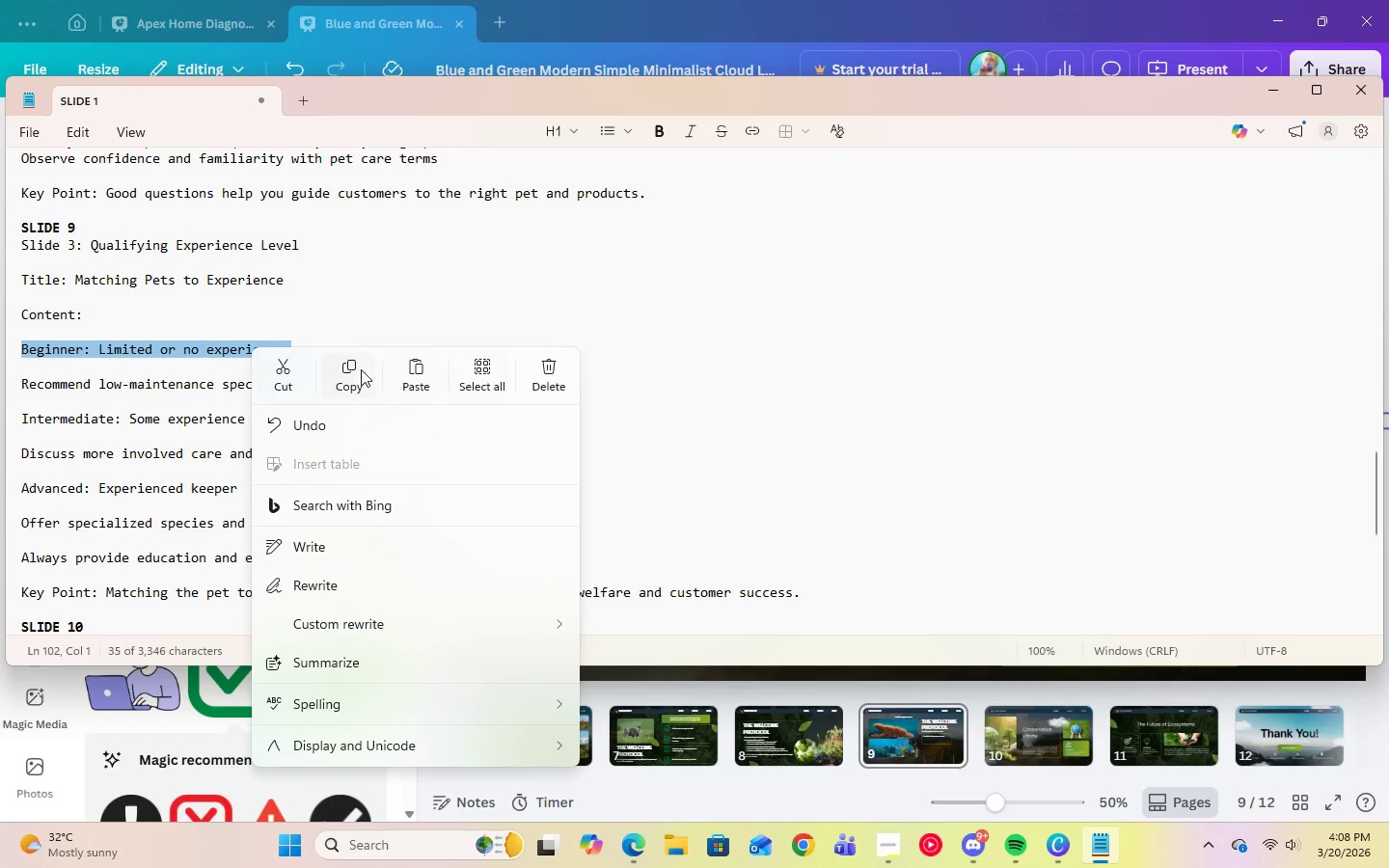 
left_click([356, 369])
 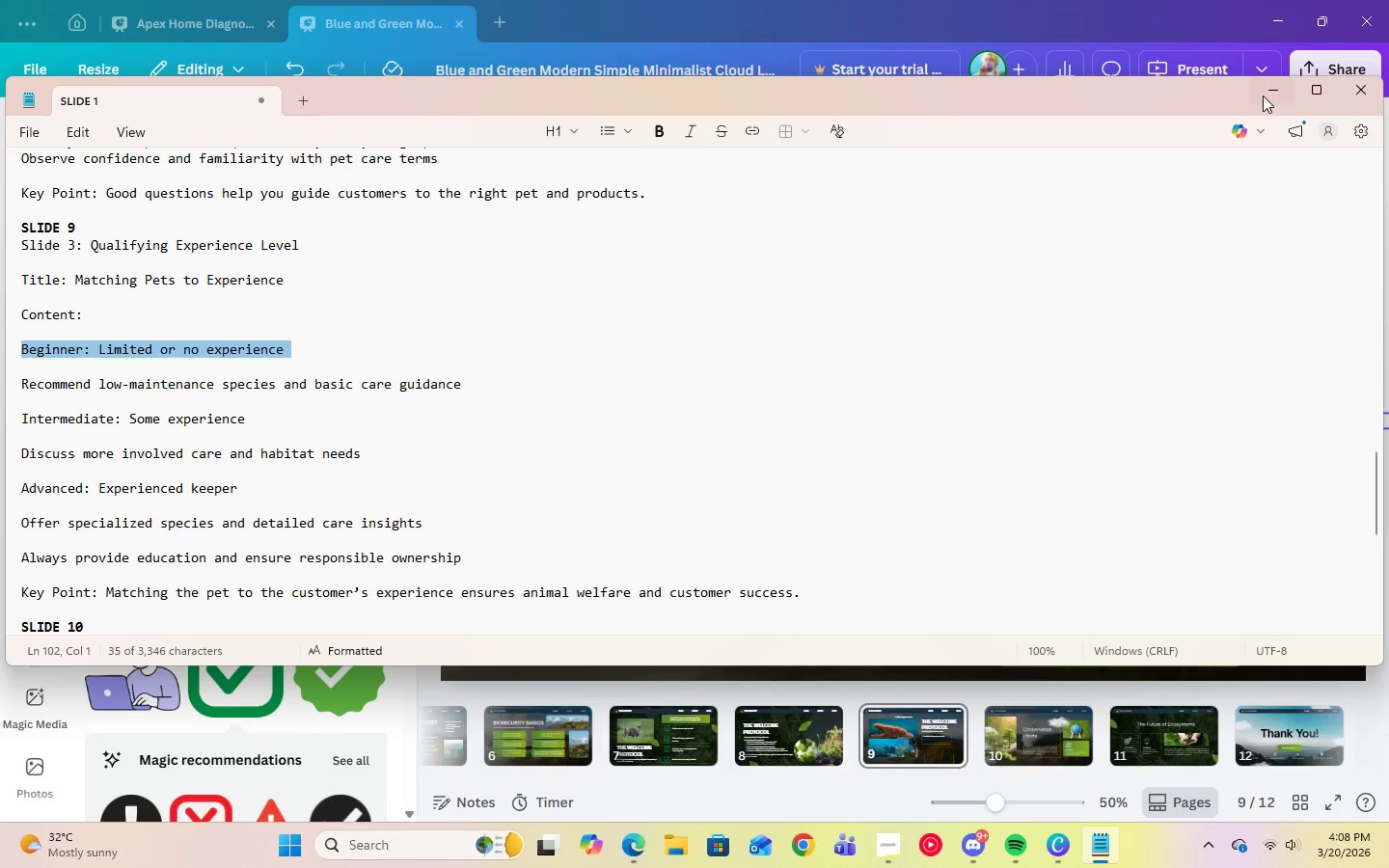 
left_click([1264, 95])
 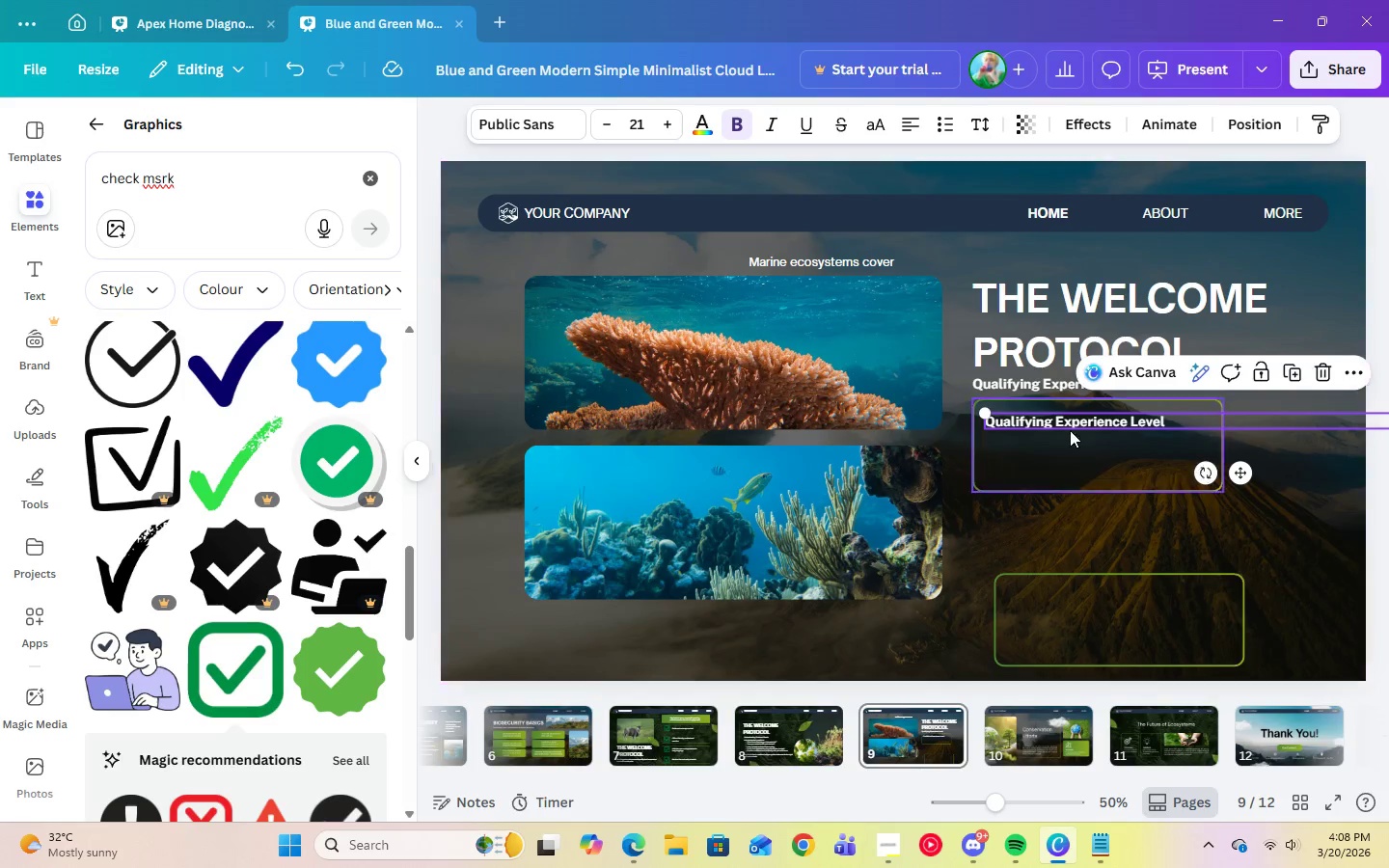 
left_click([1122, 466])
 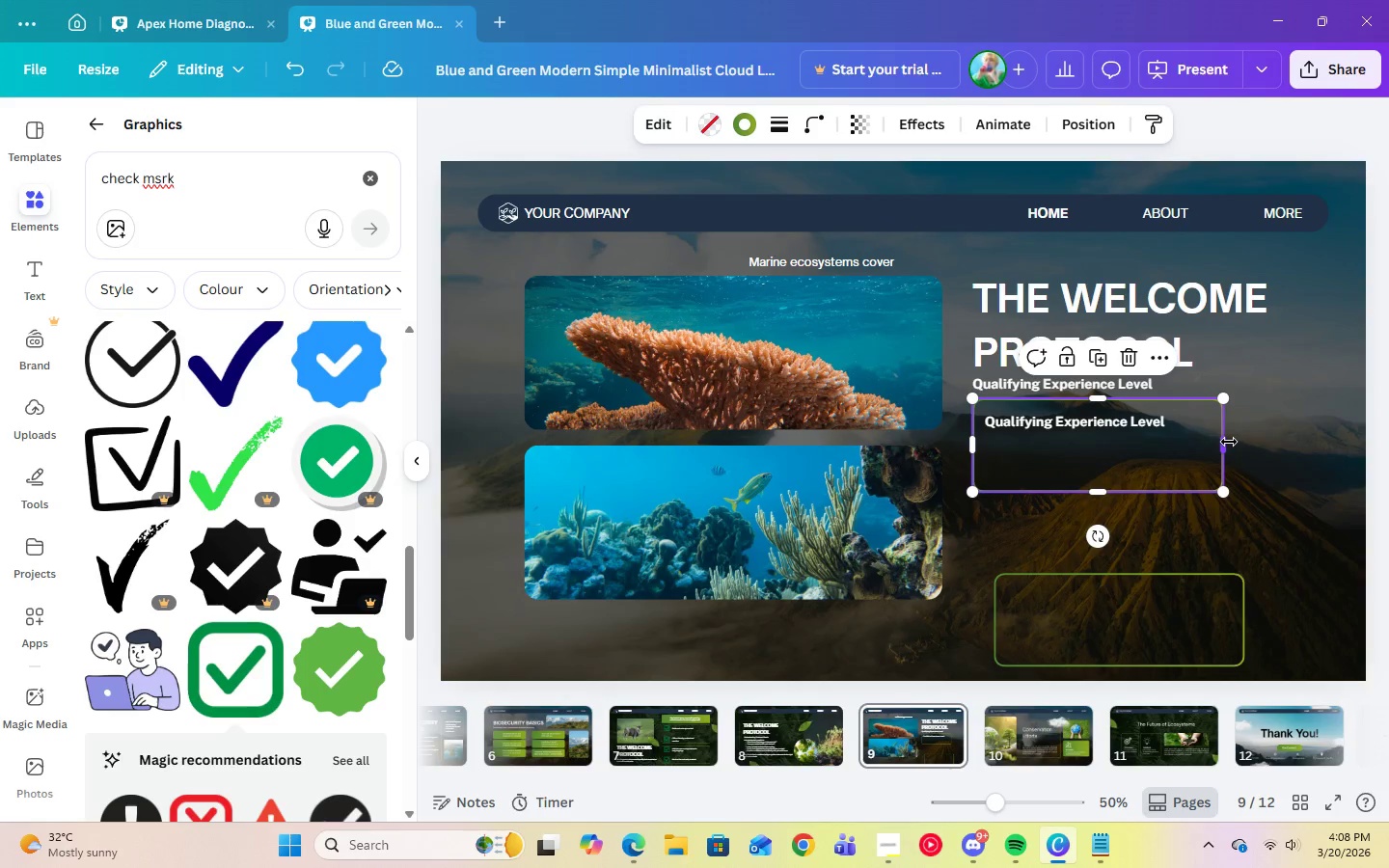 
left_click_drag(start_coordinate=[1229, 442], to_coordinate=[1328, 444])
 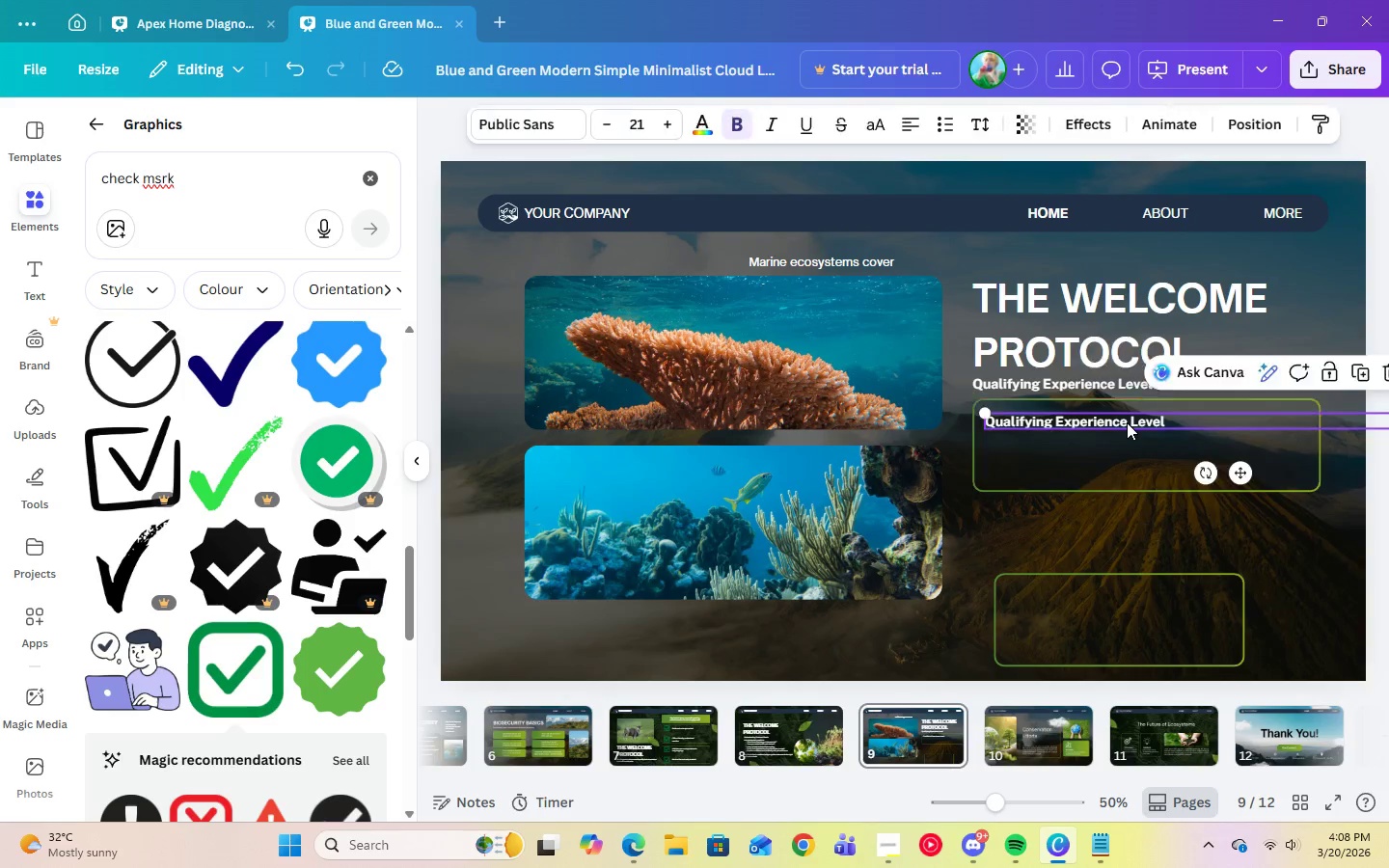 
double_click([1127, 422])
 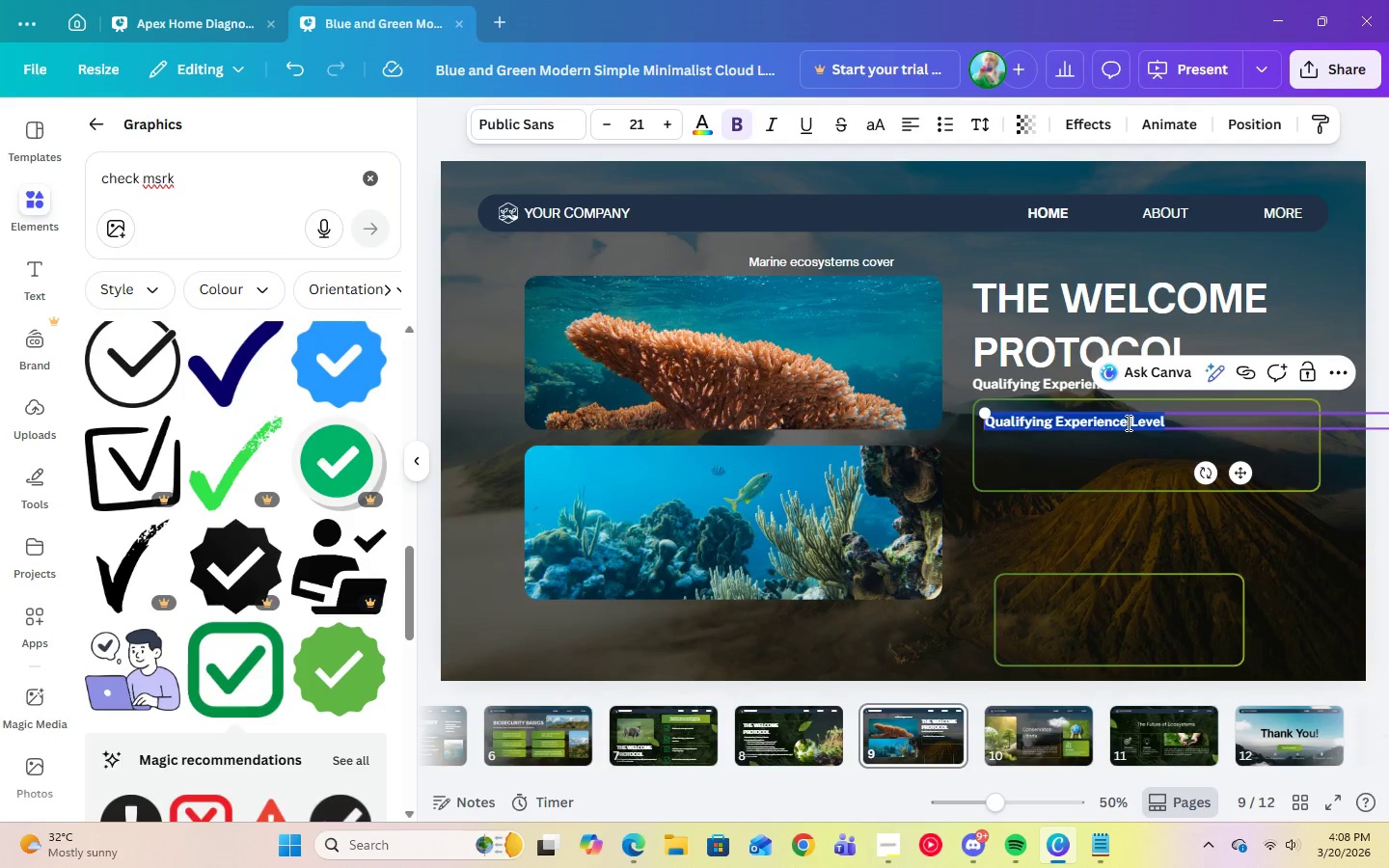 
right_click([1127, 422])
 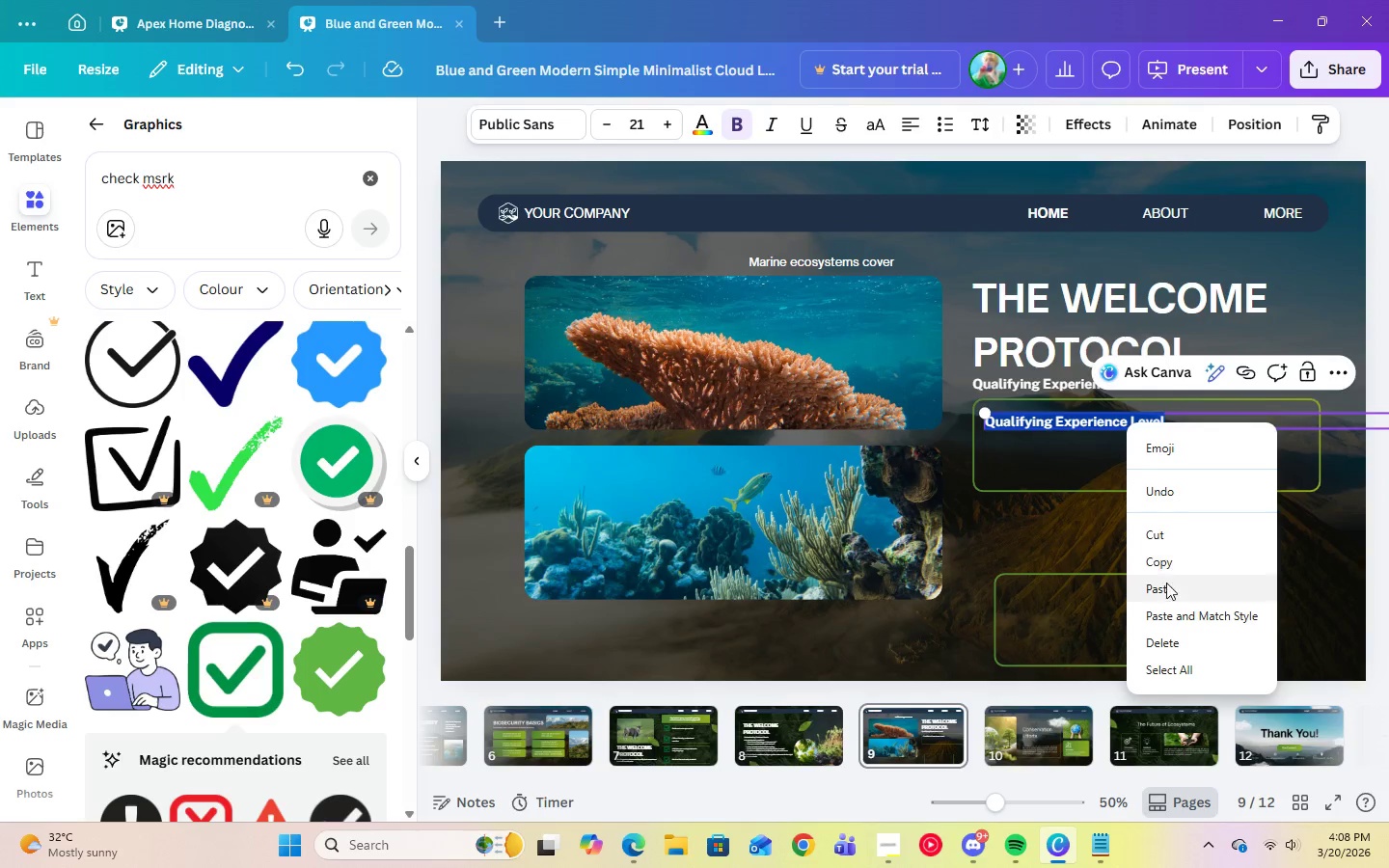 
left_click([1166, 590])
 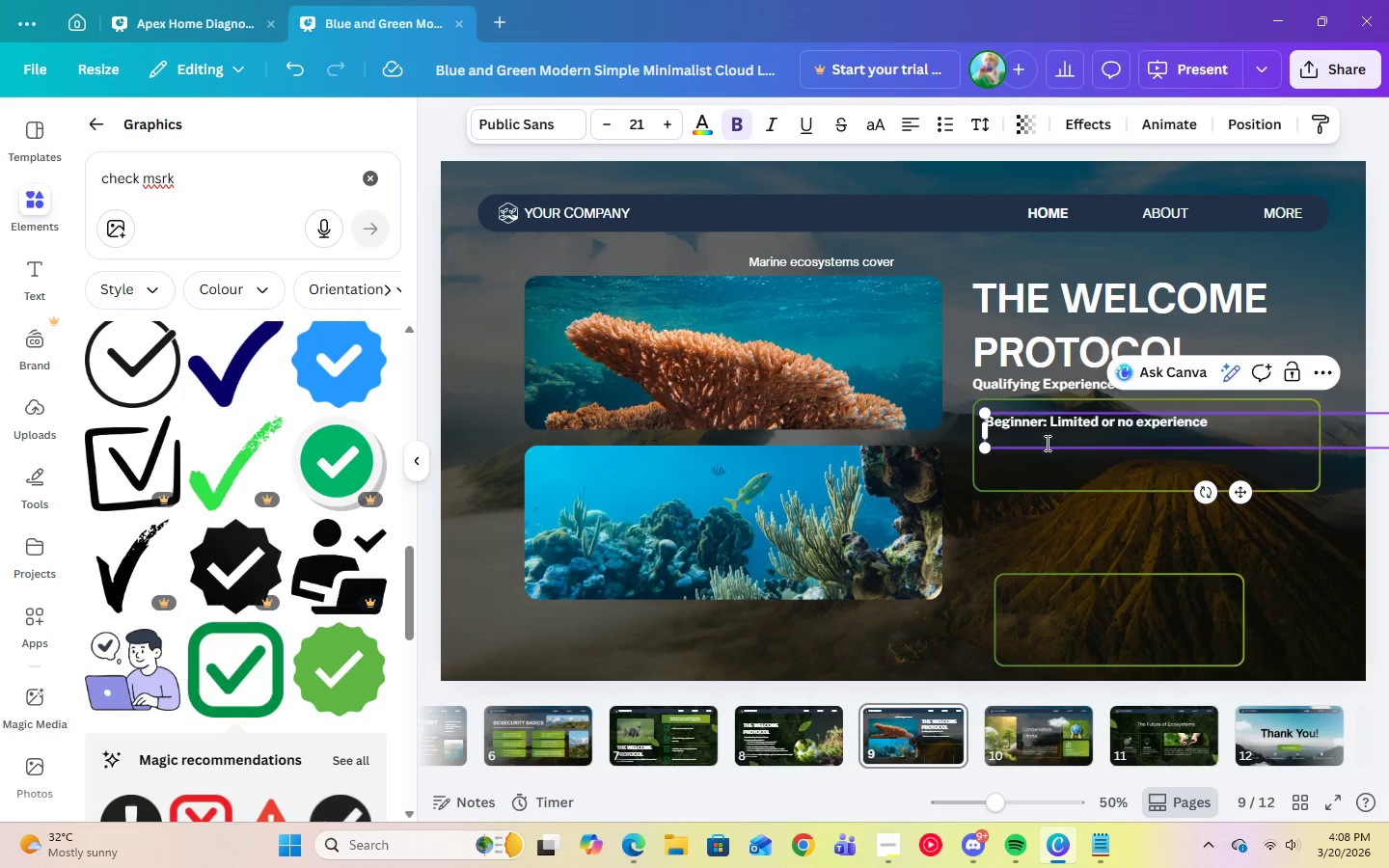 
left_click([1036, 439])
 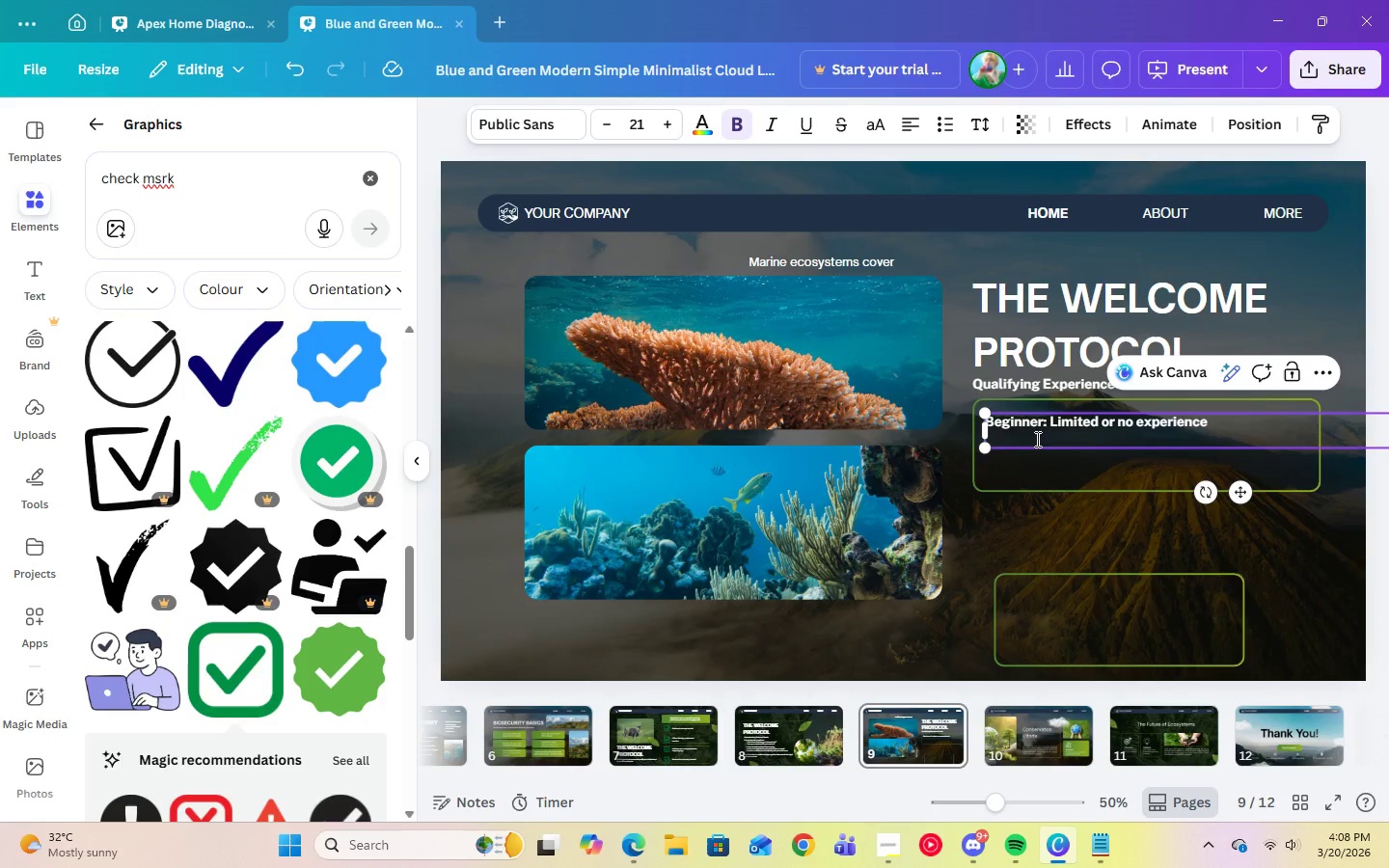 
key(Backspace)
 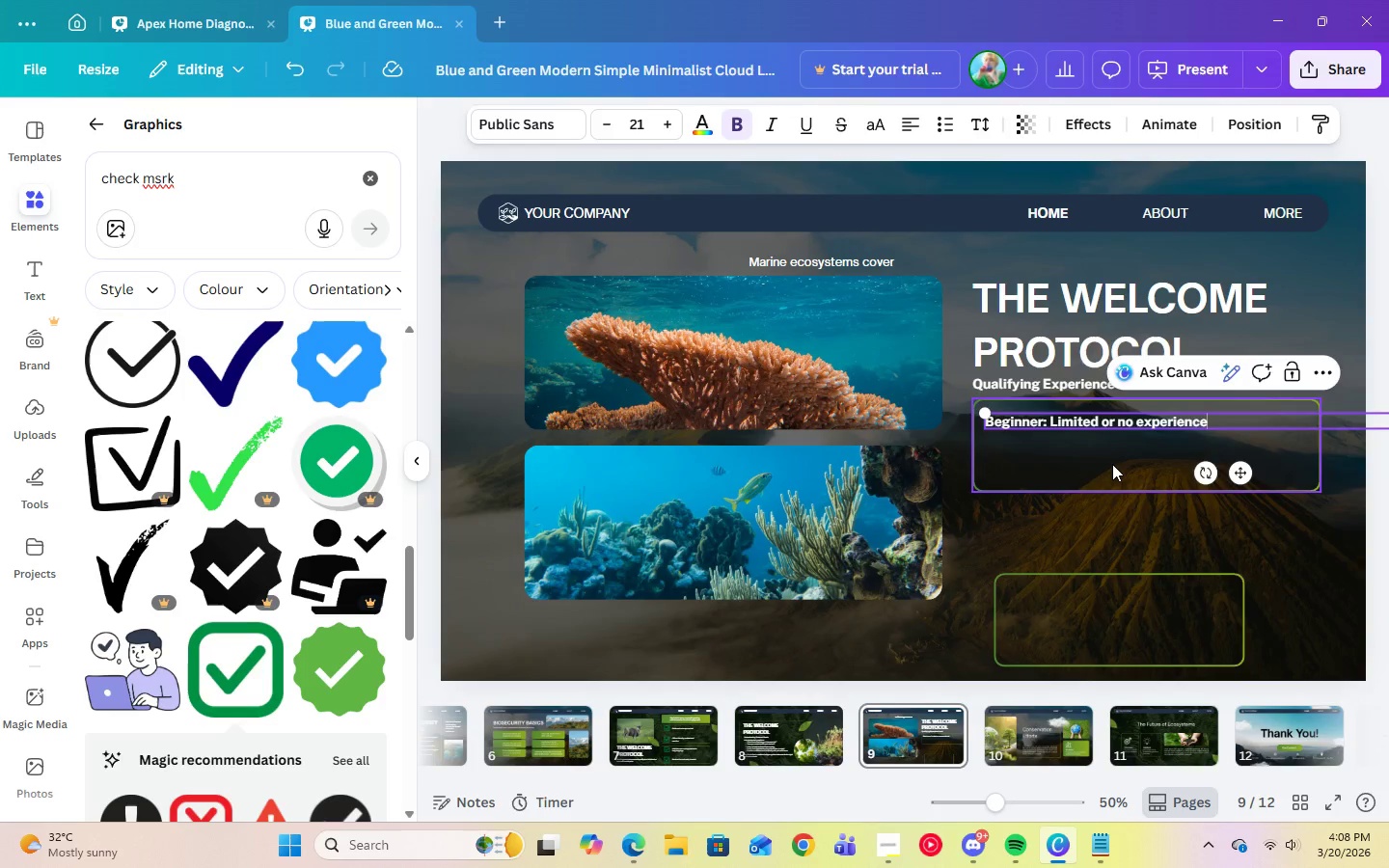 
left_click([1112, 464])
 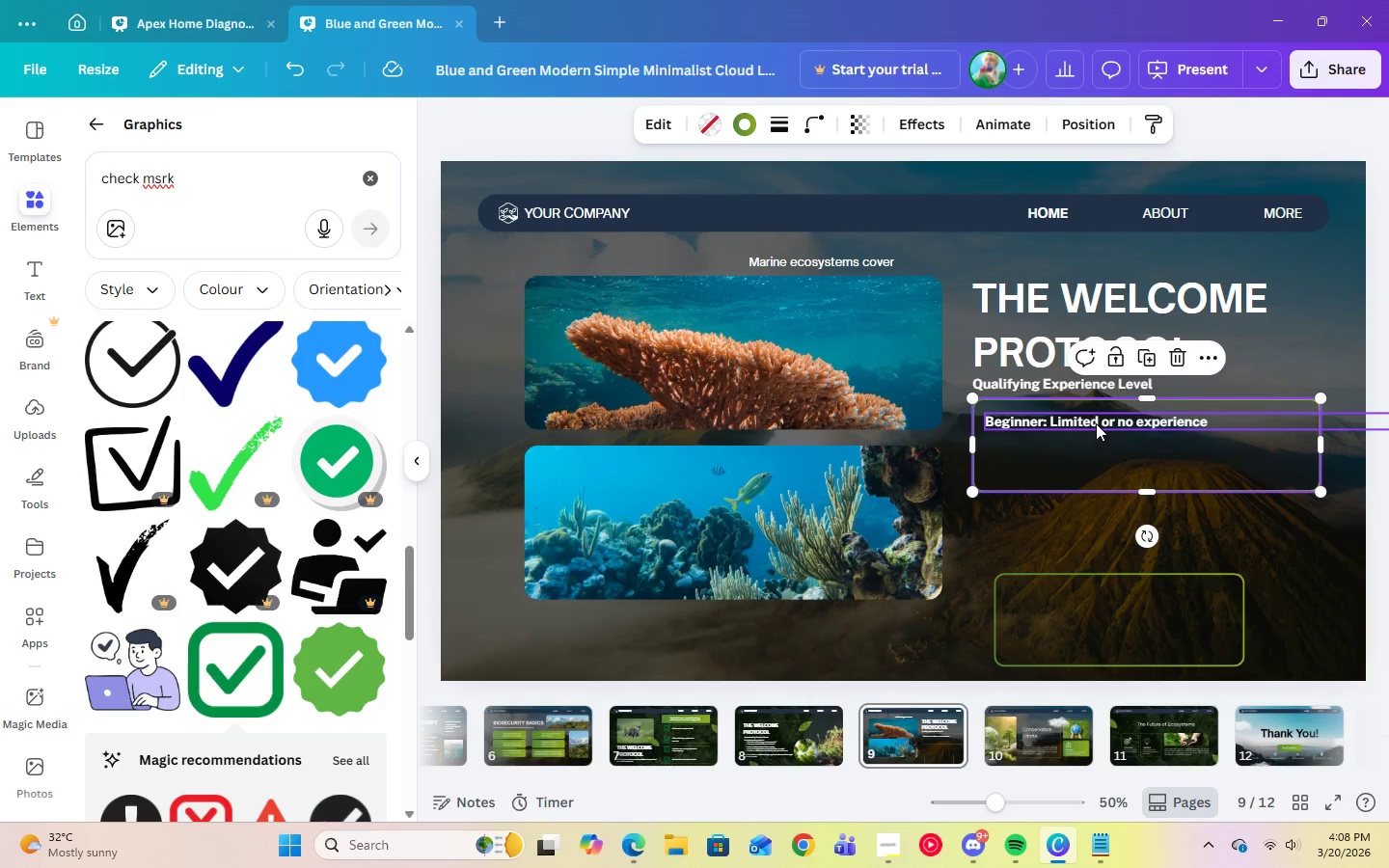 
left_click([1096, 423])
 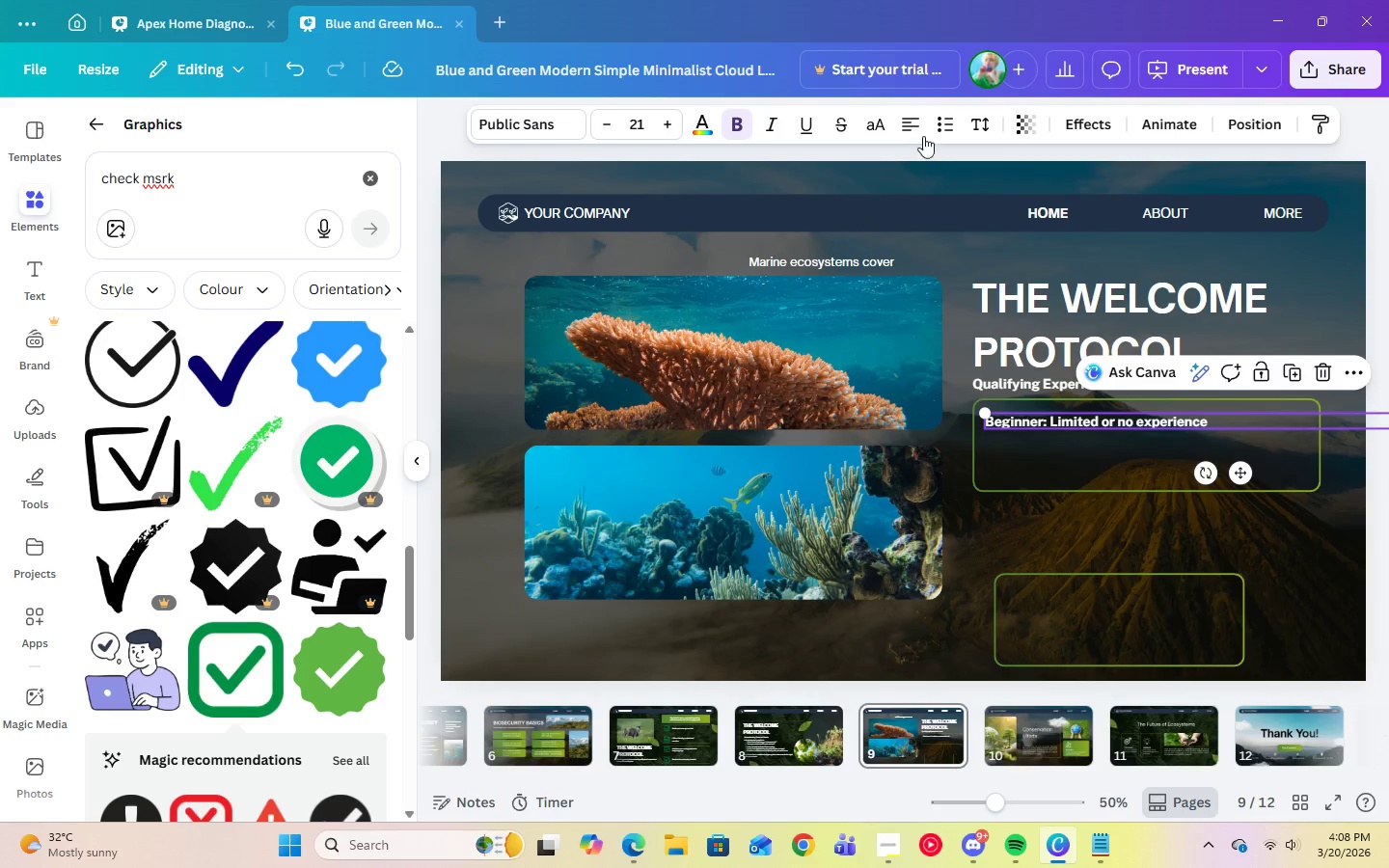 
left_click([917, 131])
 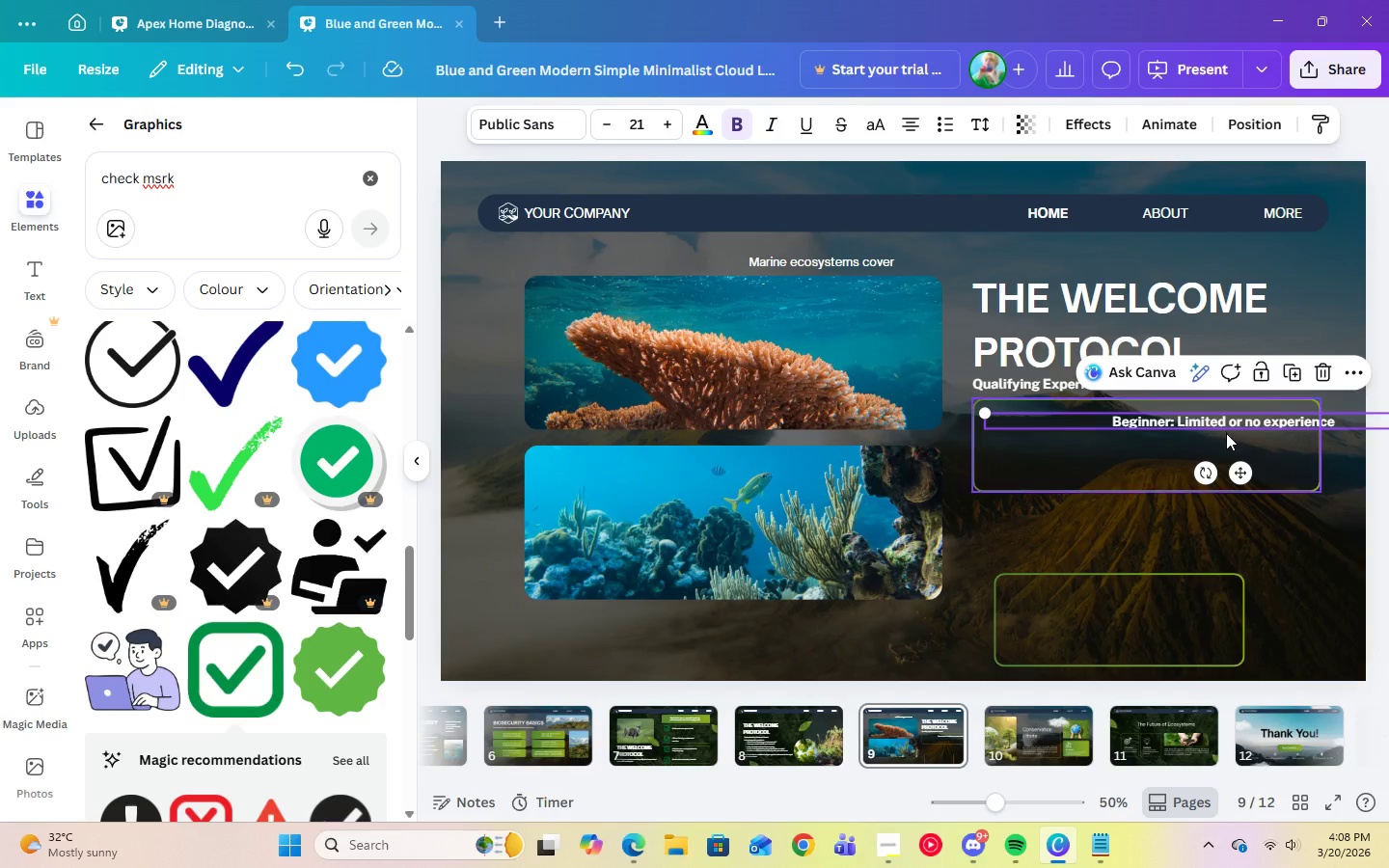 
left_click_drag(start_coordinate=[1223, 417], to_coordinate=[1145, 418])
 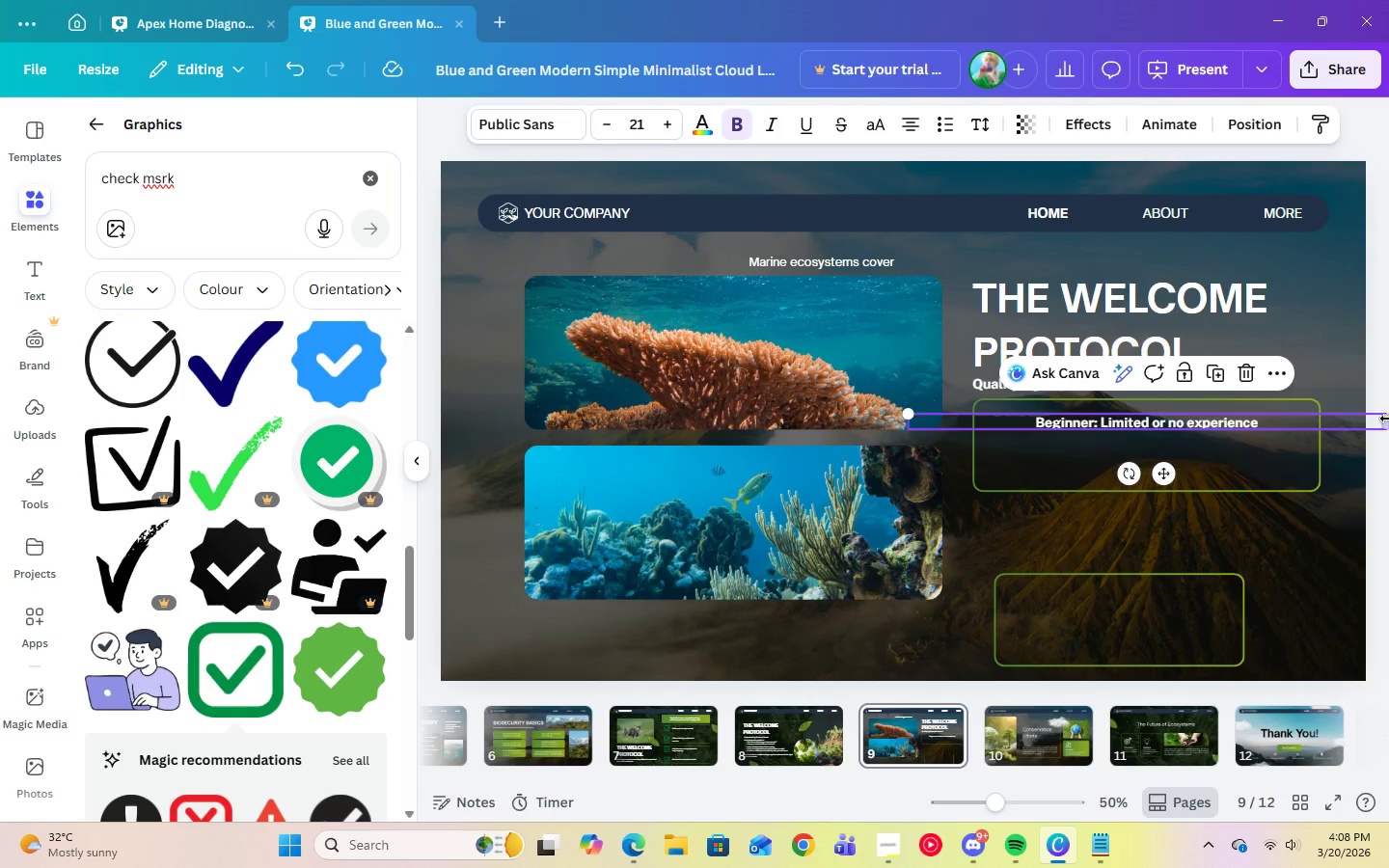 
left_click_drag(start_coordinate=[1388, 419], to_coordinate=[1163, 422])
 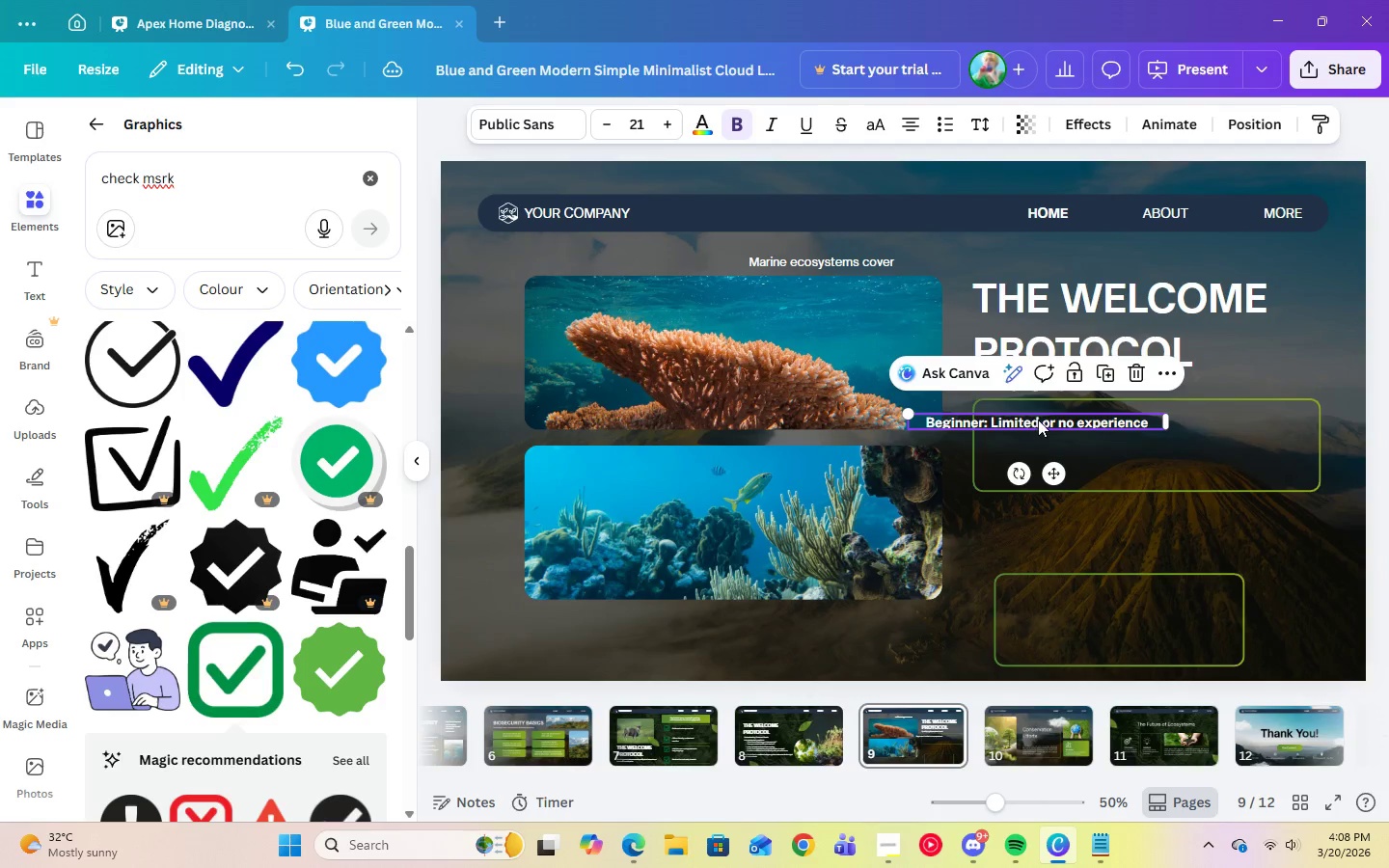 
left_click_drag(start_coordinate=[1037, 420], to_coordinate=[1149, 421])
 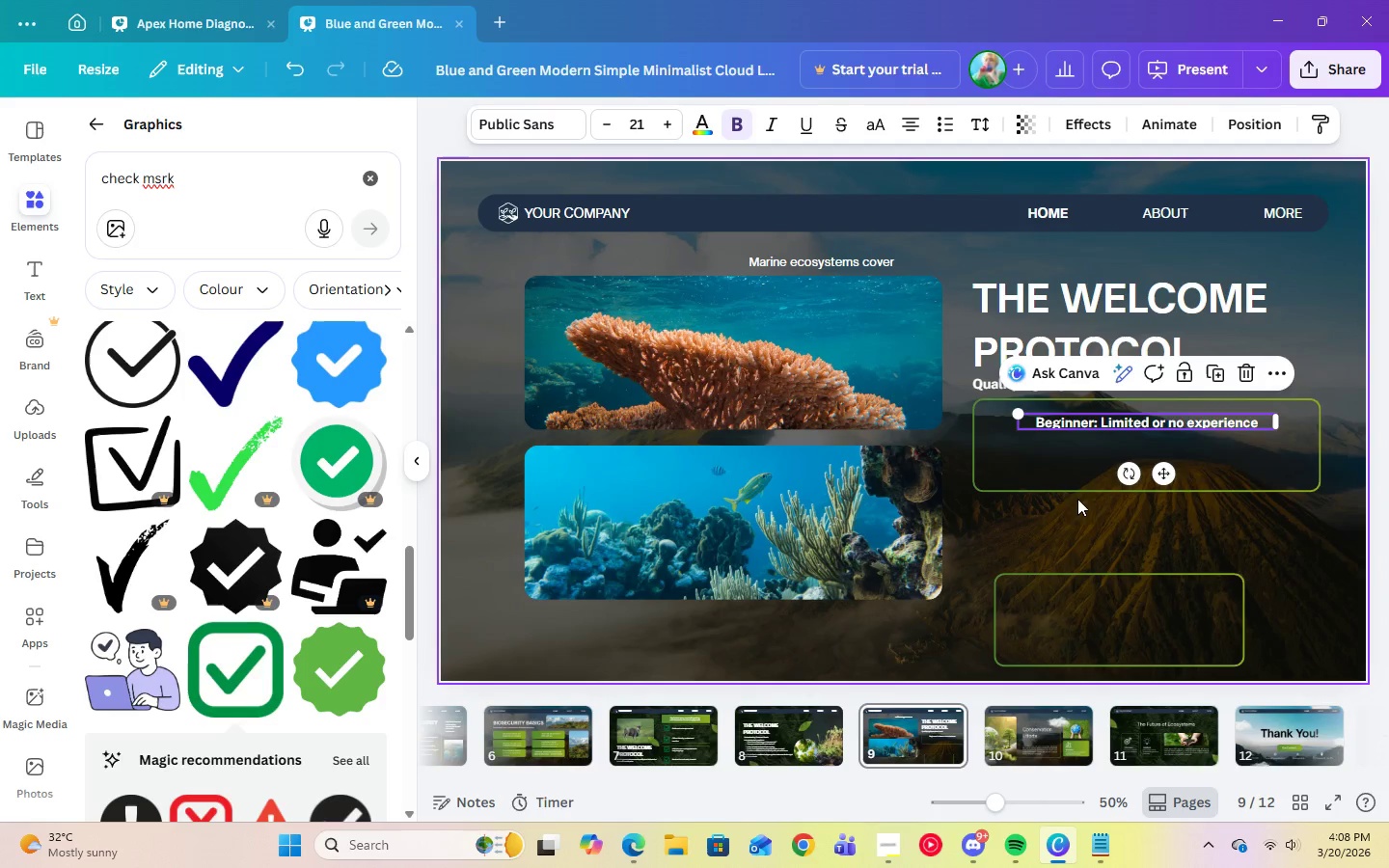 
left_click([1075, 460])
 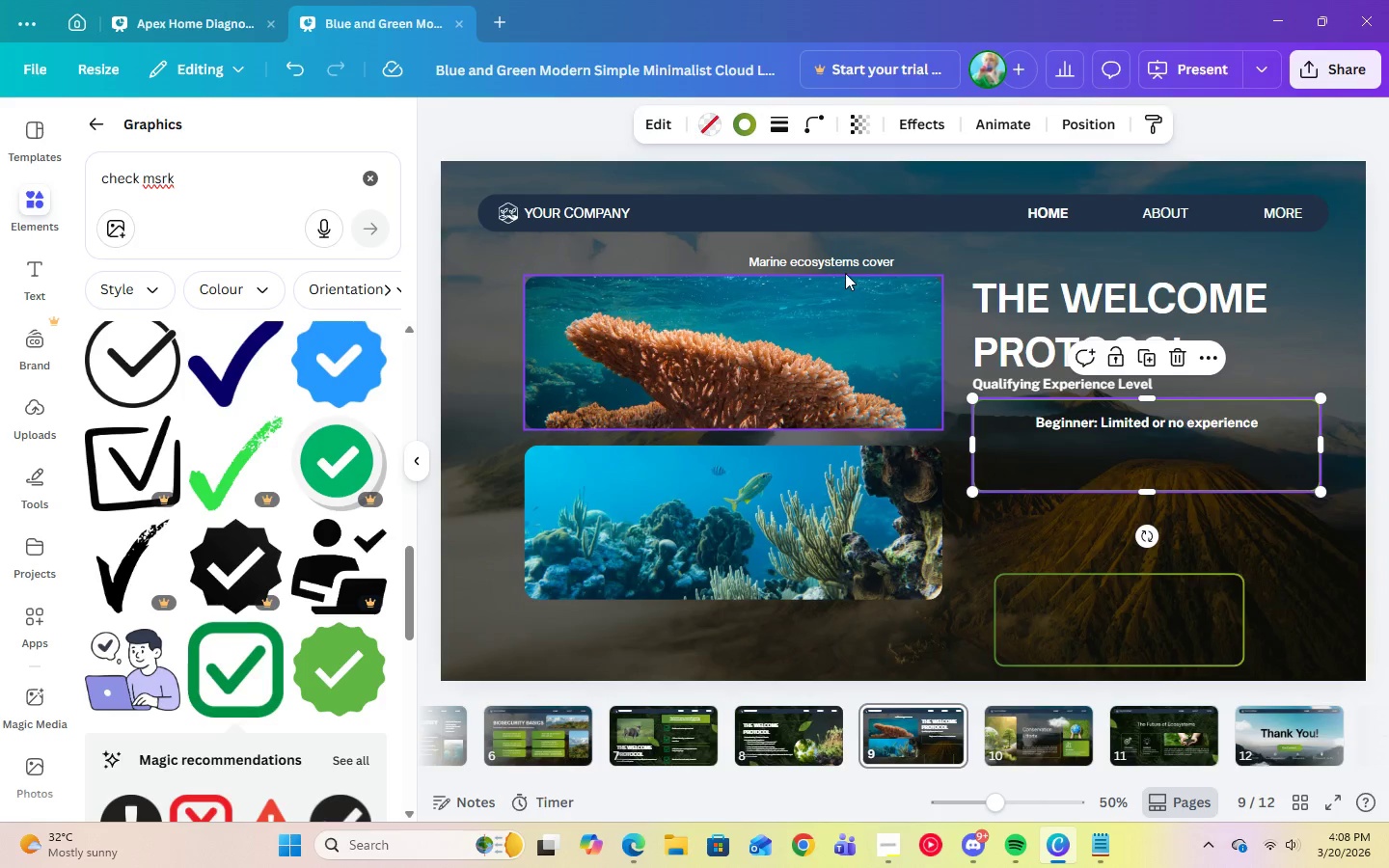 
left_click([841, 260])
 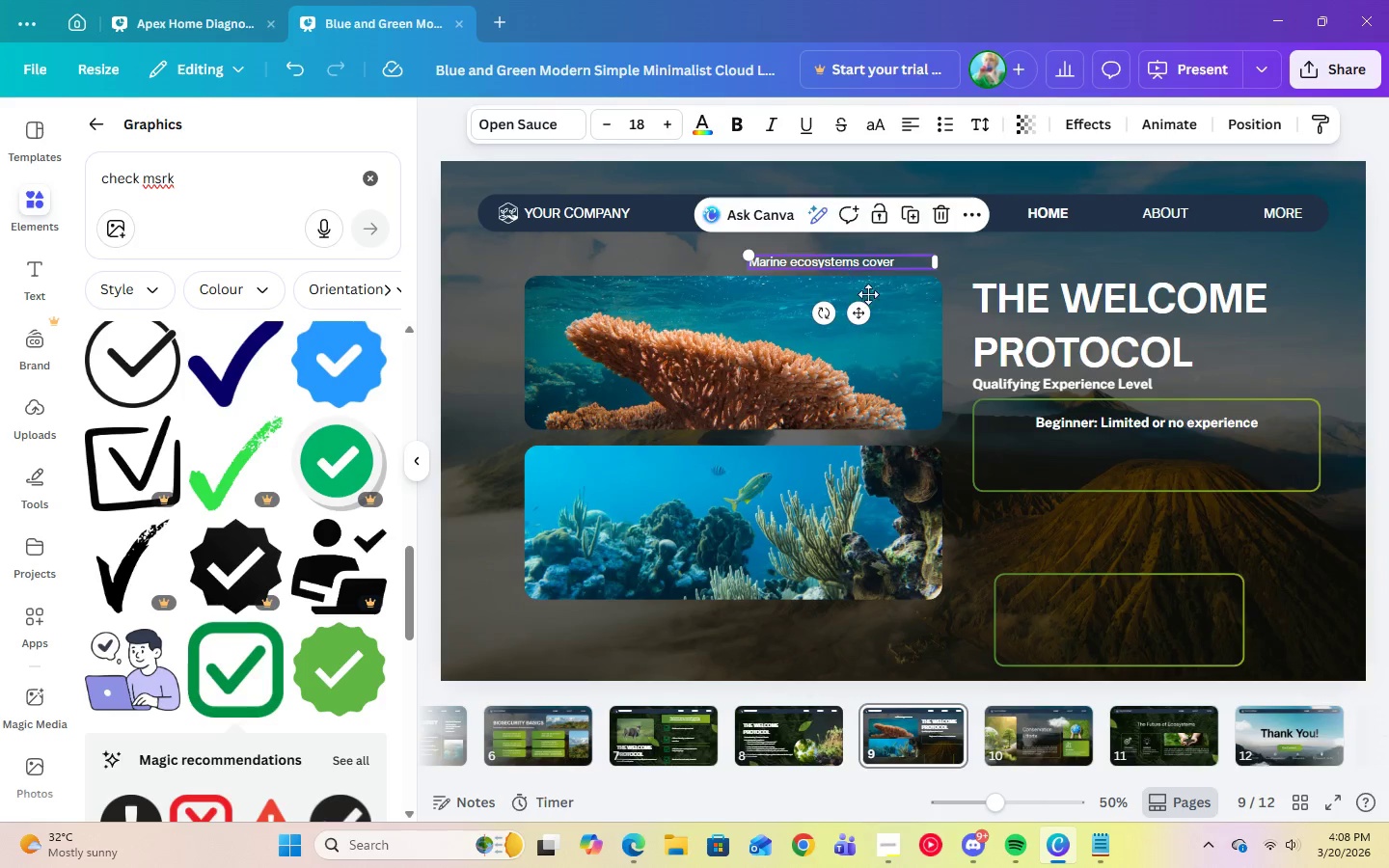 
left_click_drag(start_coordinate=[841, 260], to_coordinate=[1126, 456])
 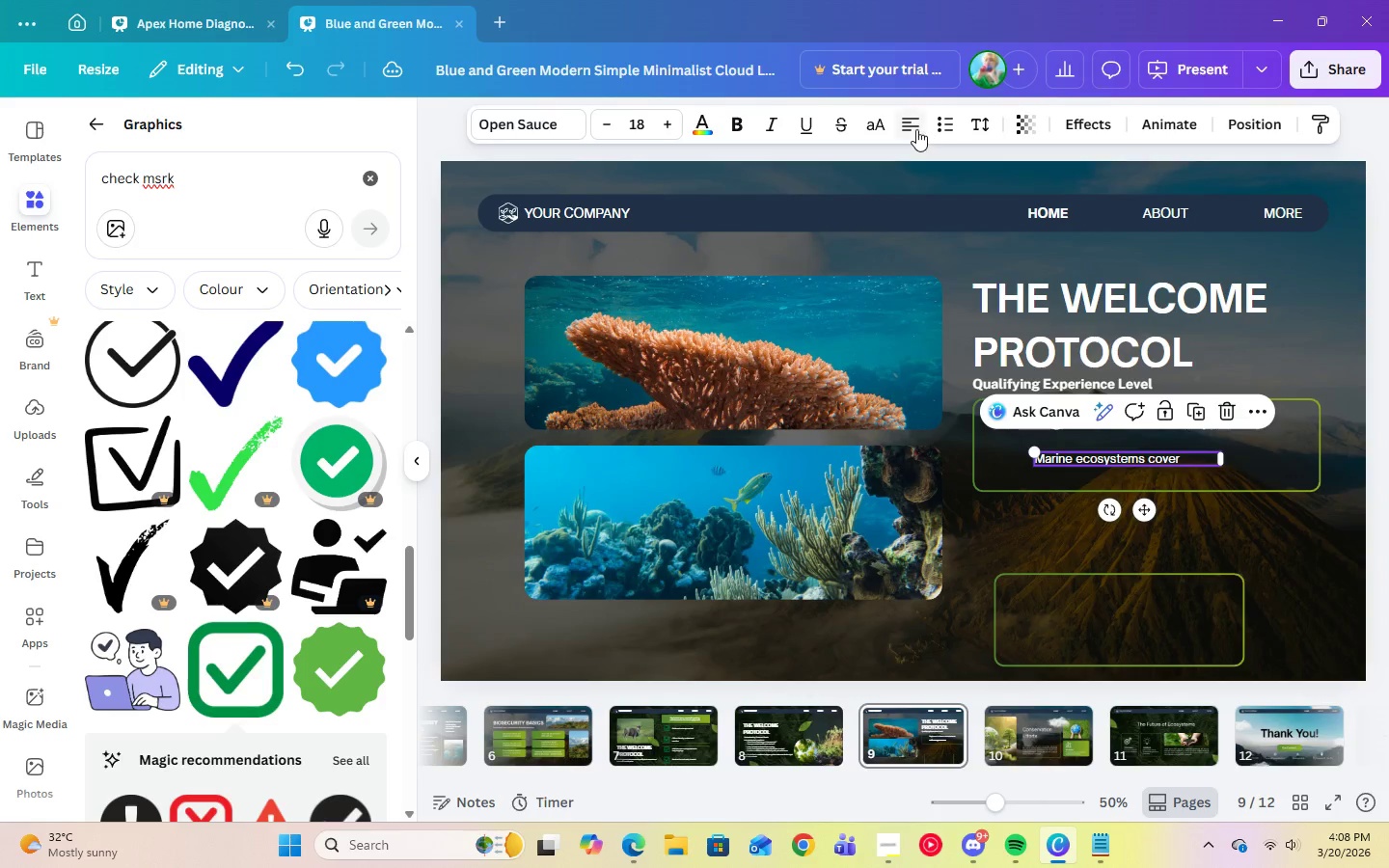 
left_click([915, 129])
 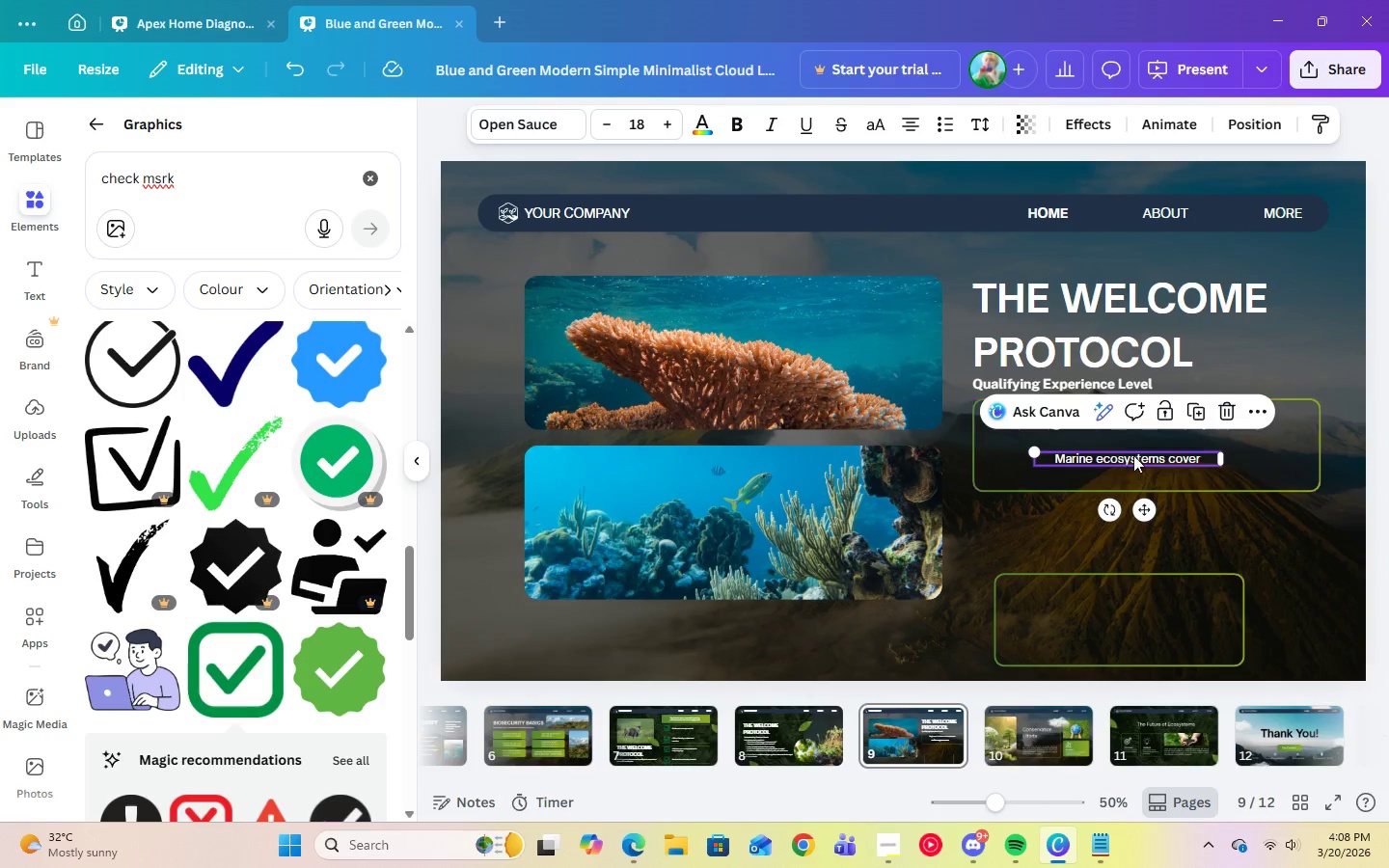 
left_click_drag(start_coordinate=[1134, 455], to_coordinate=[1144, 447])
 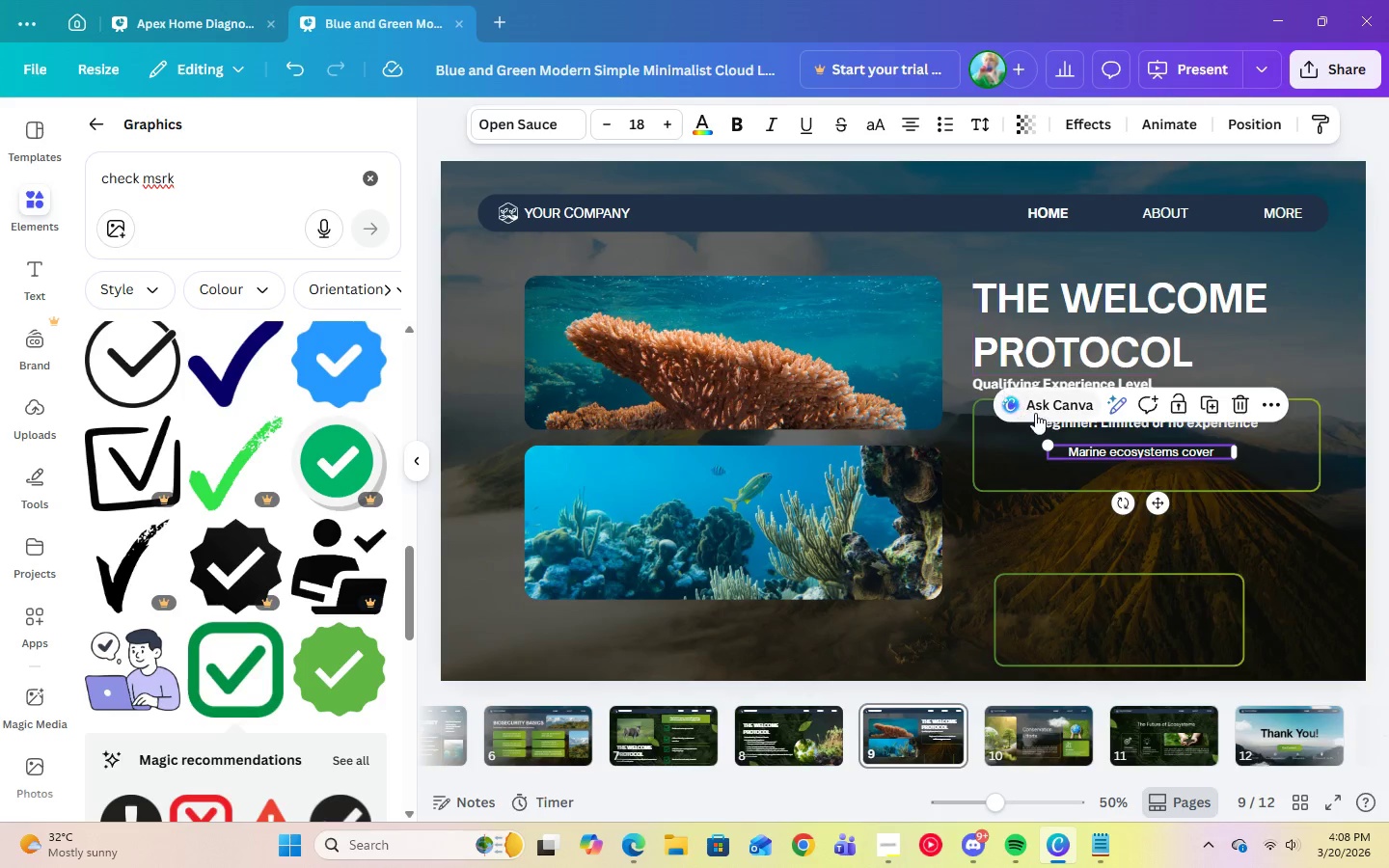 
left_click([1043, 422])
 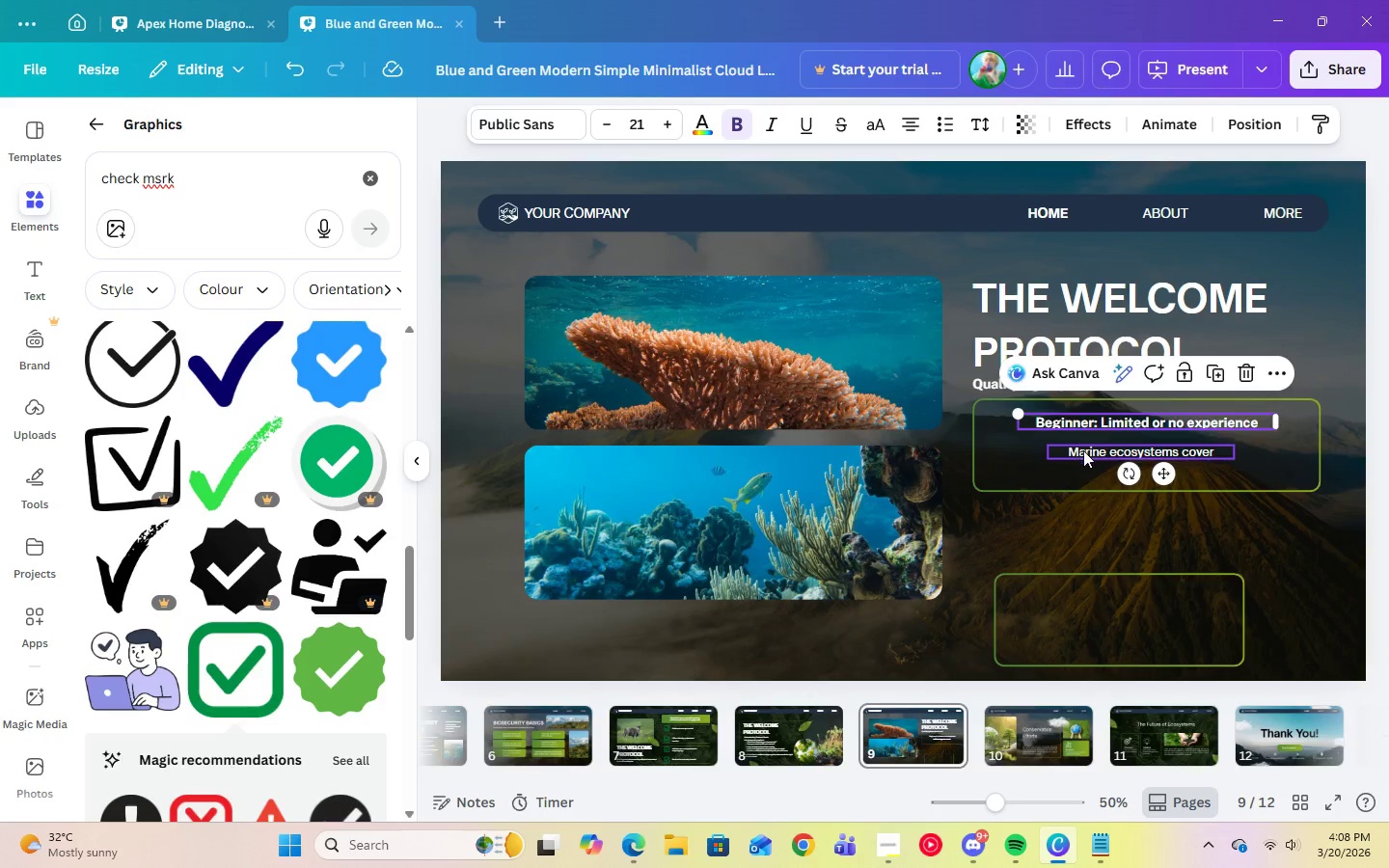 
left_click([1084, 451])
 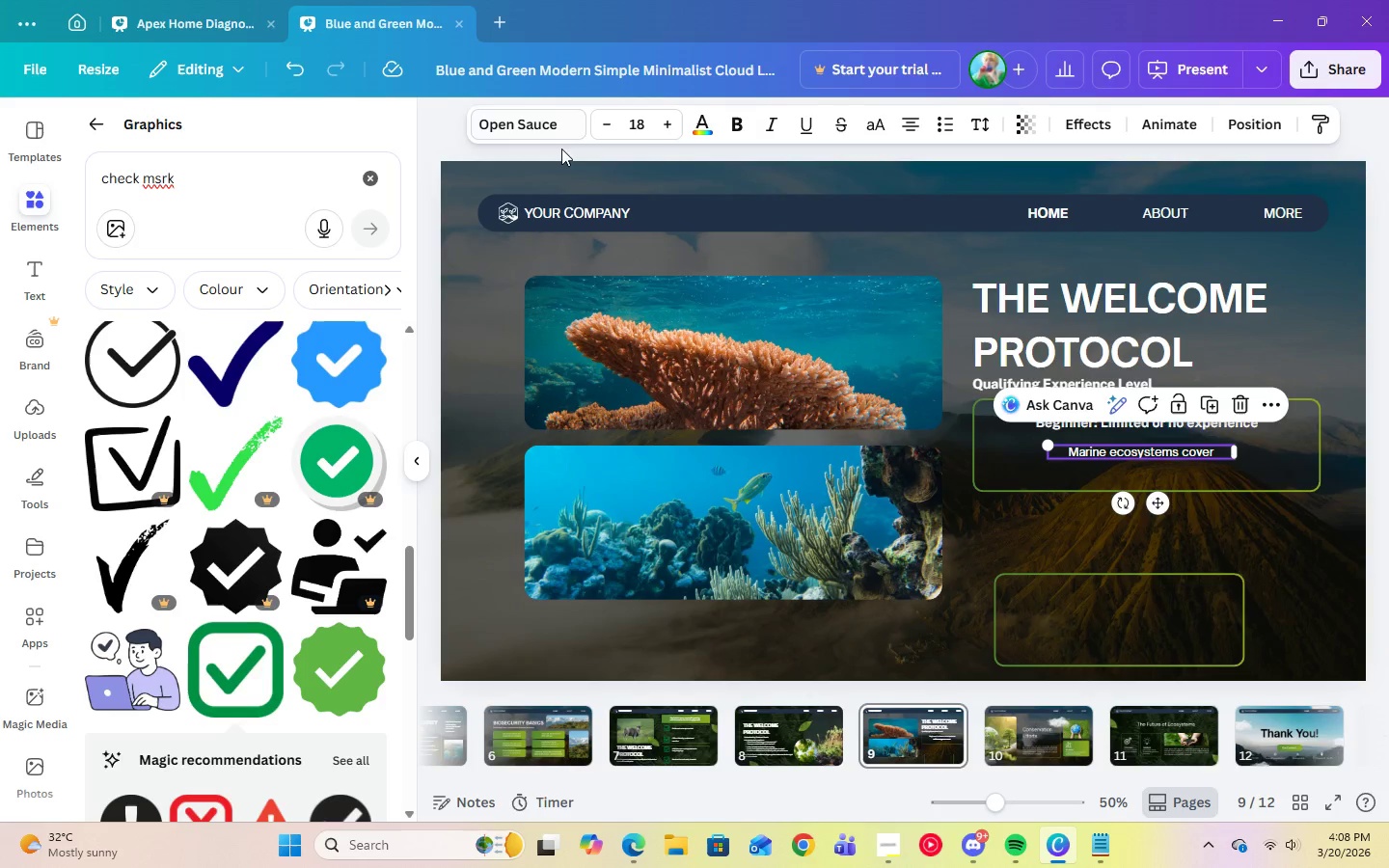 
left_click([546, 133])
 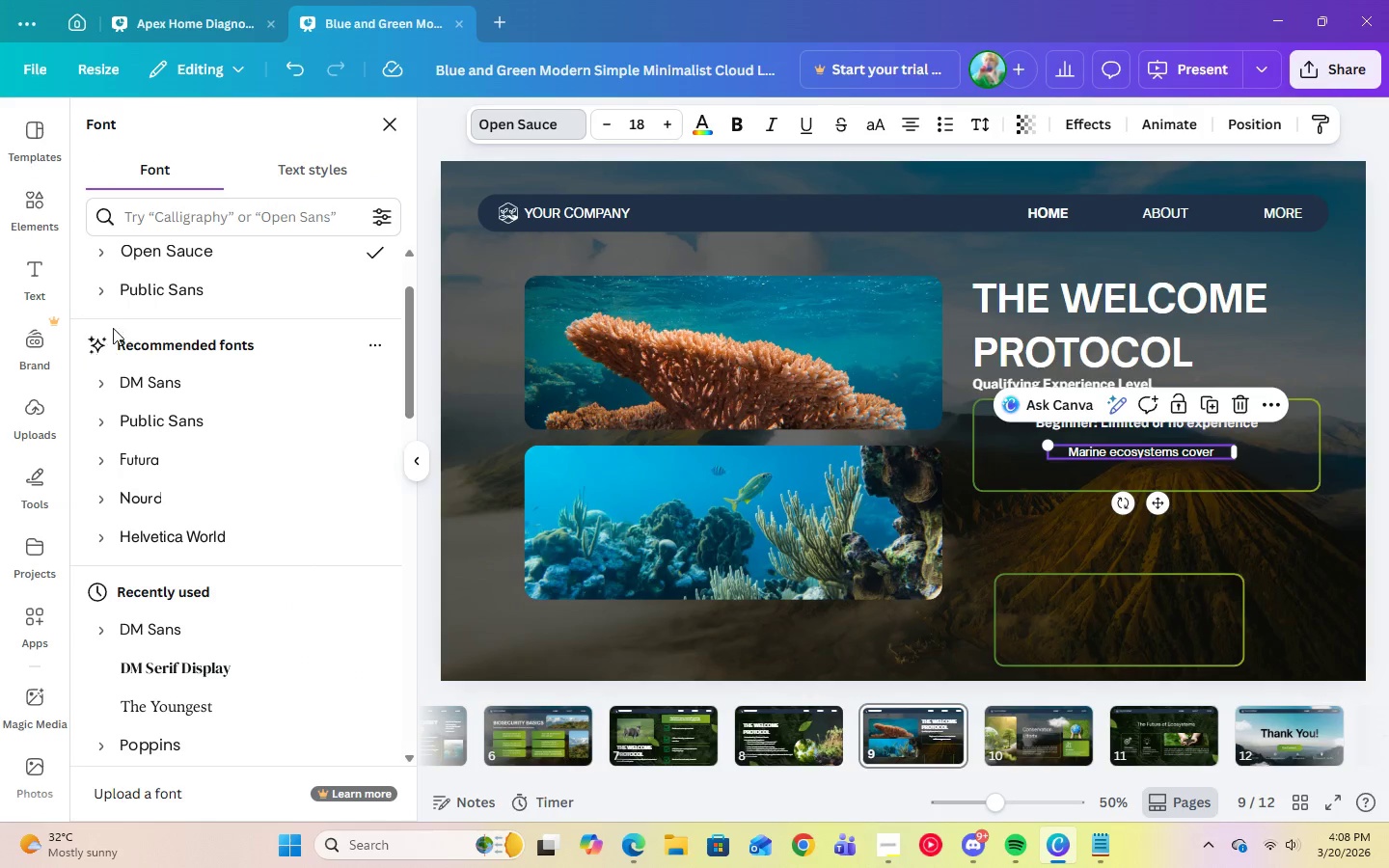 
left_click([107, 291])
 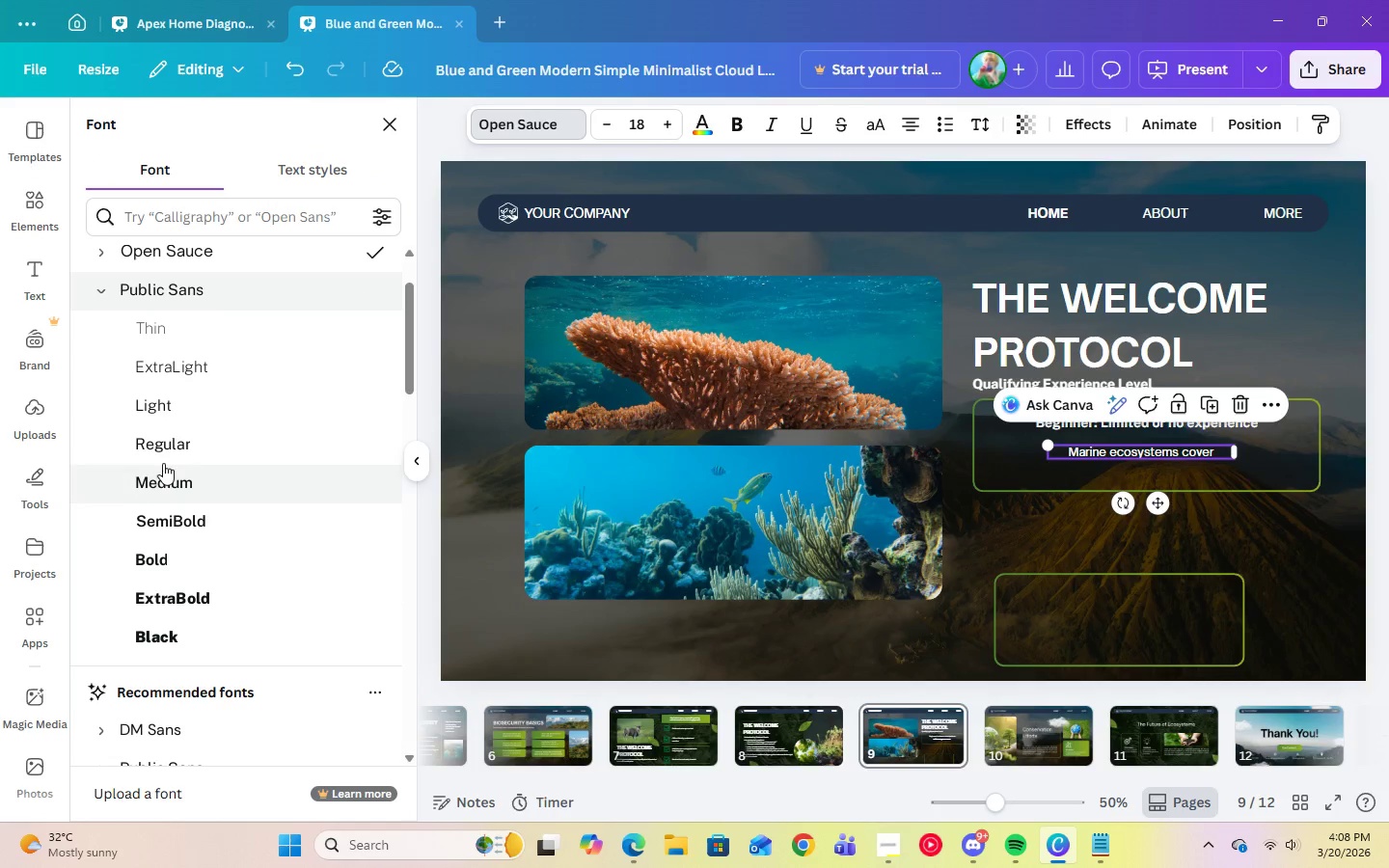 
left_click([163, 442])
 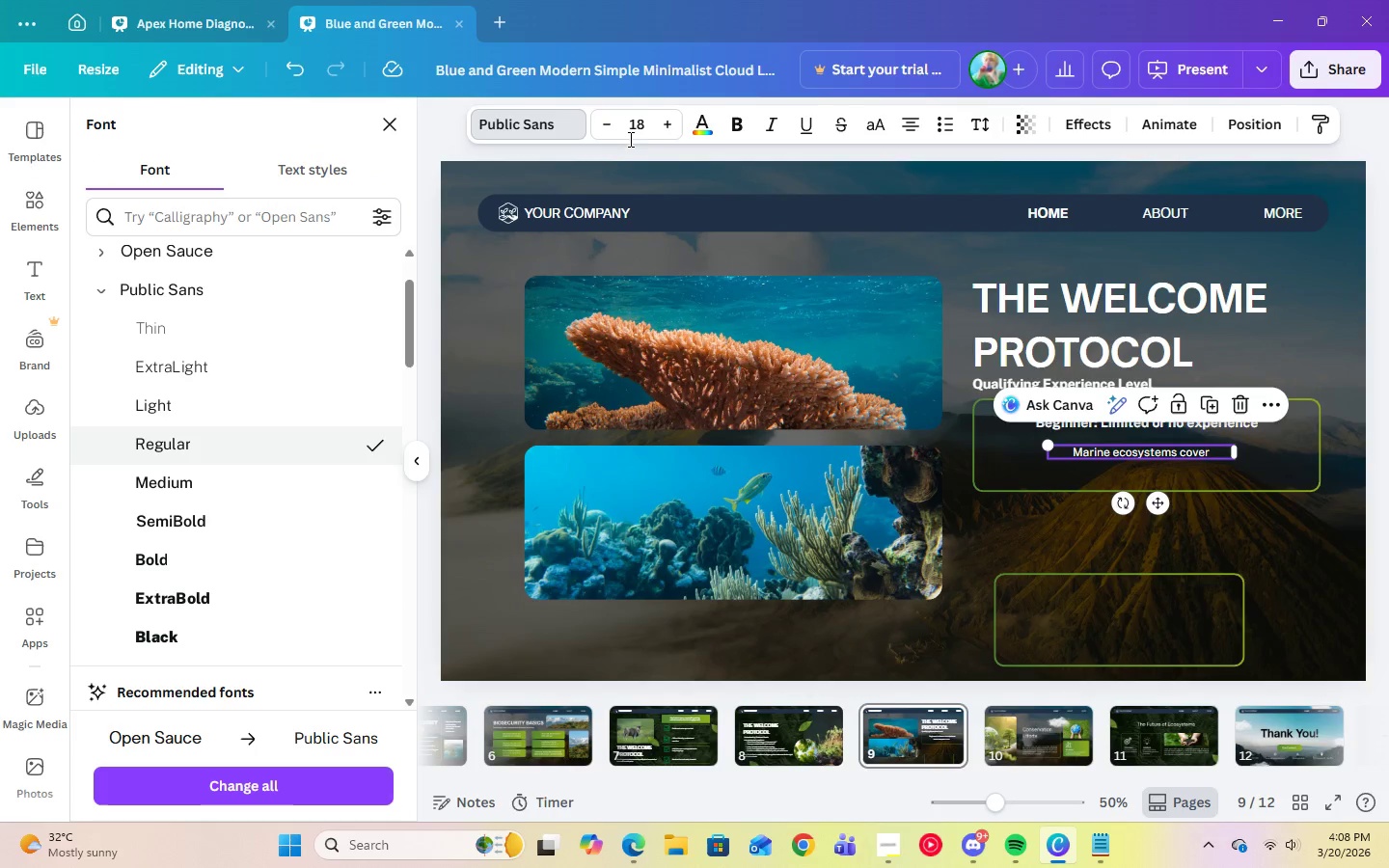 
left_click([632, 132])
 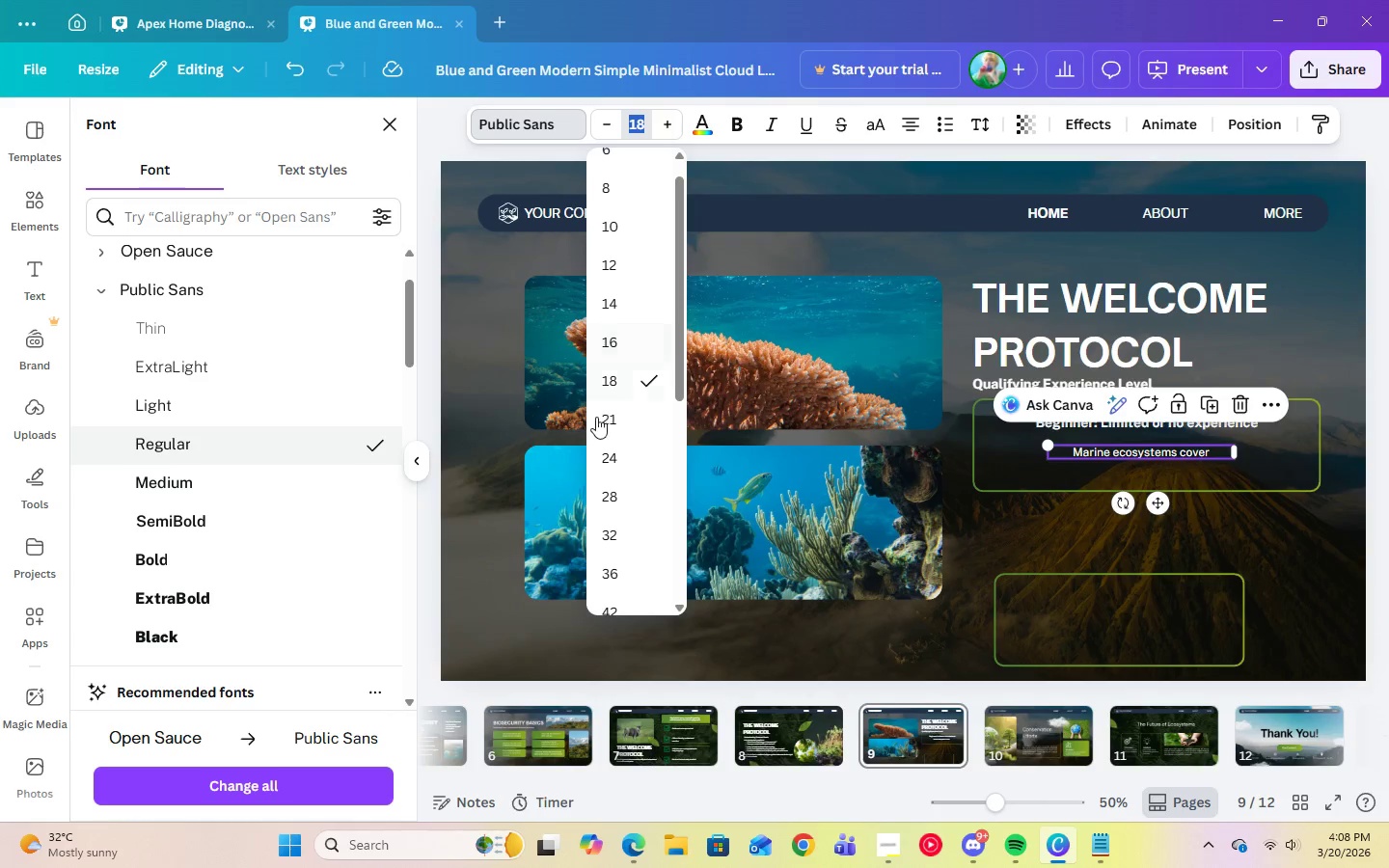 
left_click([596, 419])
 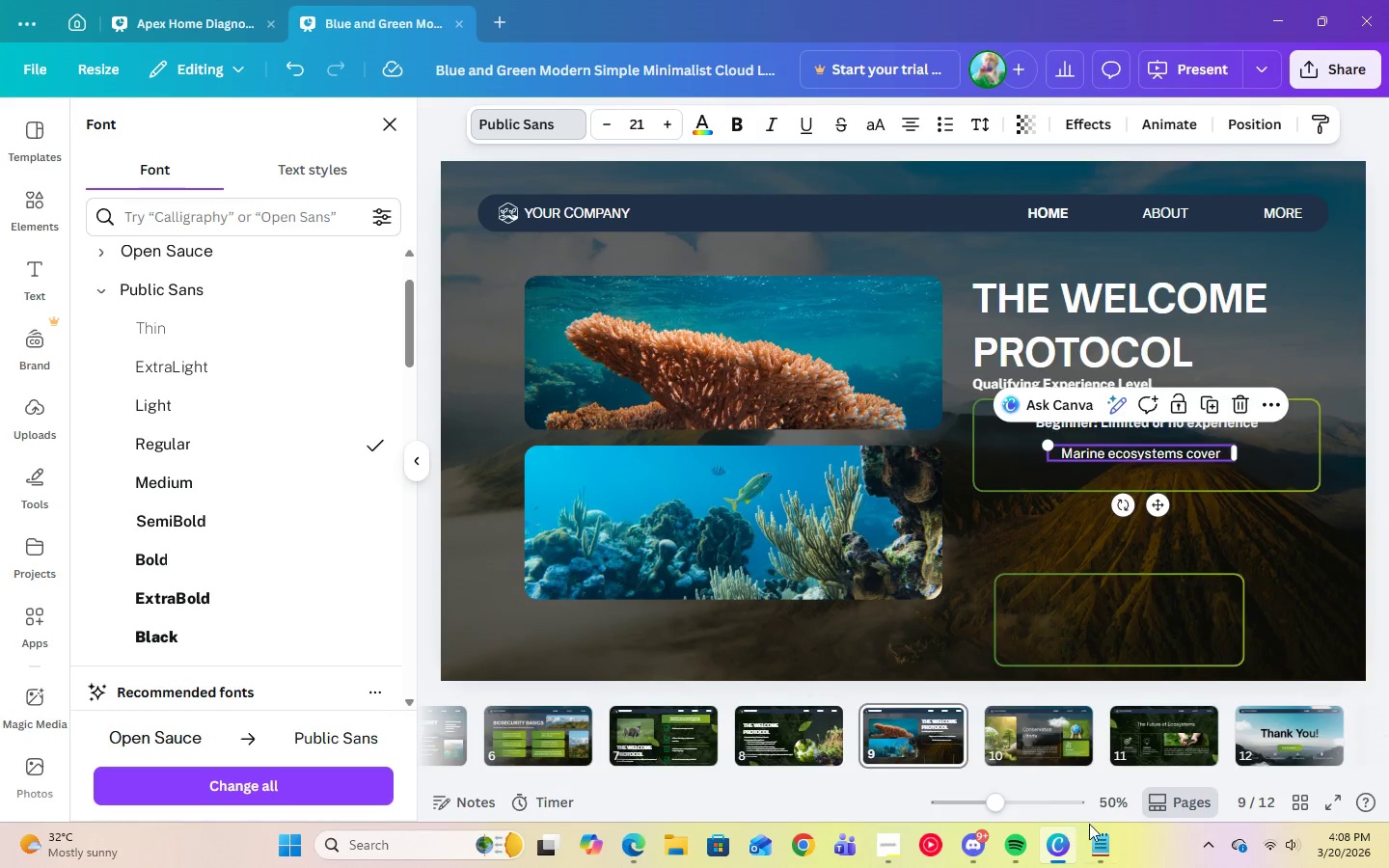 
left_click([1105, 839])
 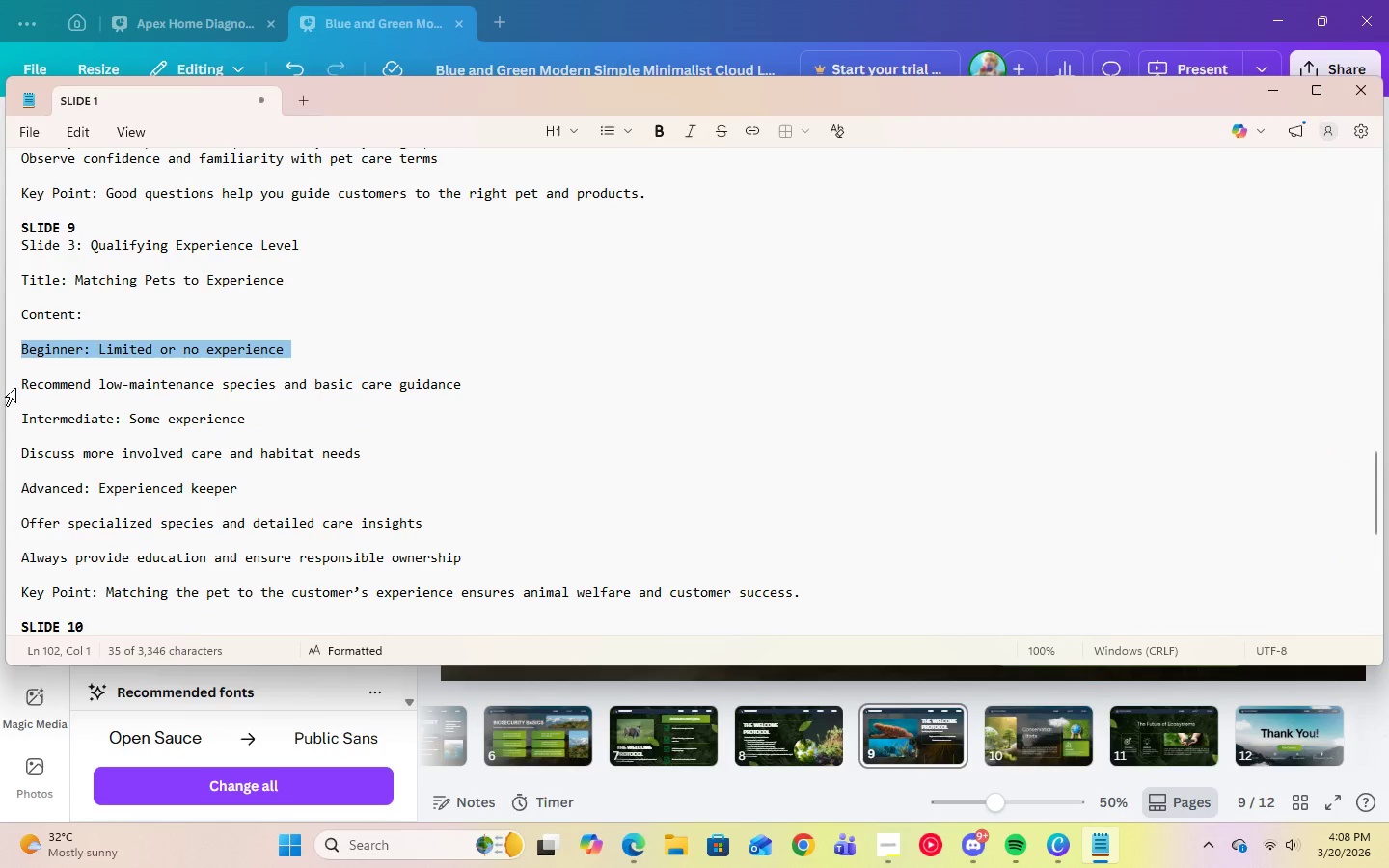 
left_click_drag(start_coordinate=[21, 385], to_coordinate=[466, 391])
 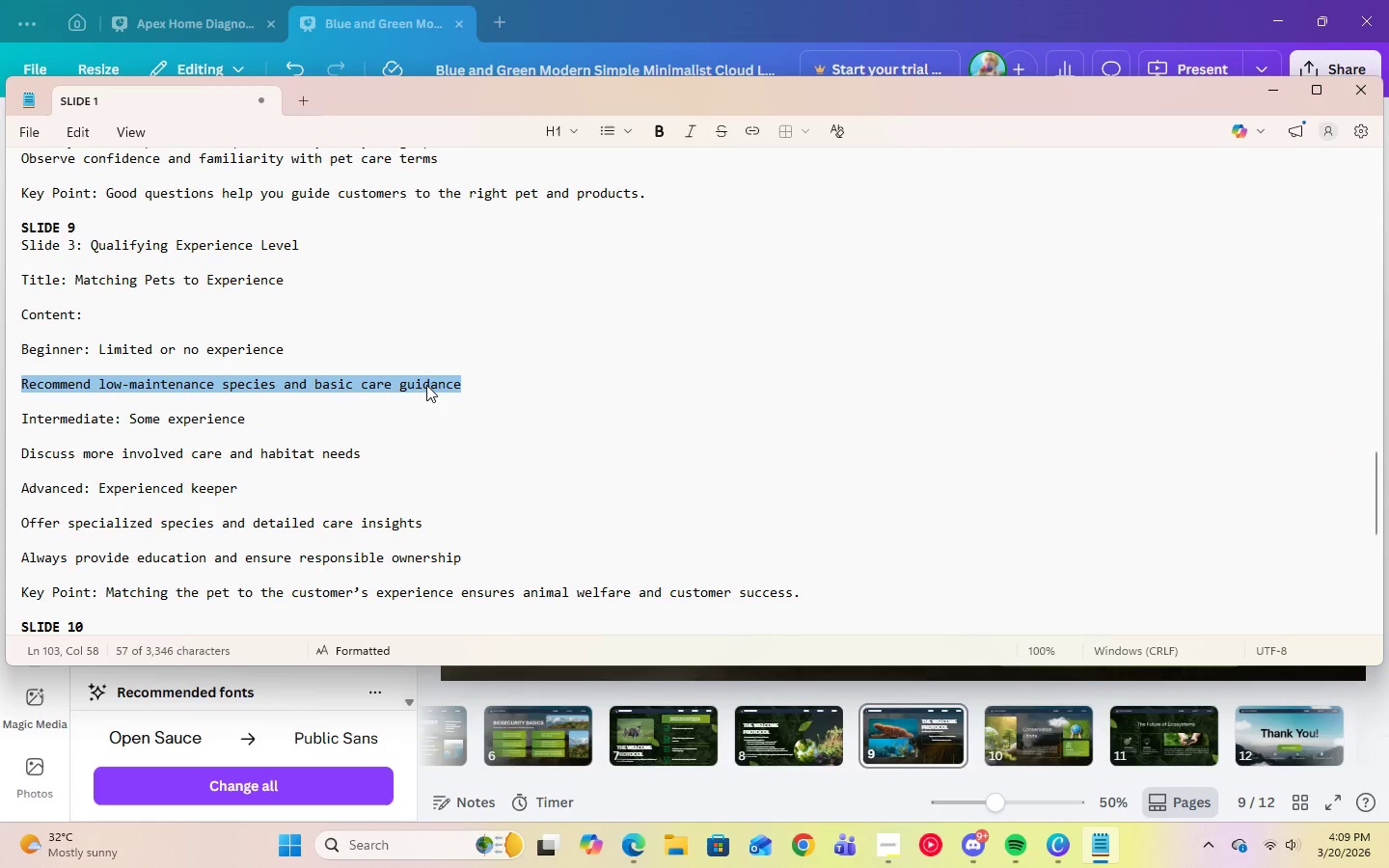 
right_click([426, 385])
 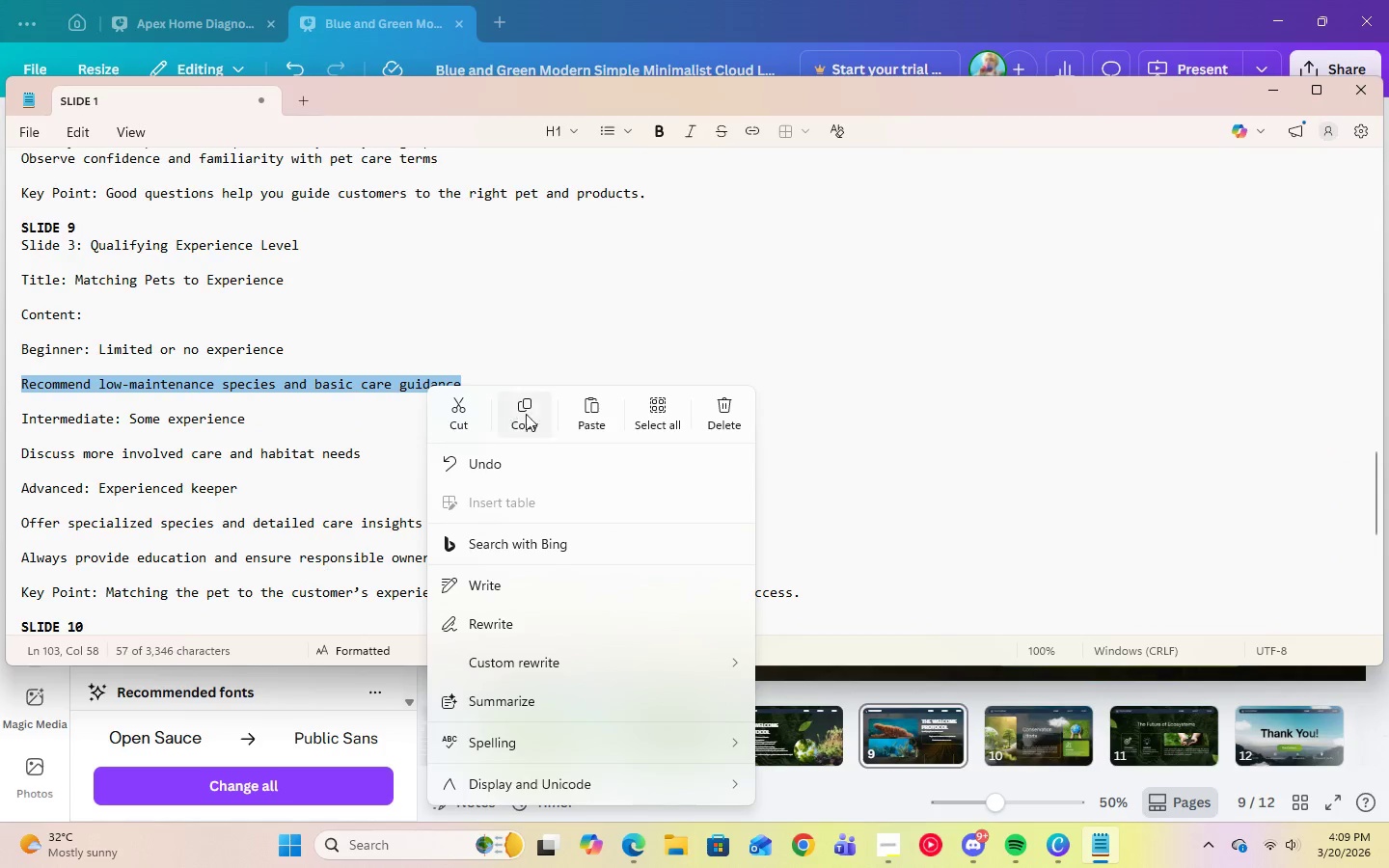 
left_click([540, 416])
 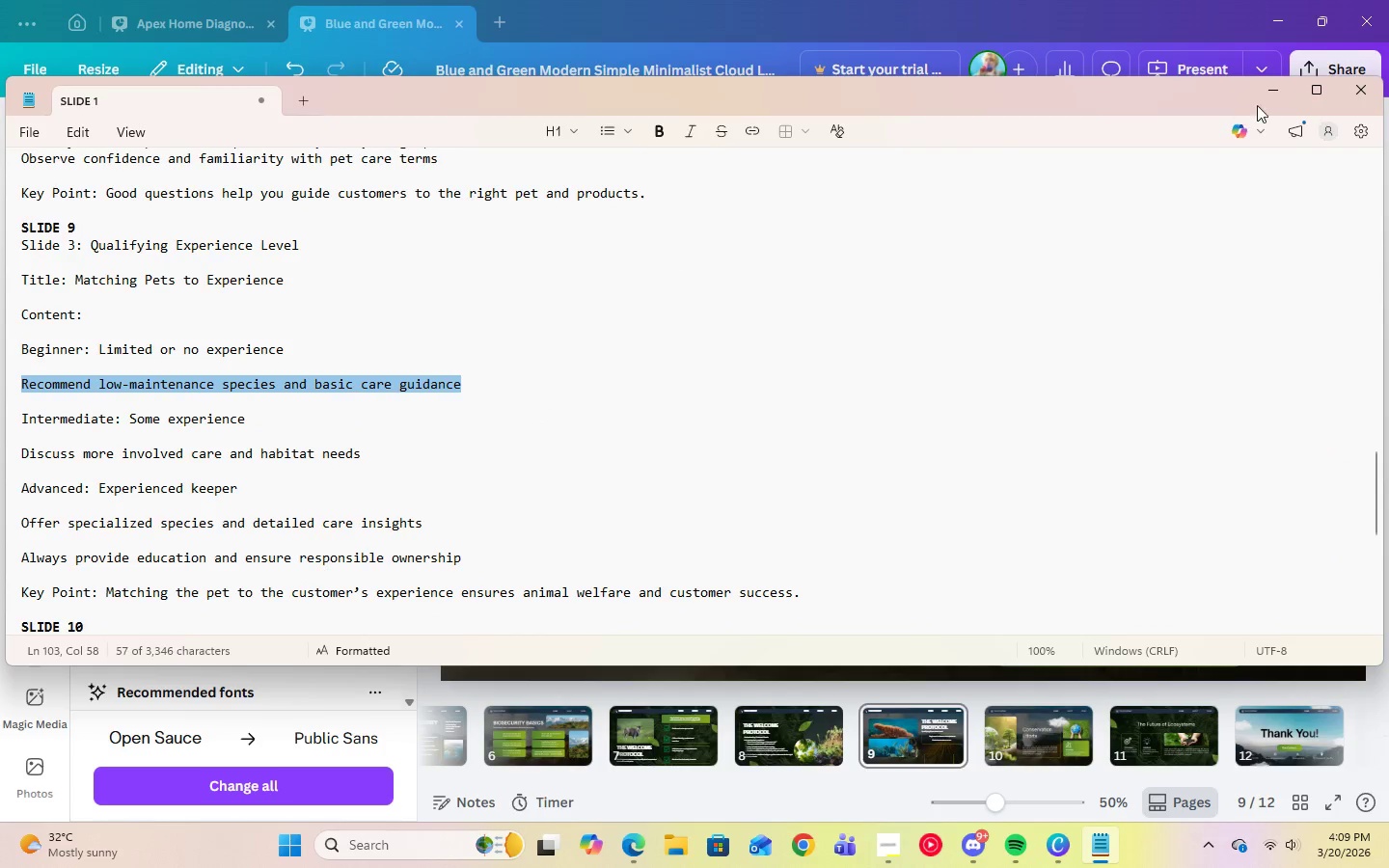 
left_click([1265, 101])
 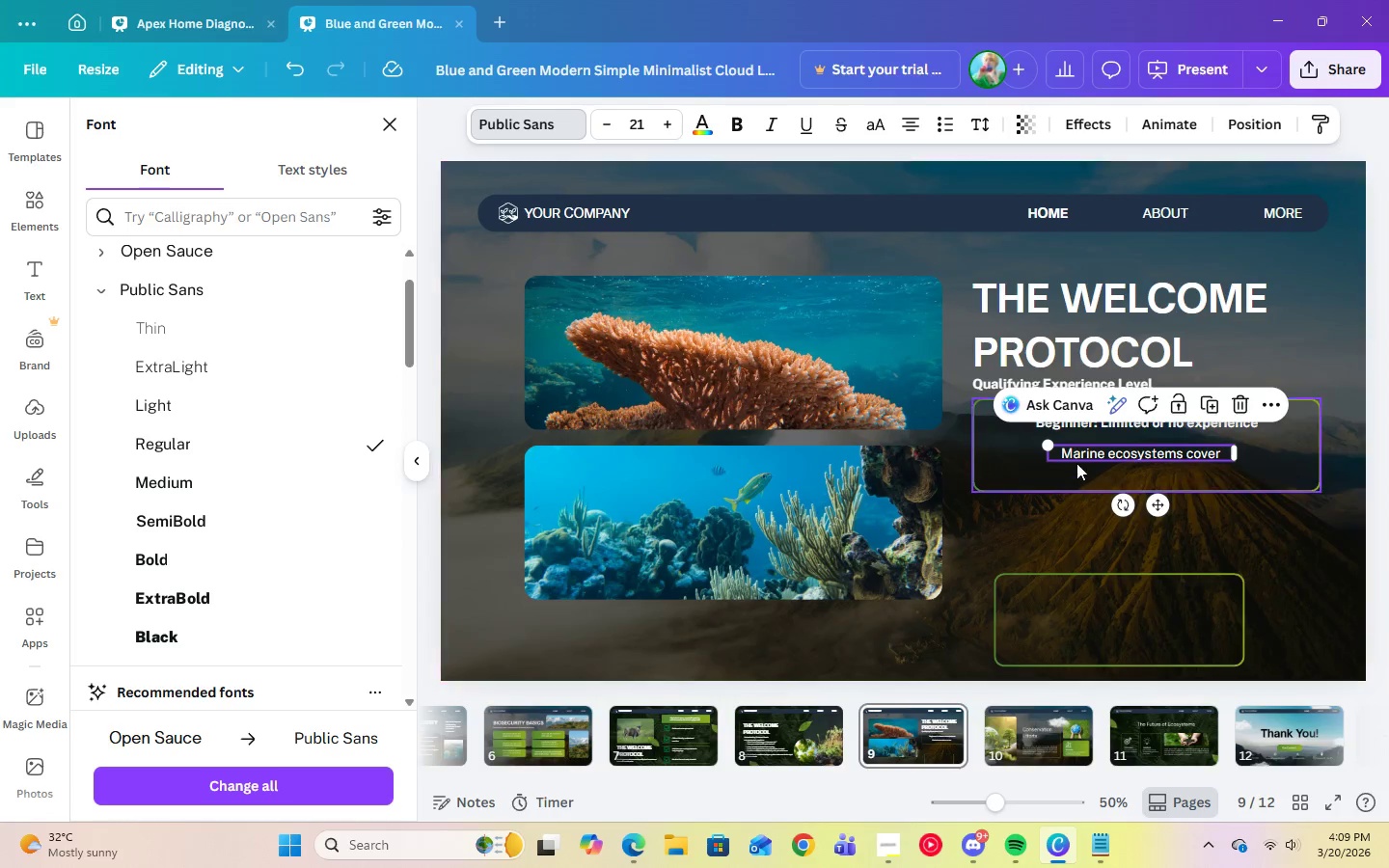 
left_click([1078, 459])
 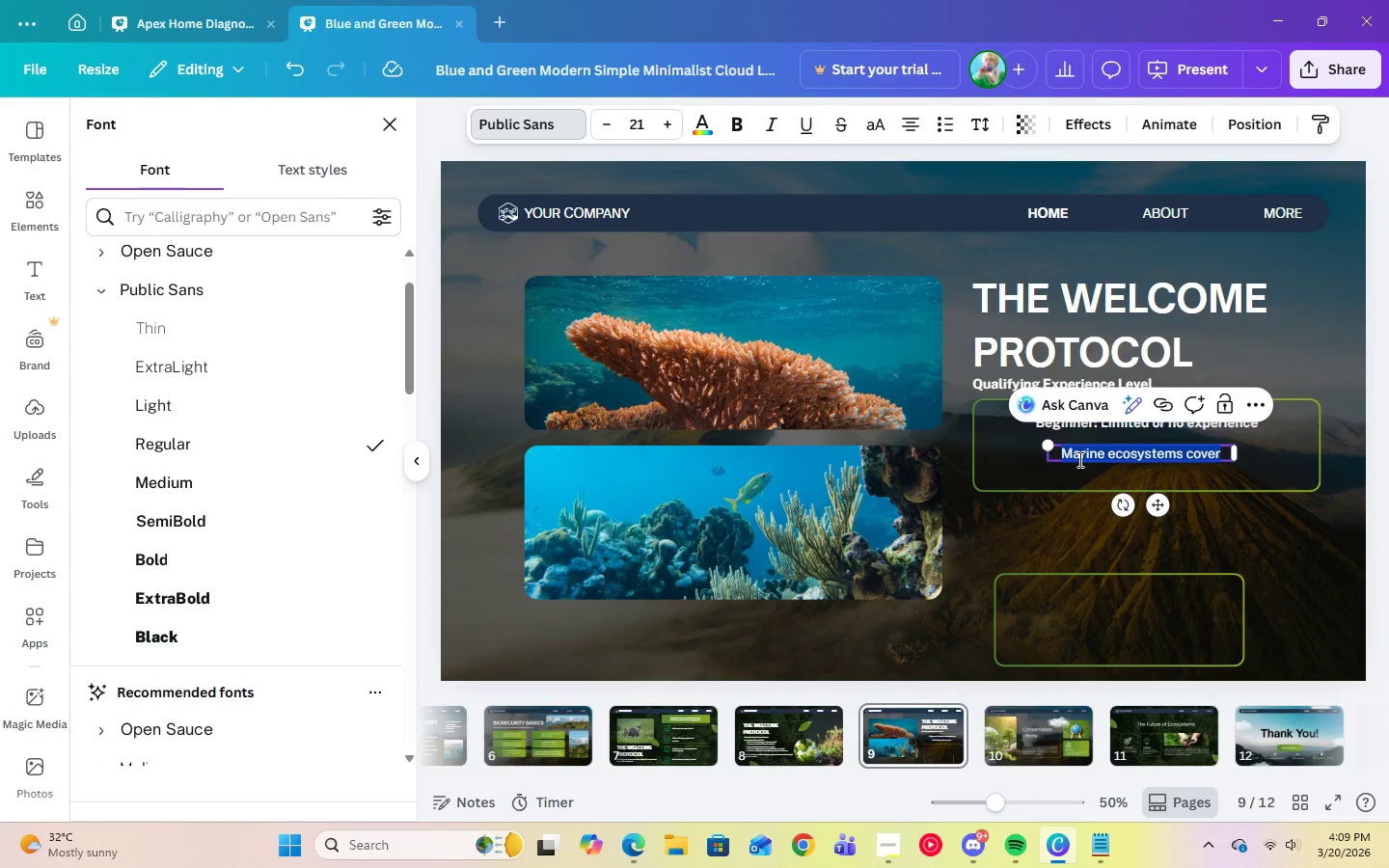 
right_click([1078, 459])
 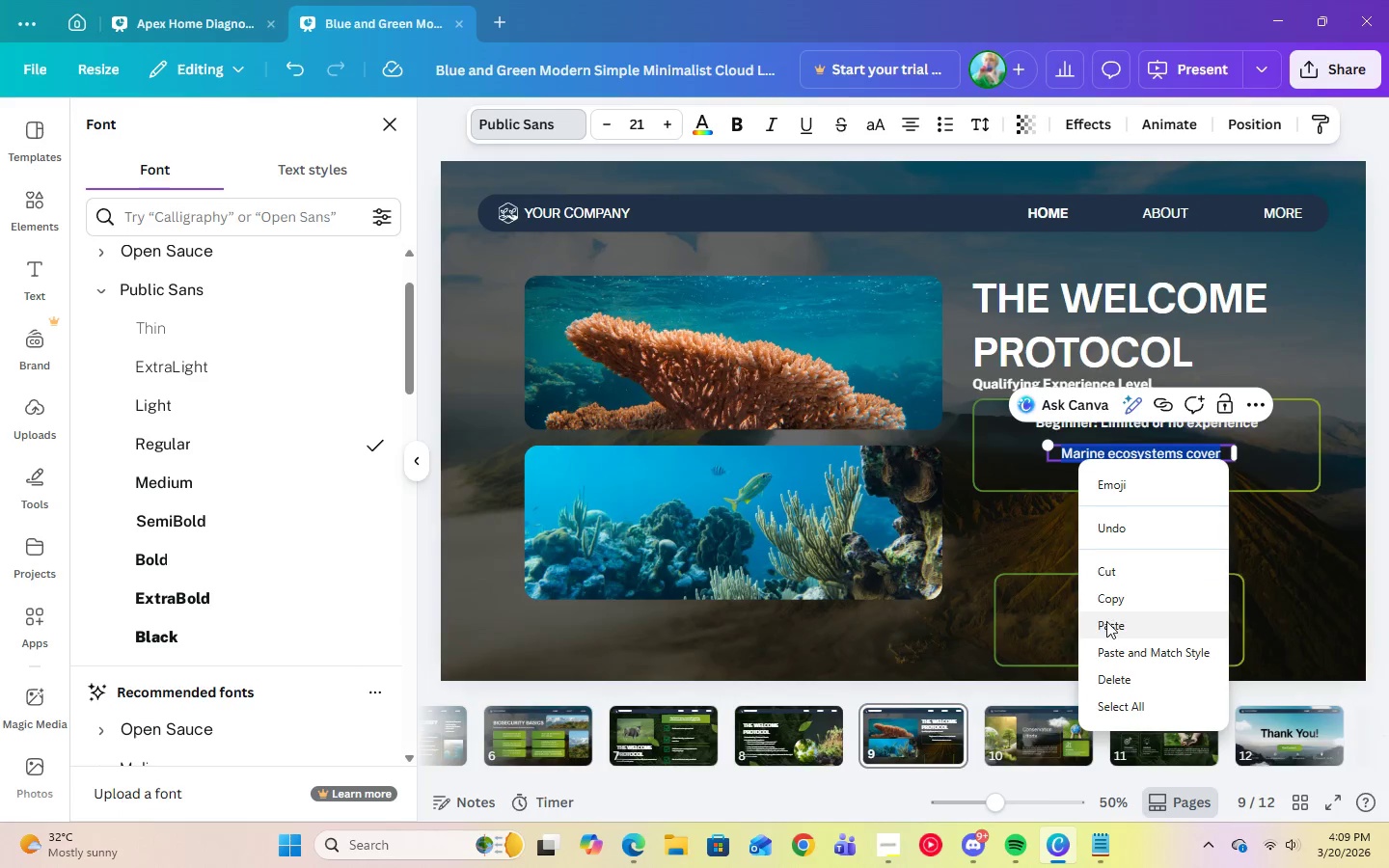 
left_click([1107, 623])
 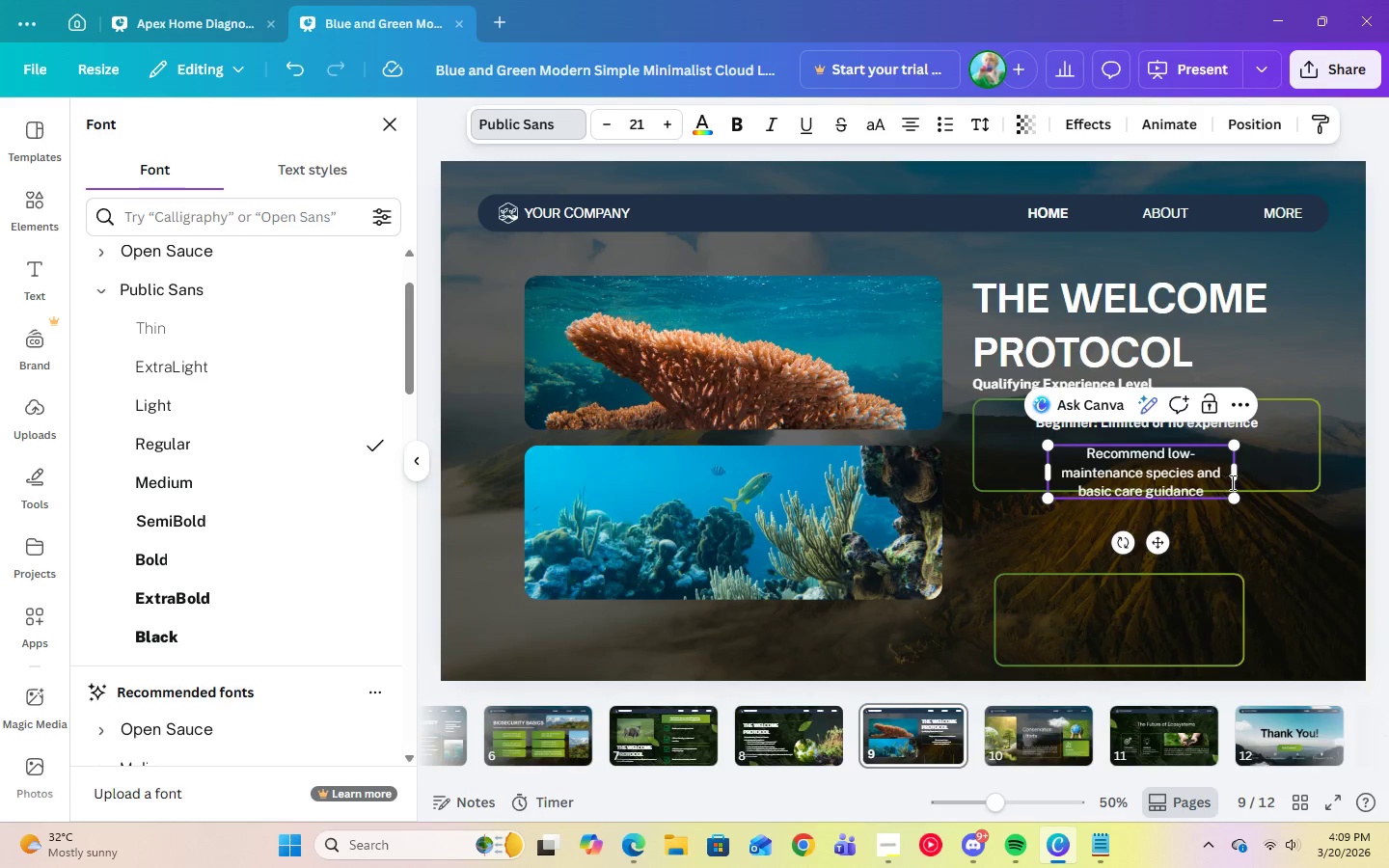 
left_click_drag(start_coordinate=[1236, 474], to_coordinate=[1276, 471])
 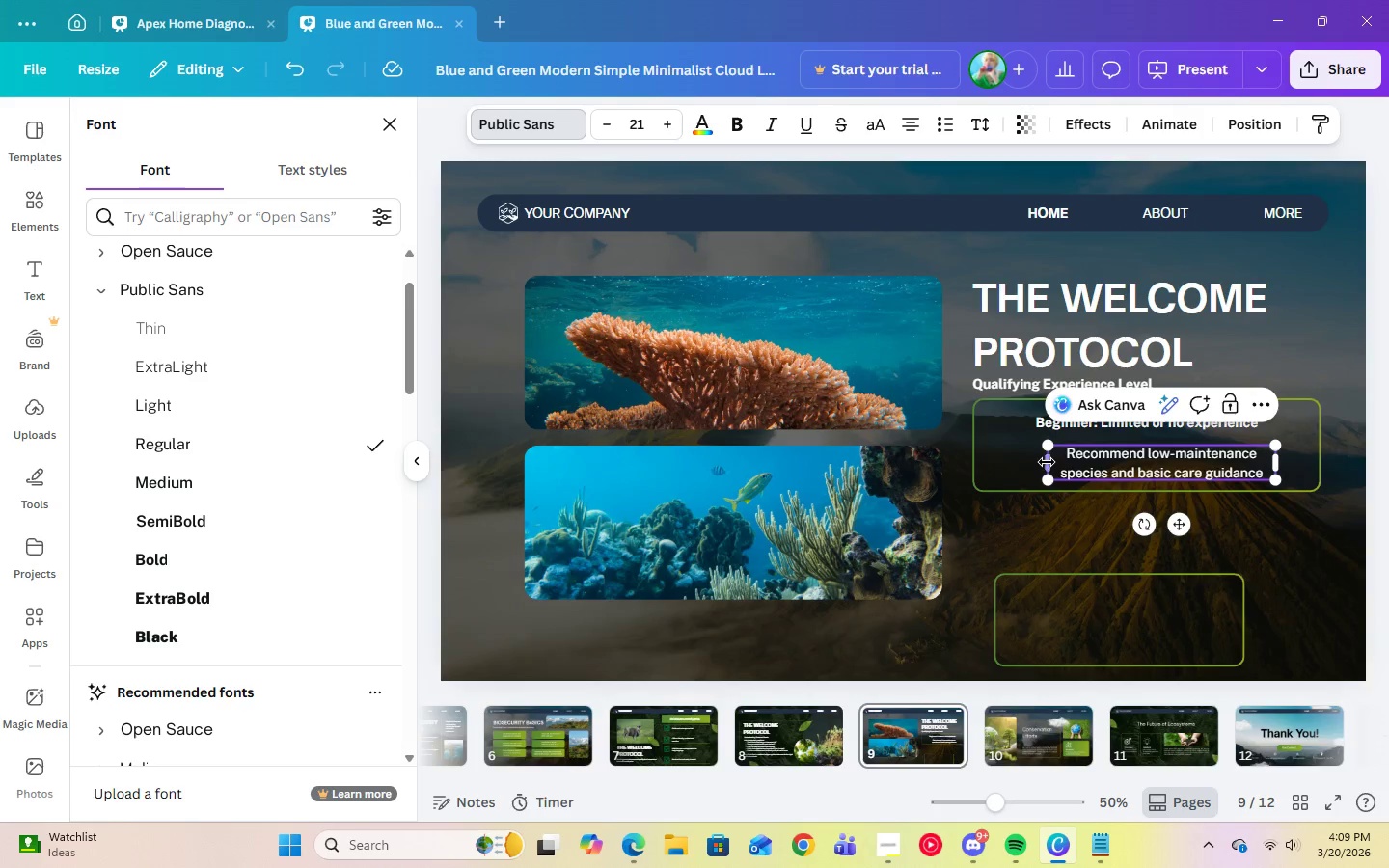 
left_click_drag(start_coordinate=[1047, 460], to_coordinate=[1029, 460])
 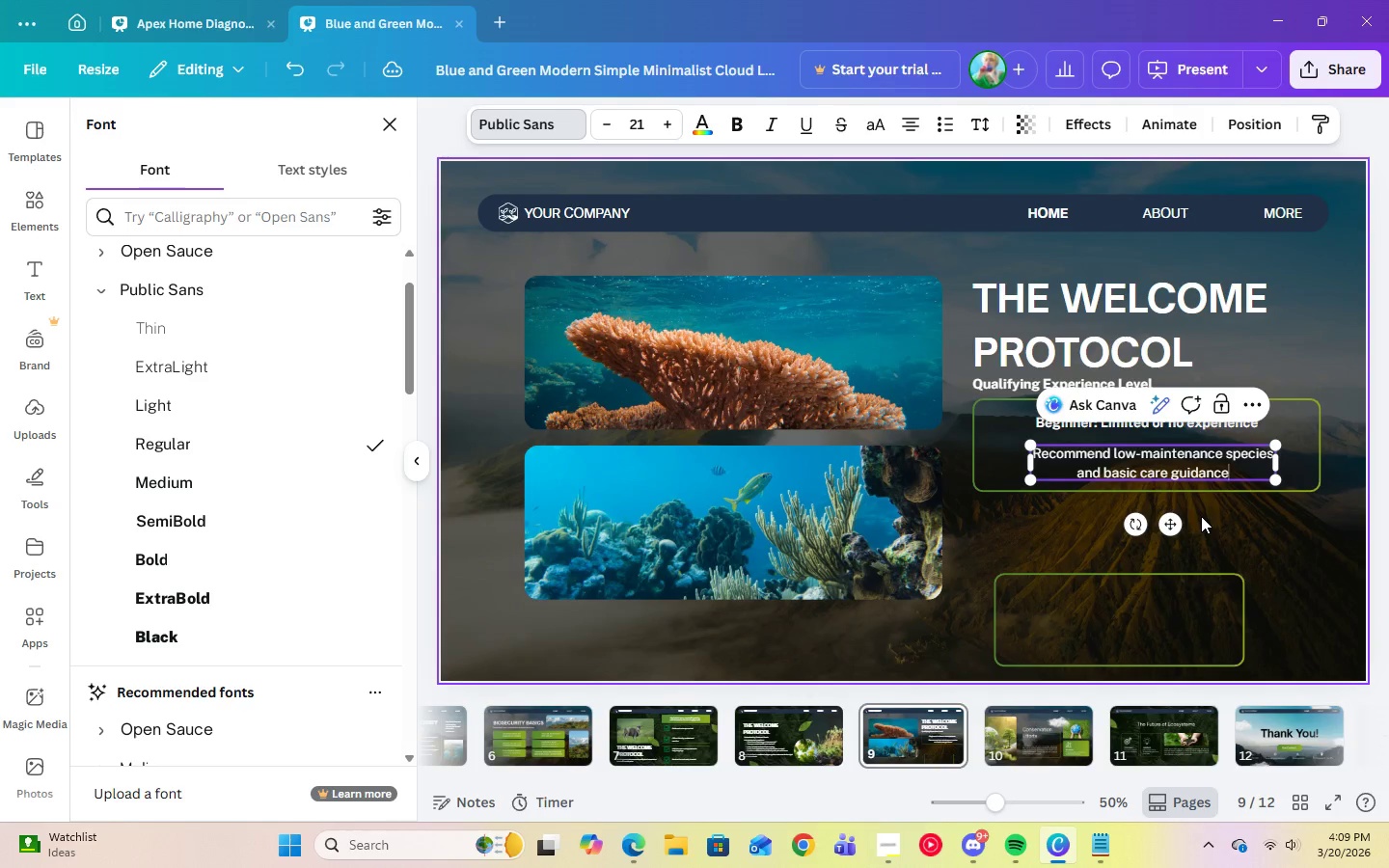 
left_click([1201, 516])
 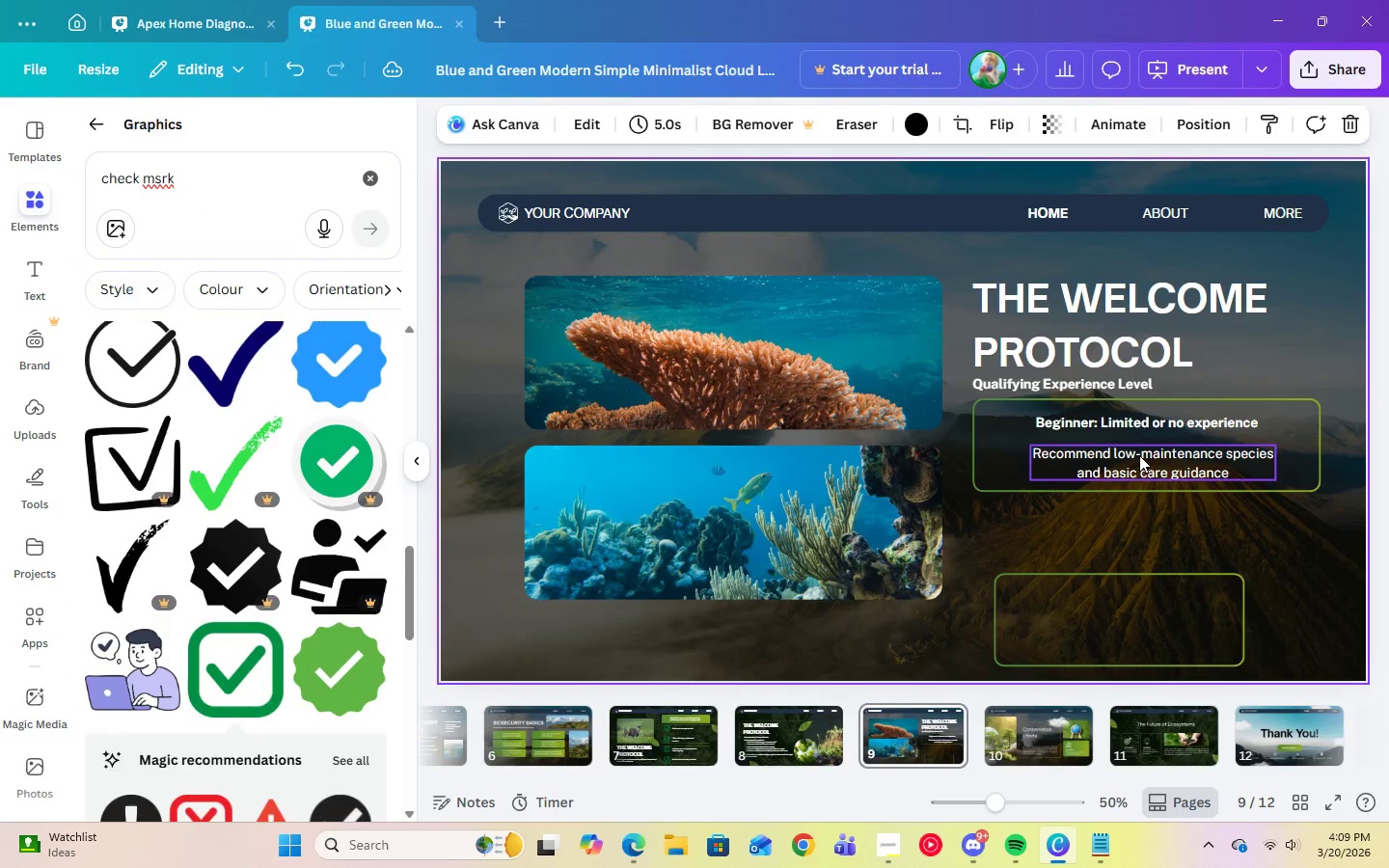 
left_click_drag(start_coordinate=[1139, 455], to_coordinate=[1134, 453])
 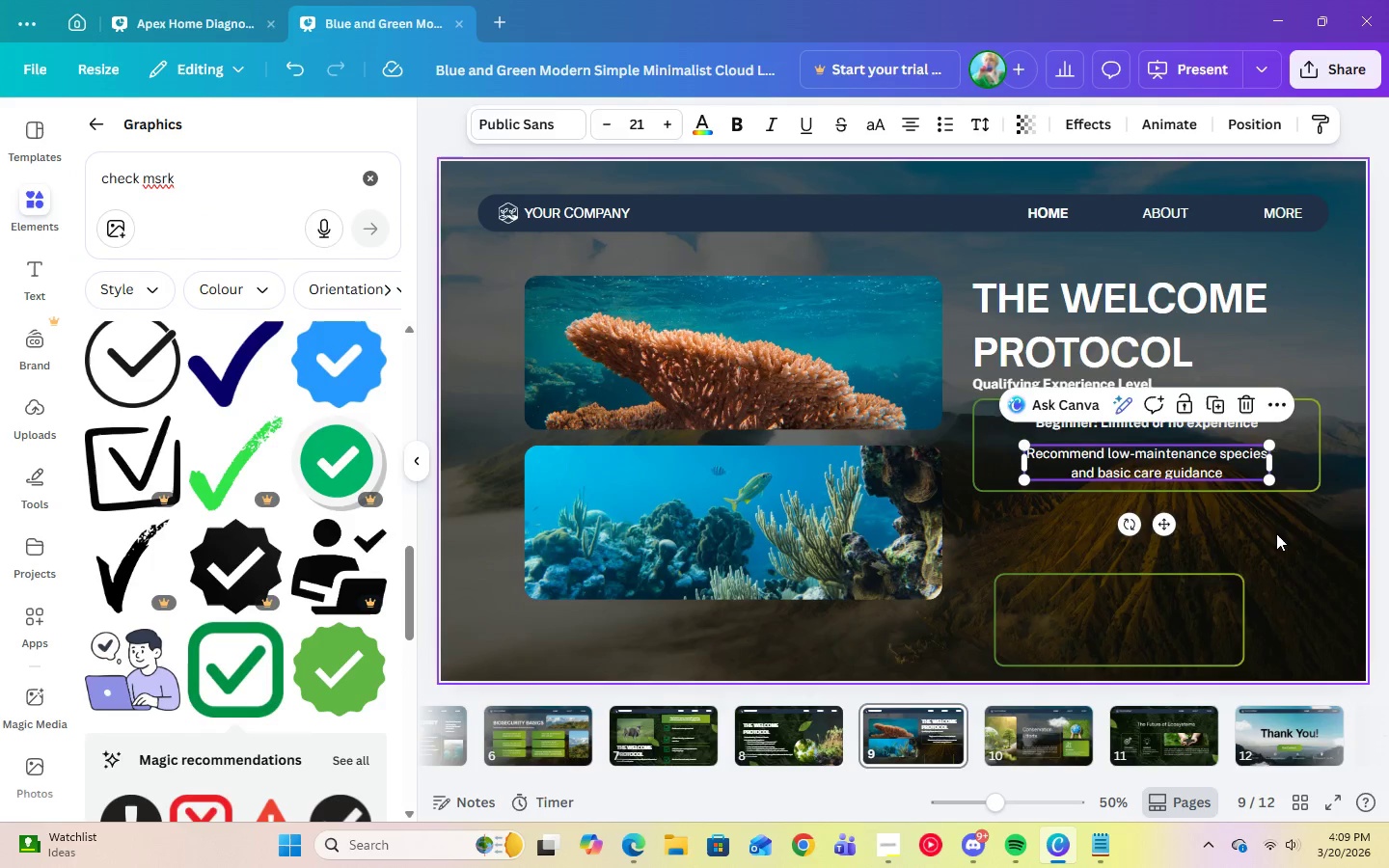 
left_click([1276, 533])
 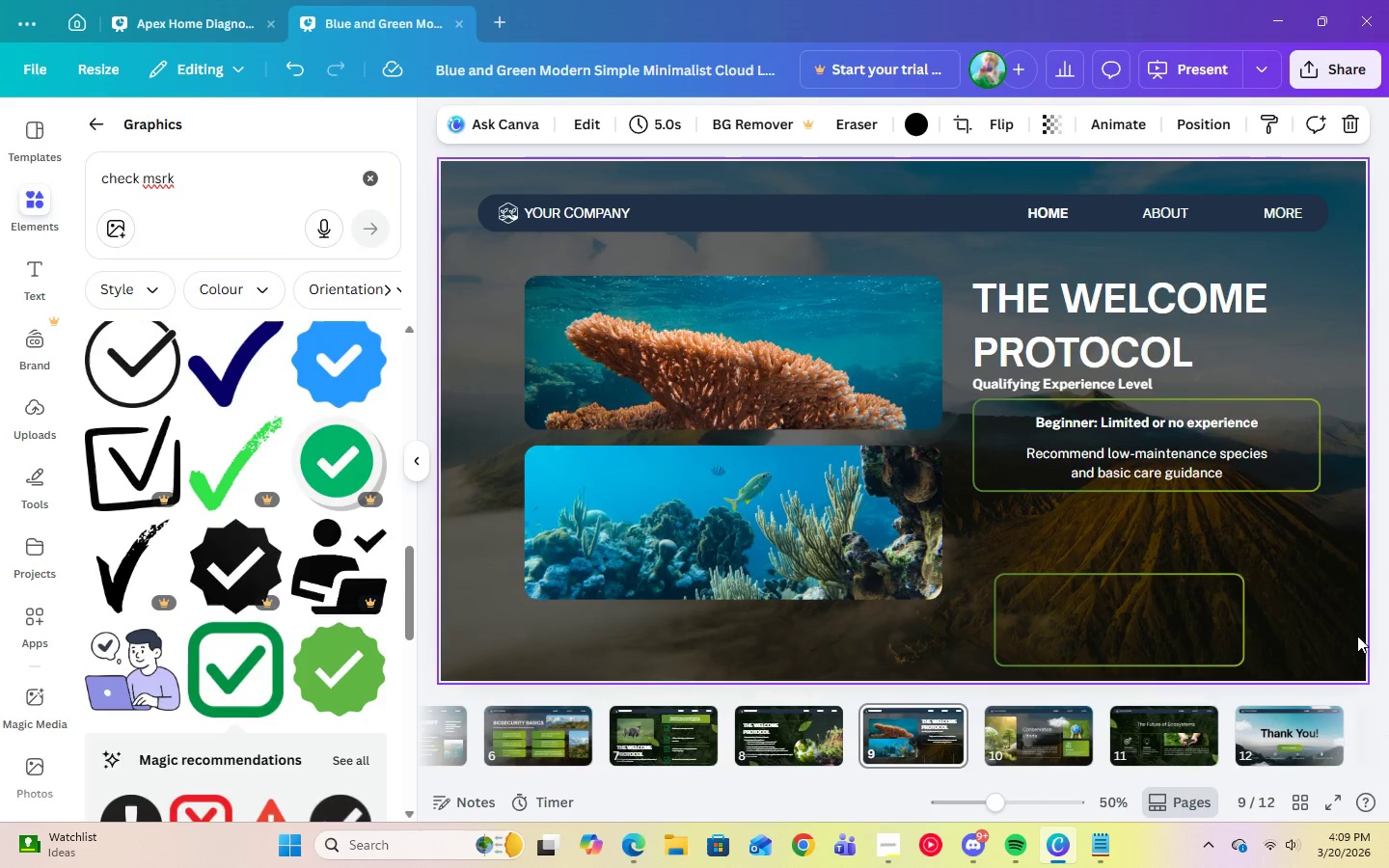 
left_click([1101, 637])
 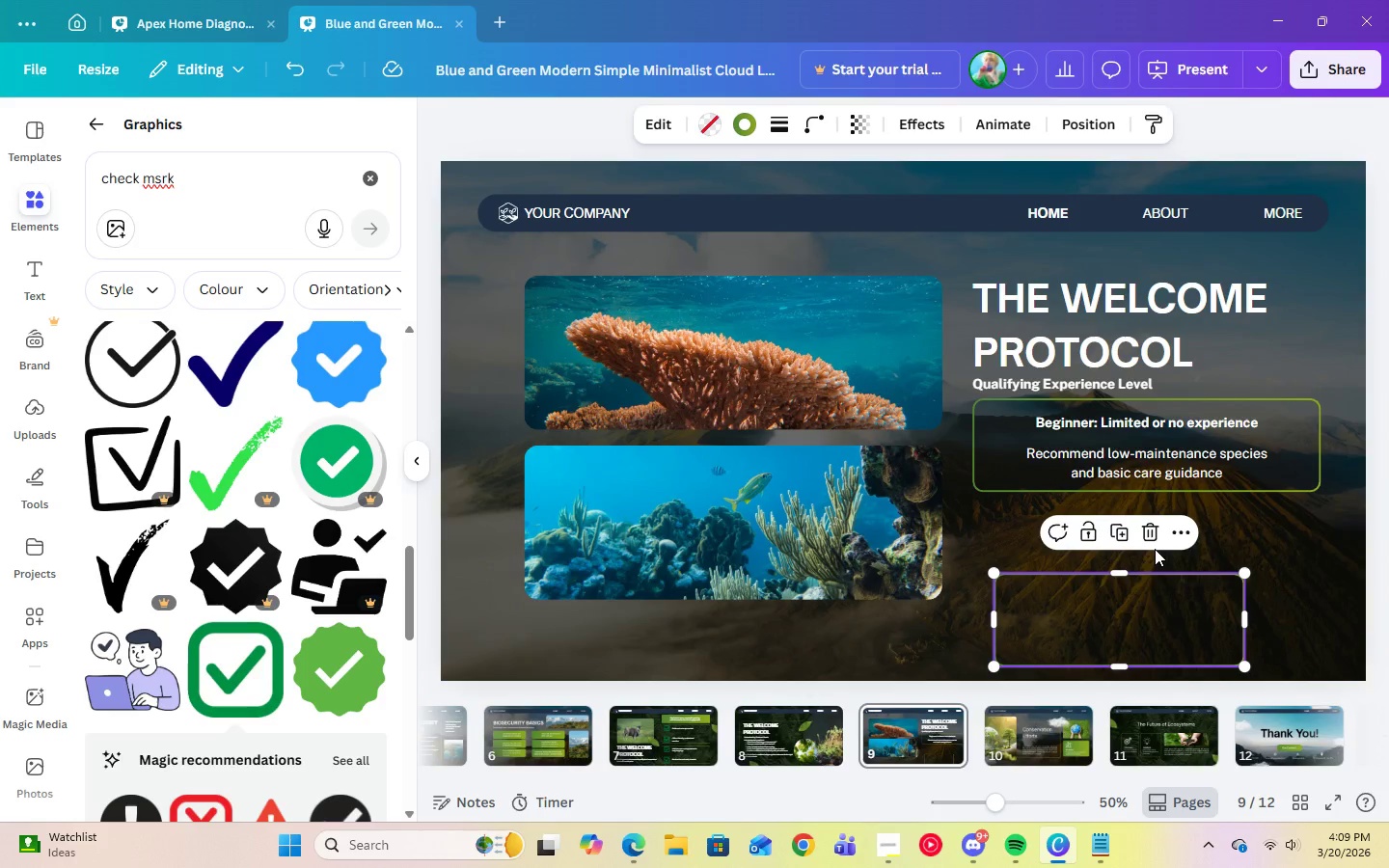 
key(Delete)
 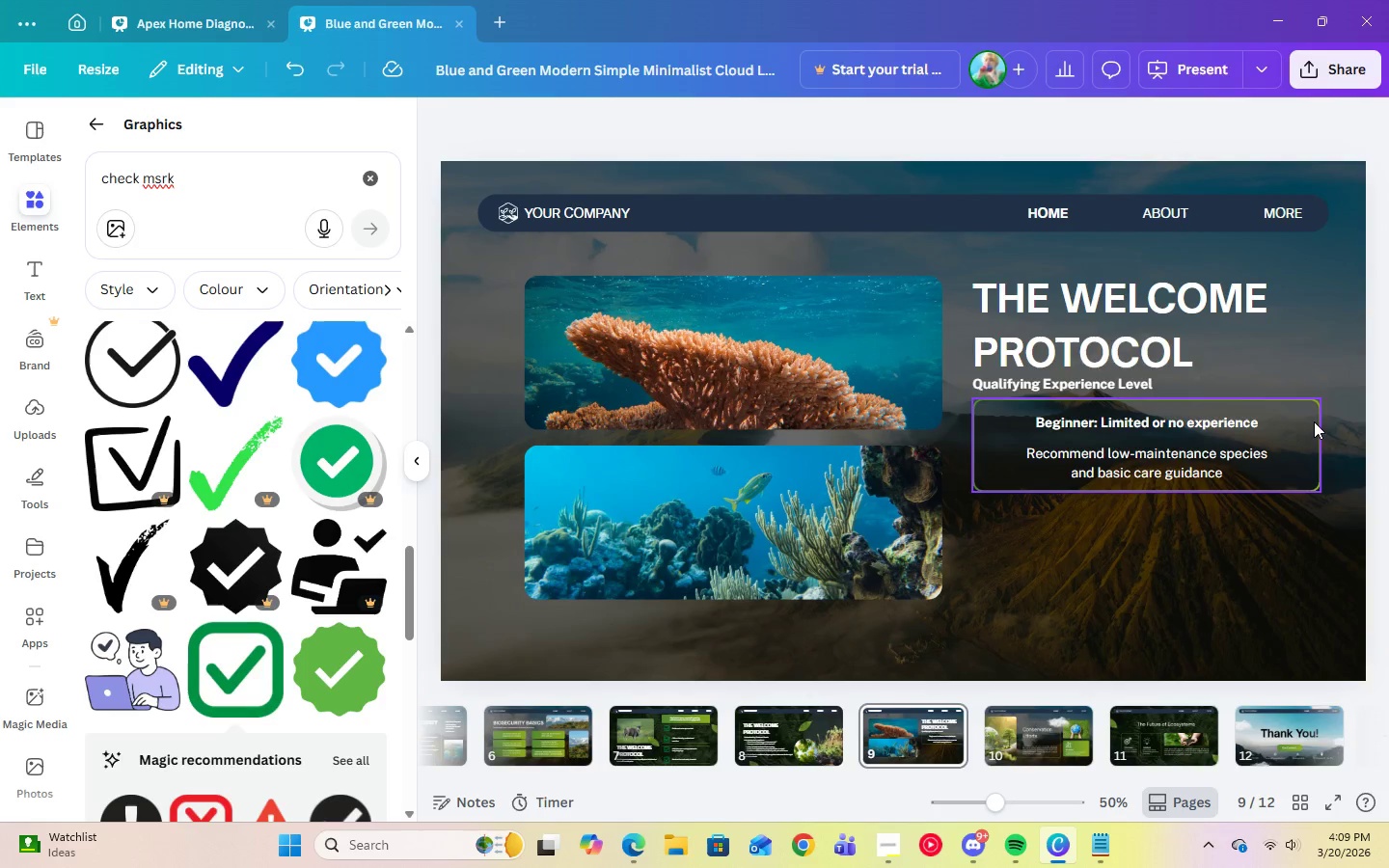 
left_click([1314, 421])
 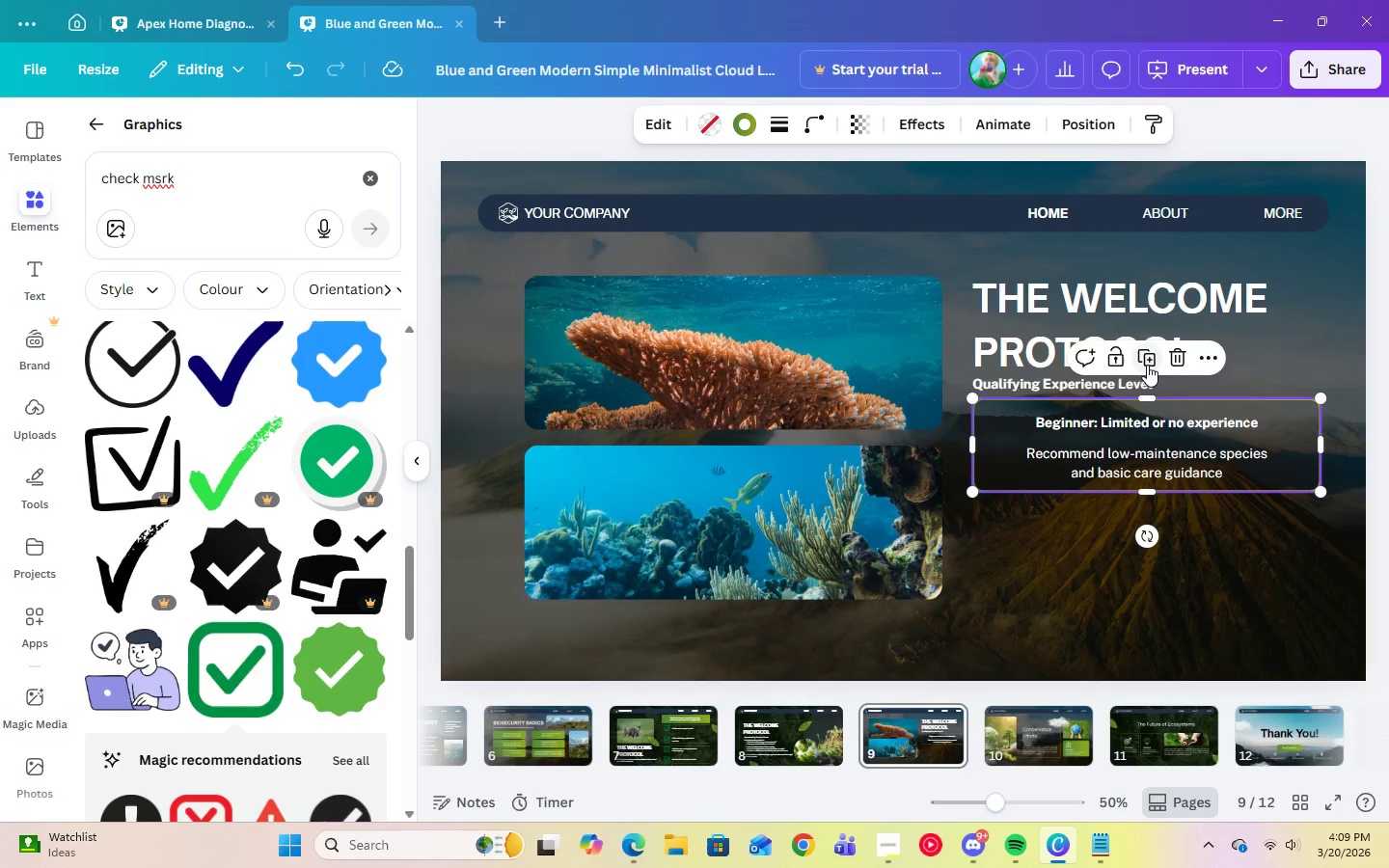 
left_click([1147, 360])
 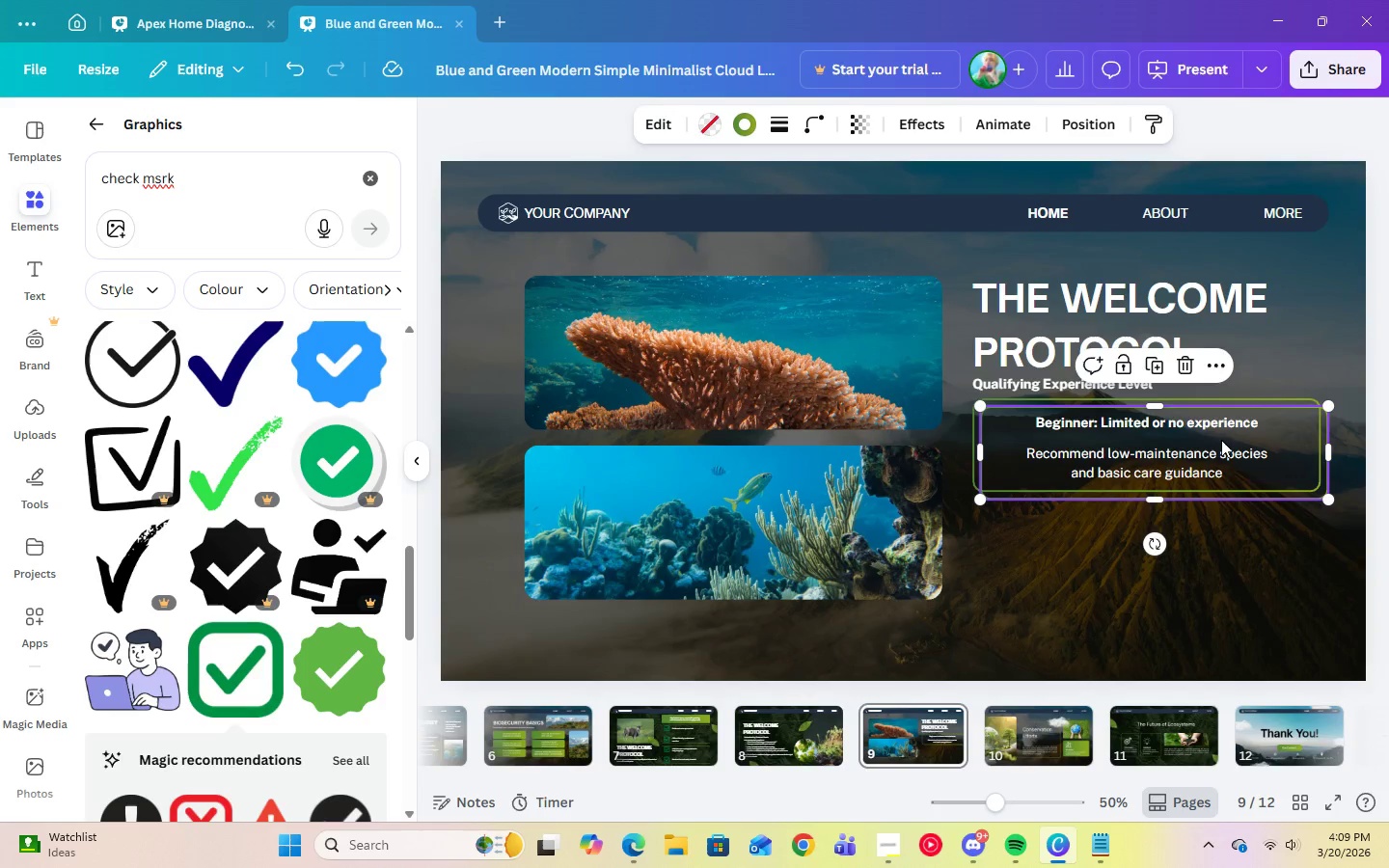 
left_click_drag(start_coordinate=[1218, 439], to_coordinate=[1211, 541])
 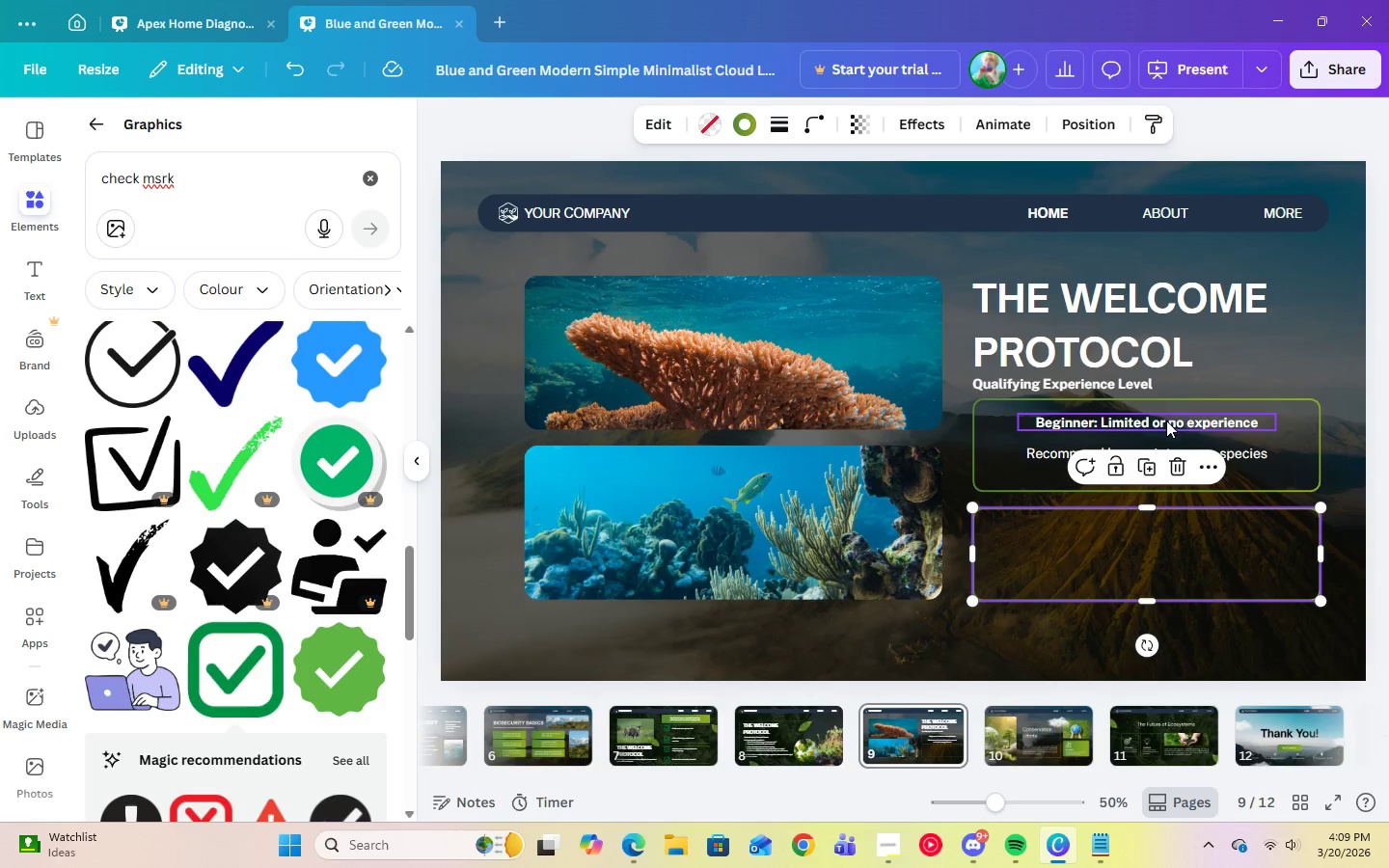 
left_click([1166, 427])
 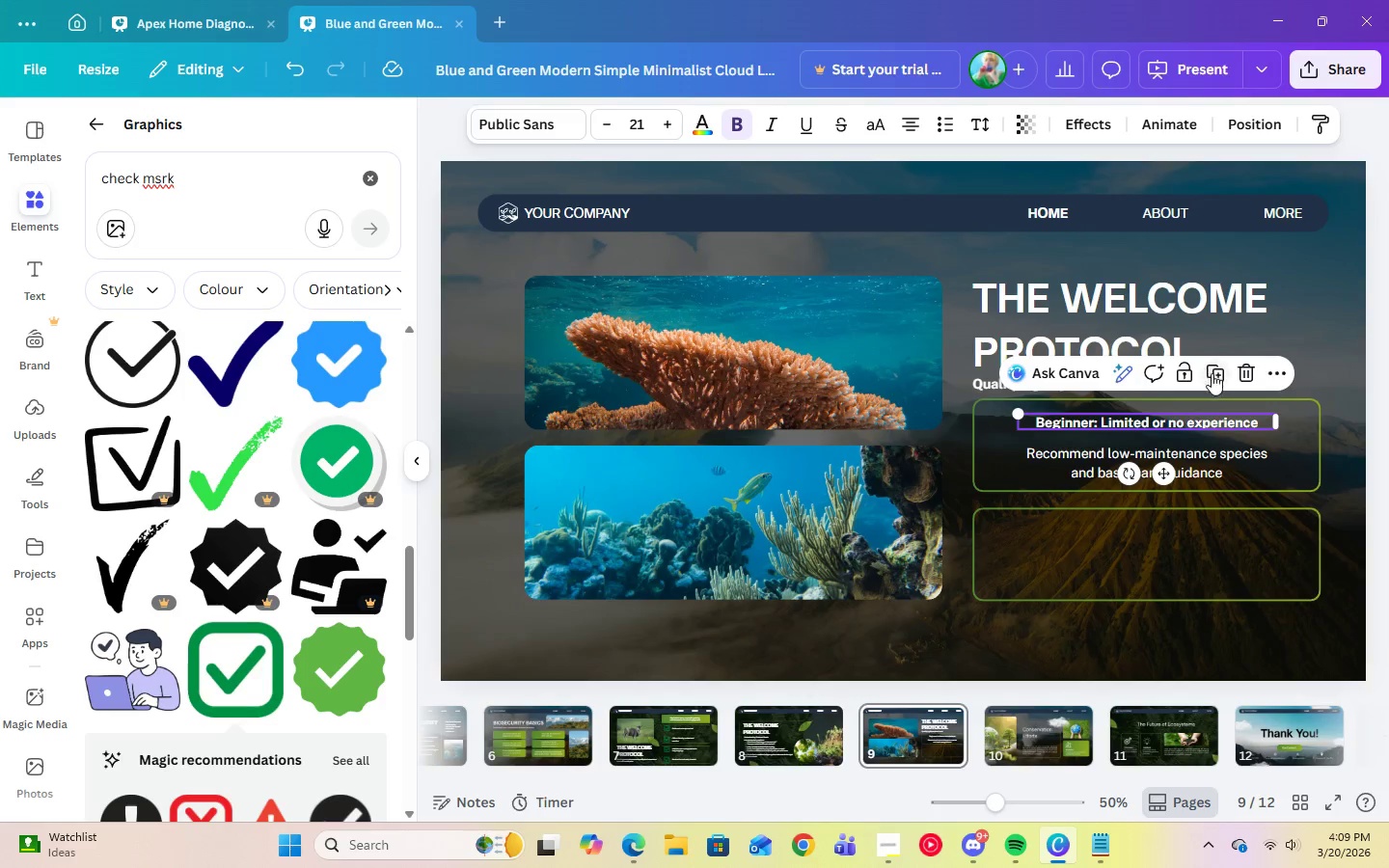 
left_click([1212, 373])
 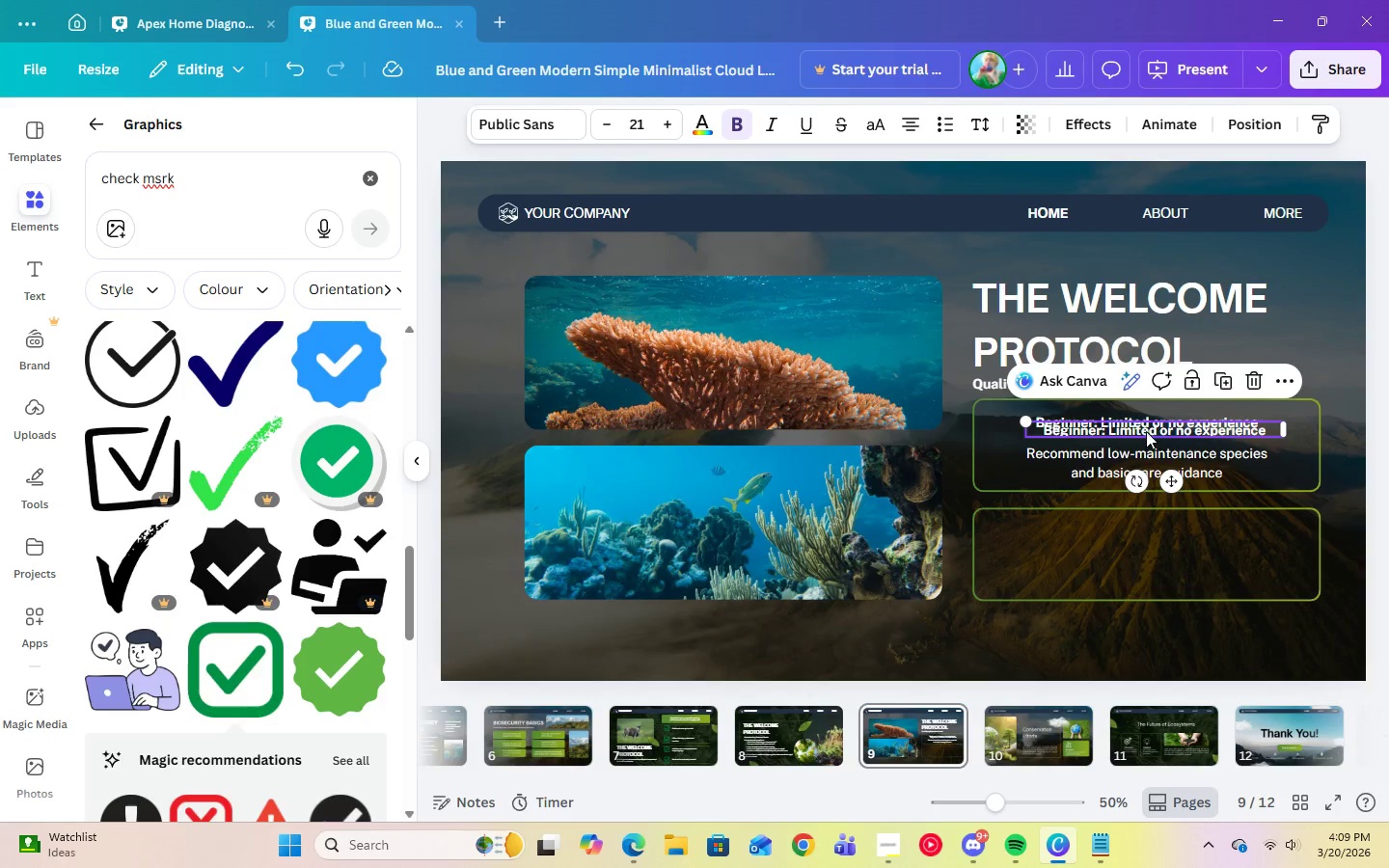 
left_click_drag(start_coordinate=[1146, 430], to_coordinate=[1143, 530])
 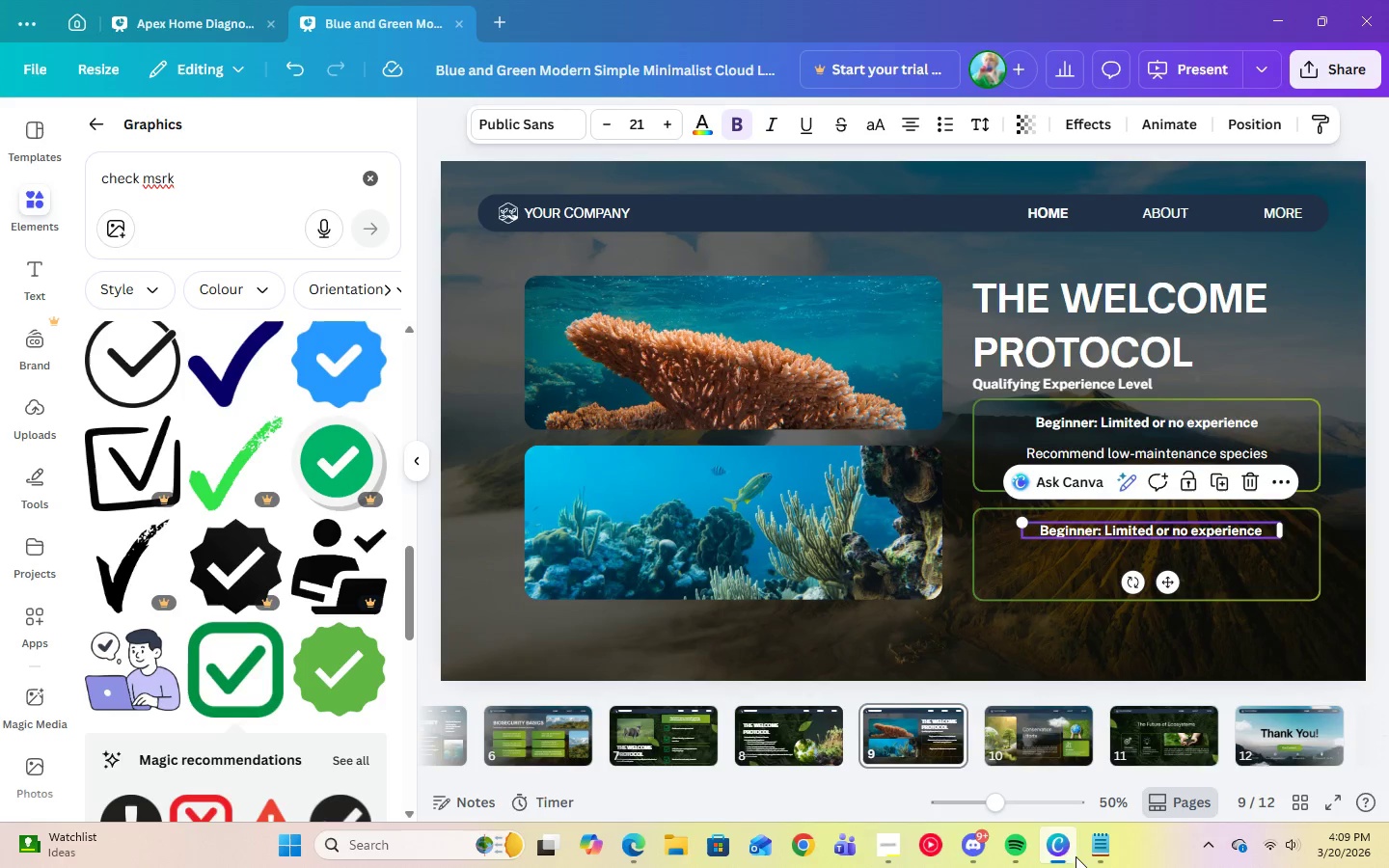 
left_click([1093, 850])
 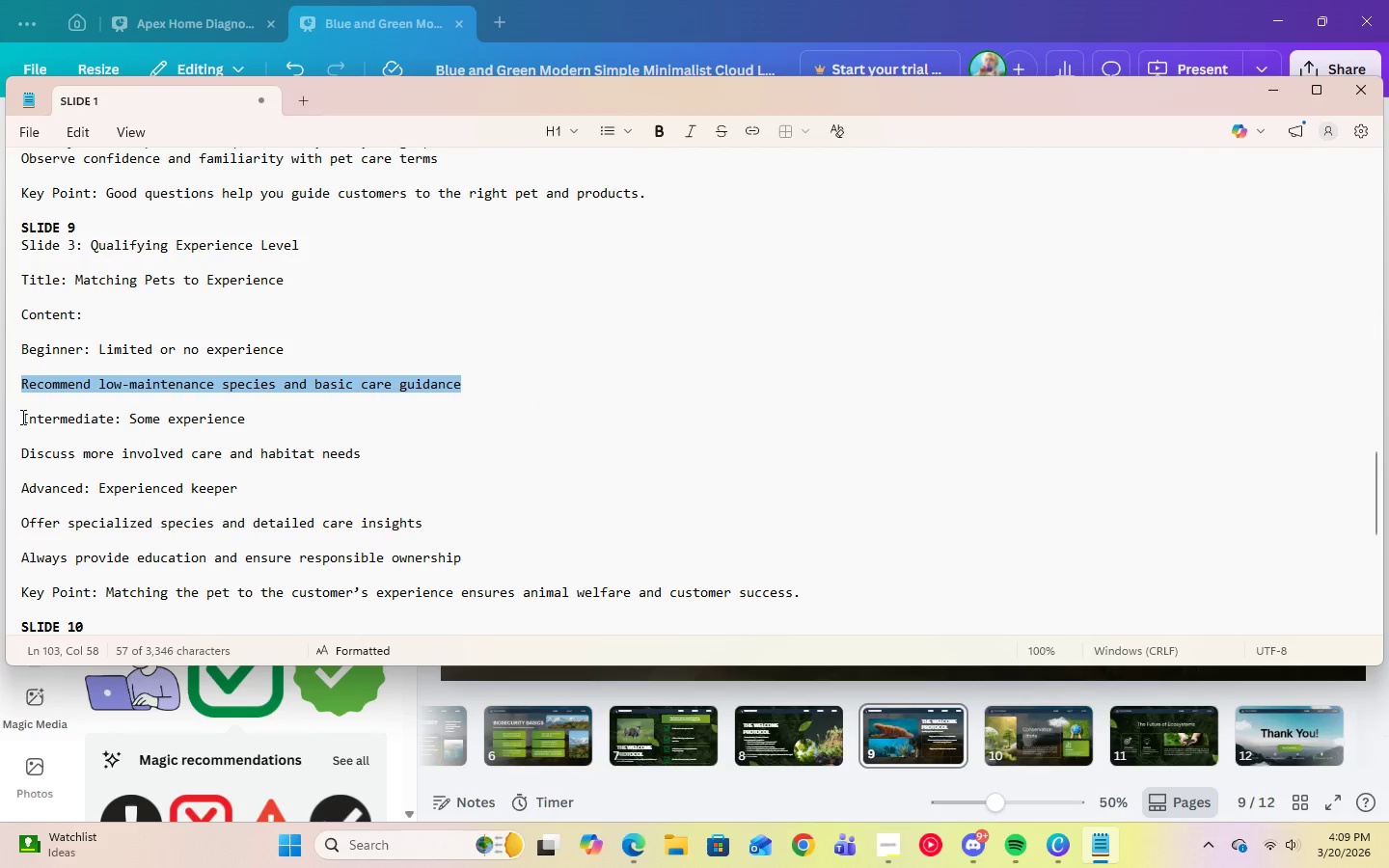 
left_click_drag(start_coordinate=[23, 417], to_coordinate=[280, 420])
 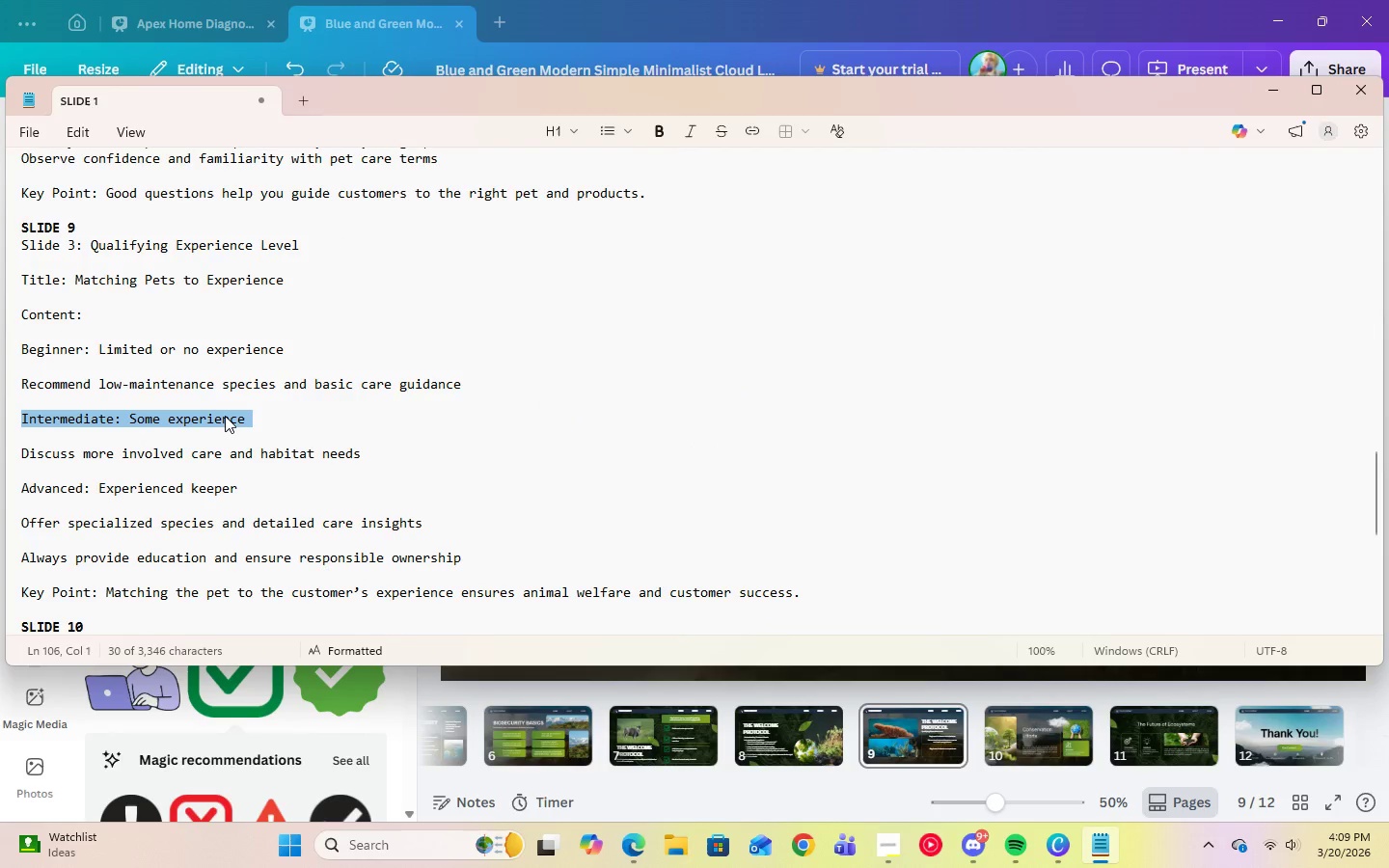 
right_click([225, 416])
 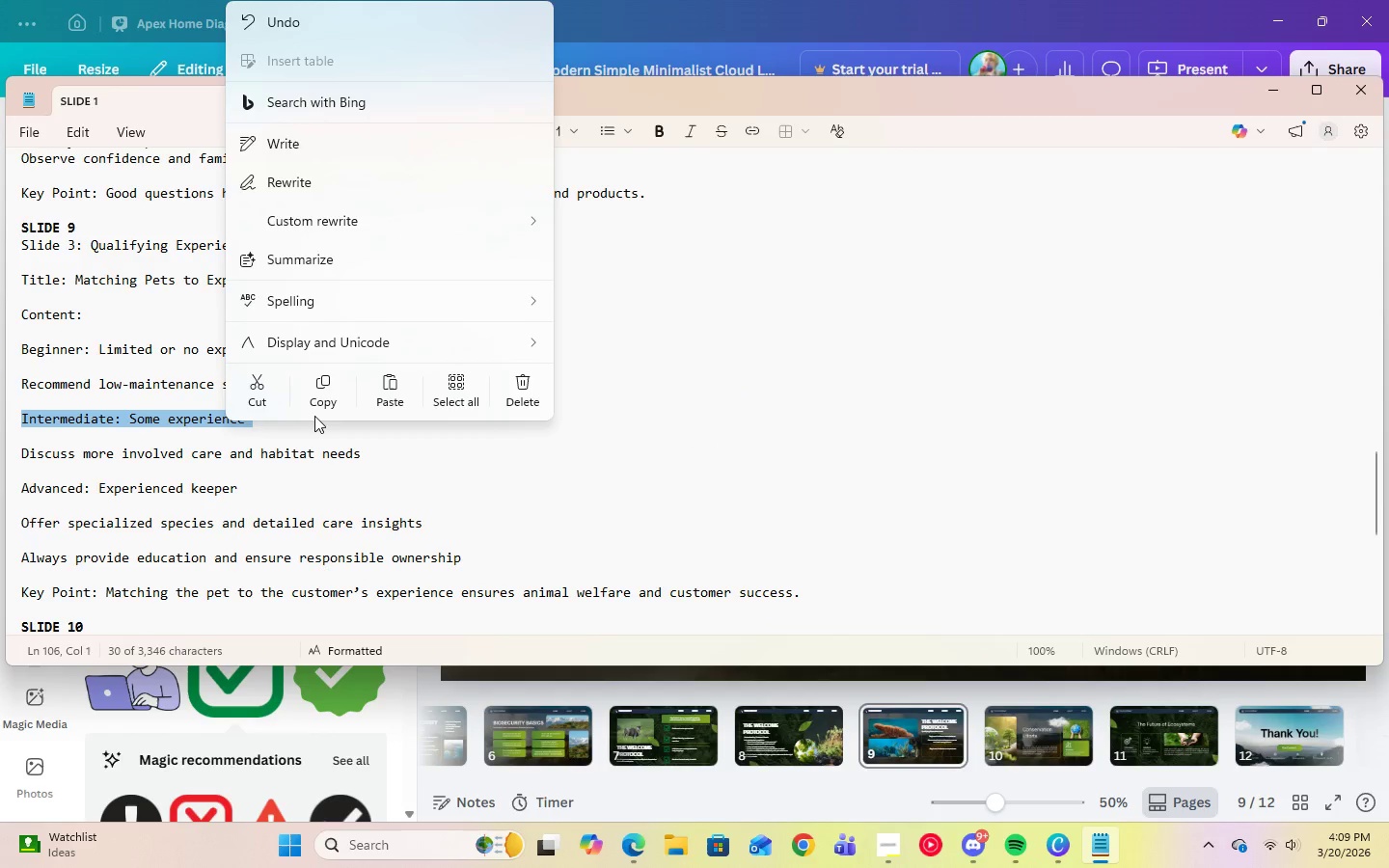 
left_click([314, 407])
 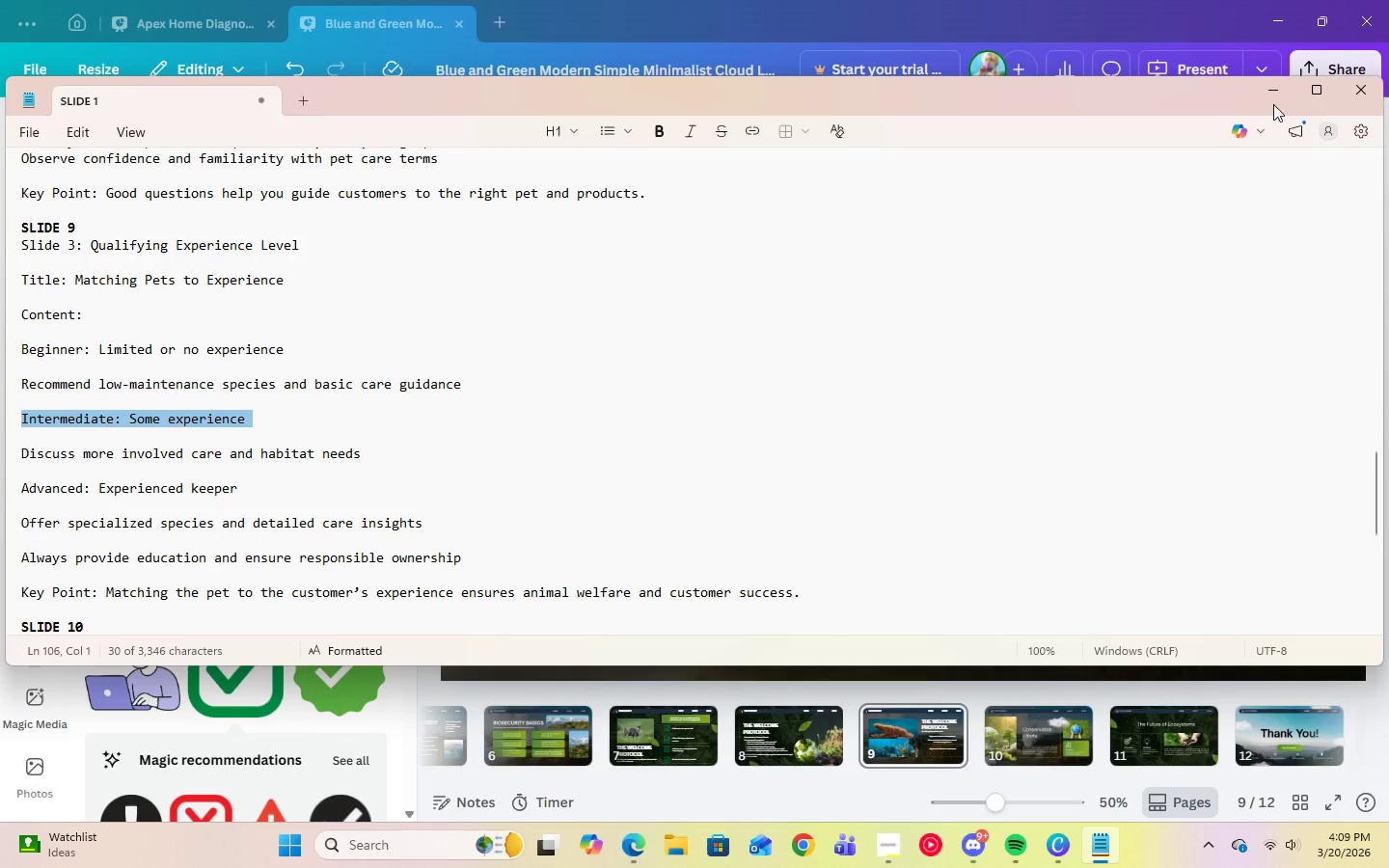 
left_click([1275, 99])
 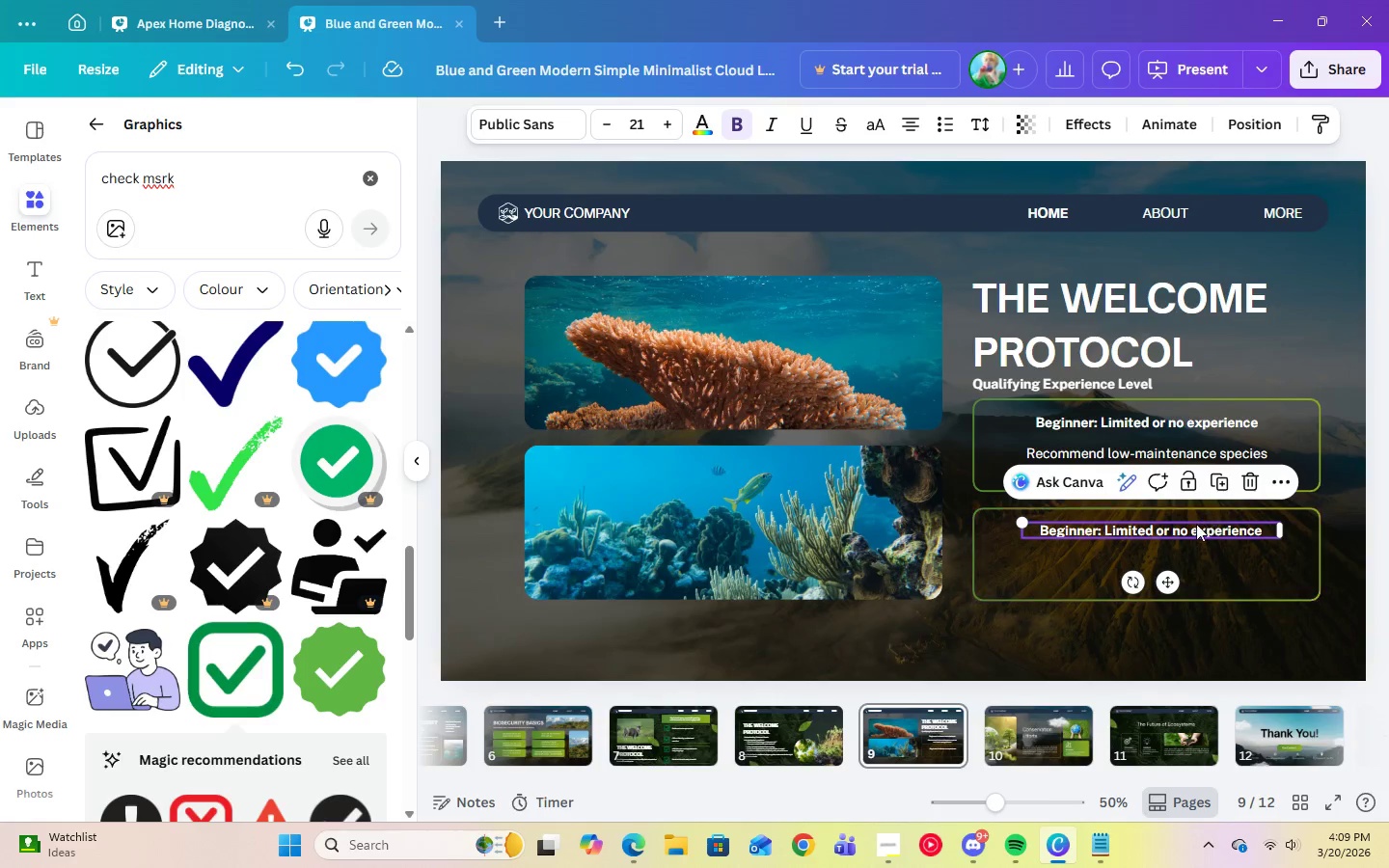 
left_click([1196, 526])
 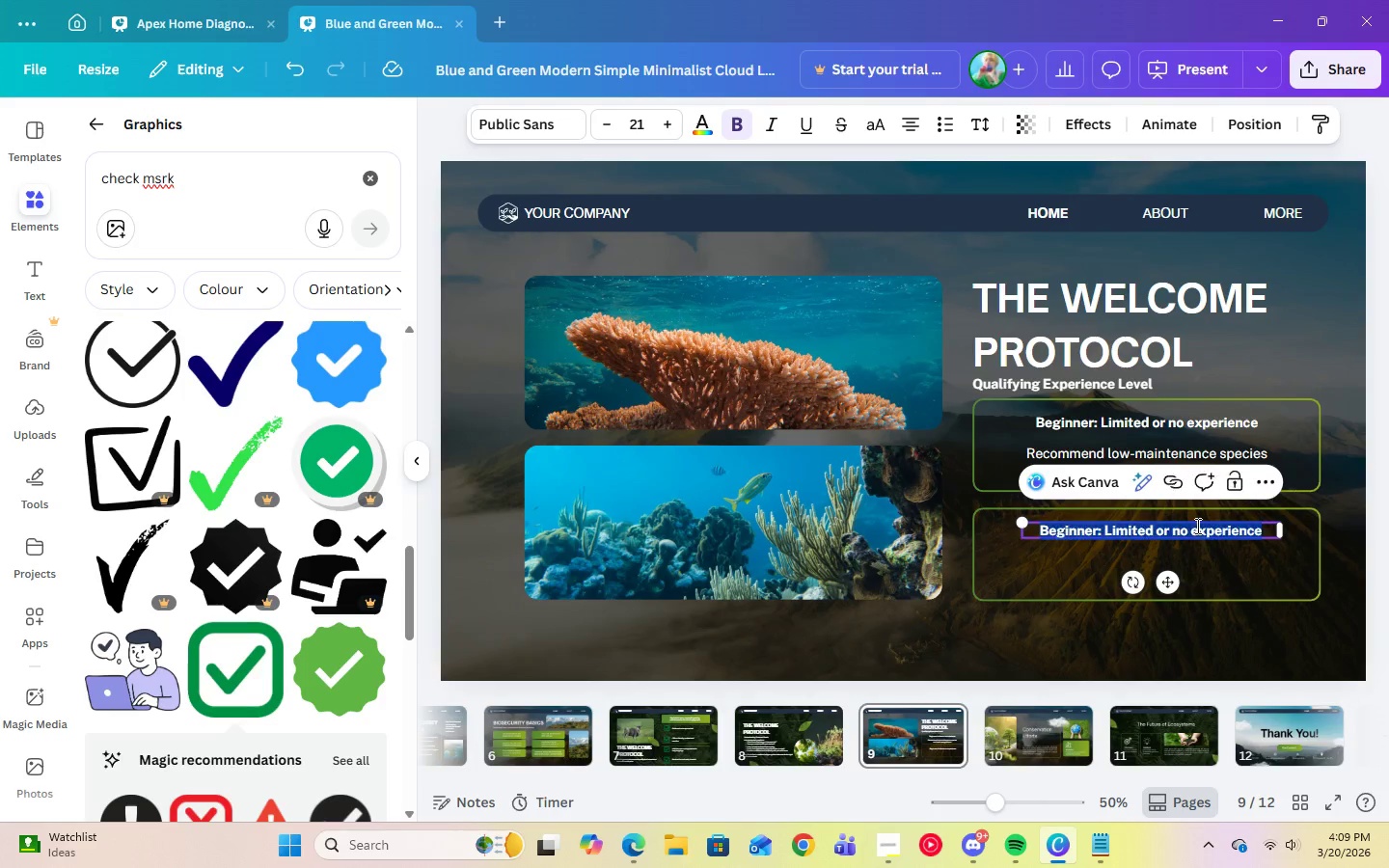 
right_click([1196, 526])
 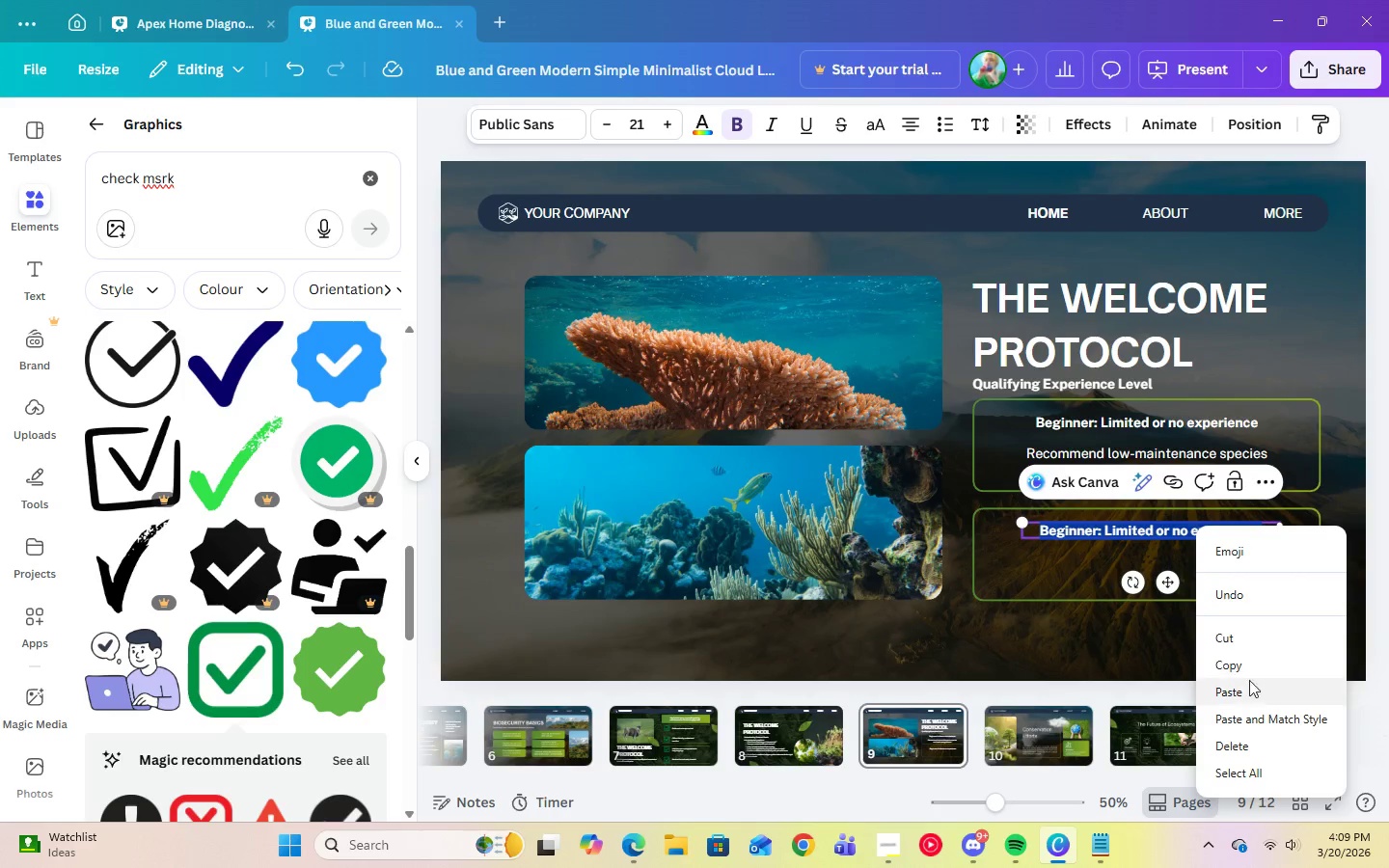 
left_click([1249, 691])
 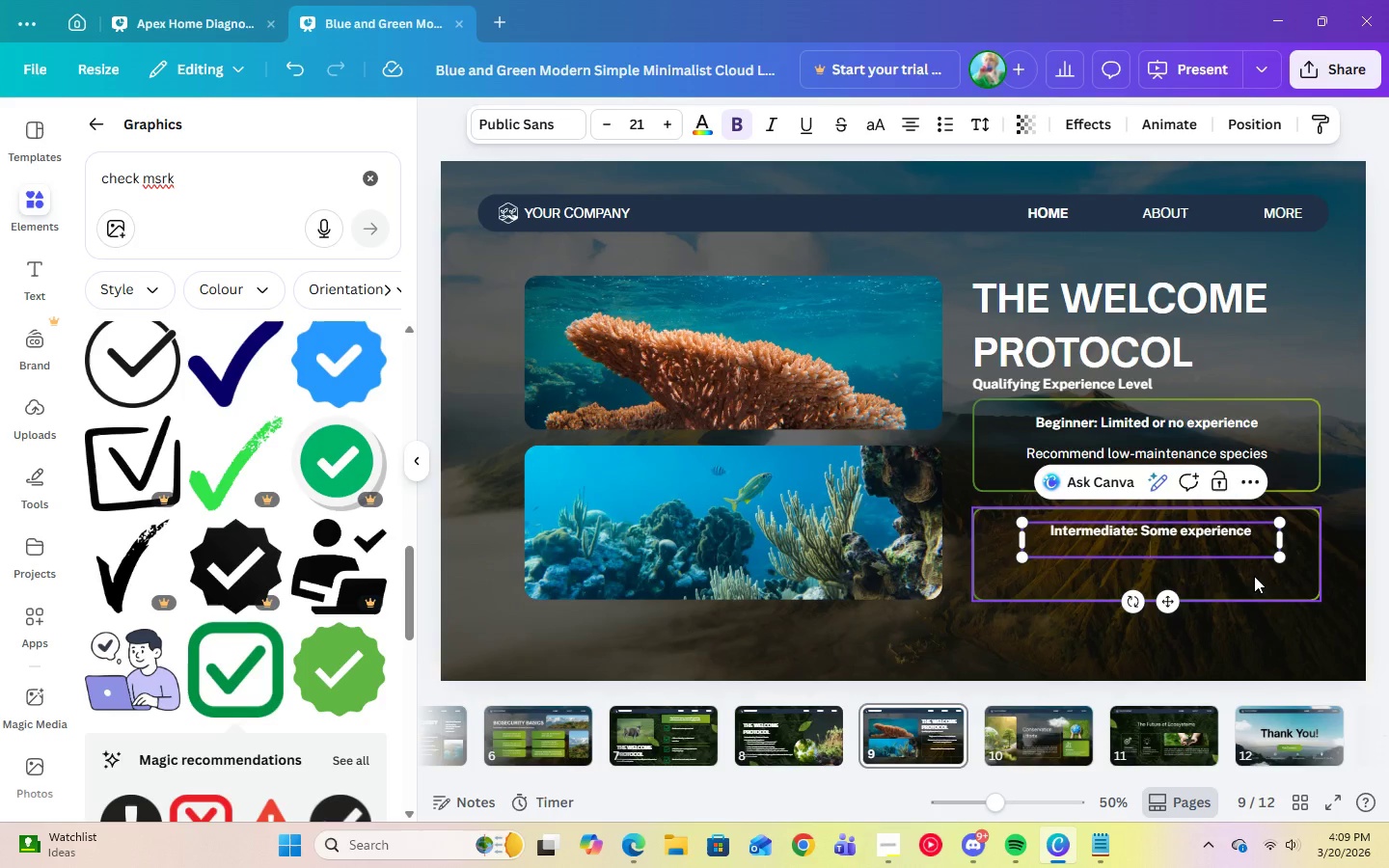 
key(Backspace)
 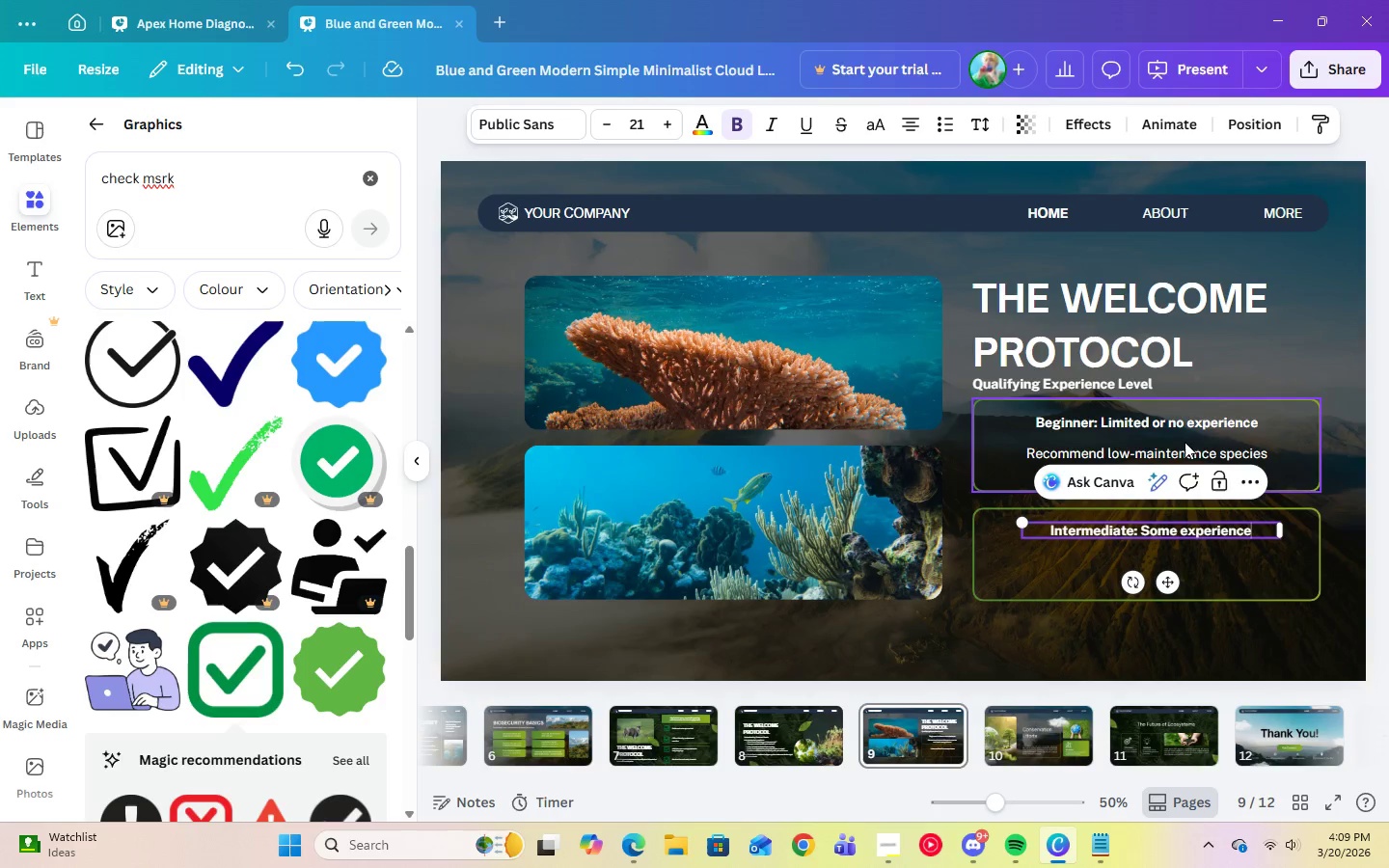 
left_click([1188, 450])
 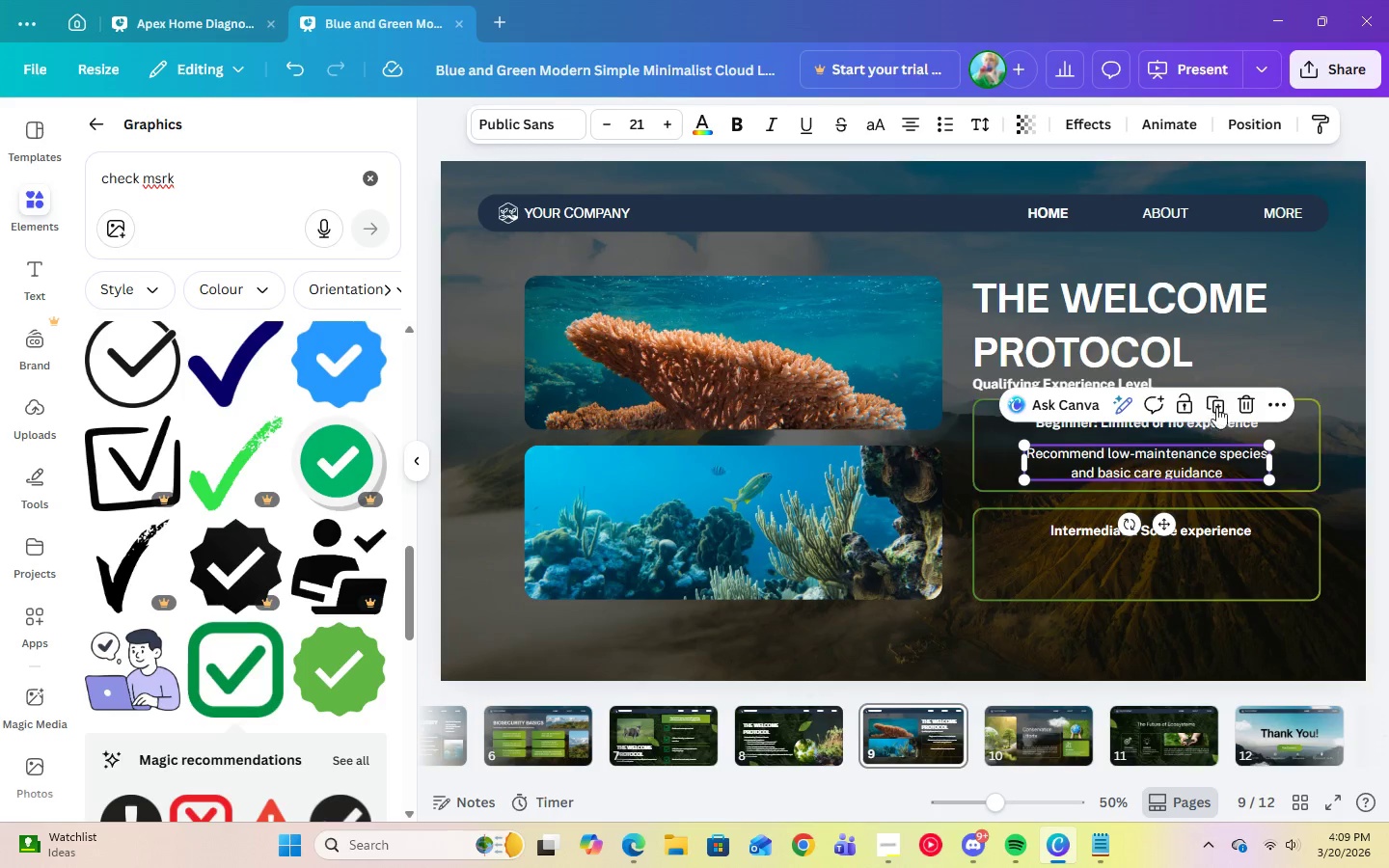 
left_click([1216, 404])
 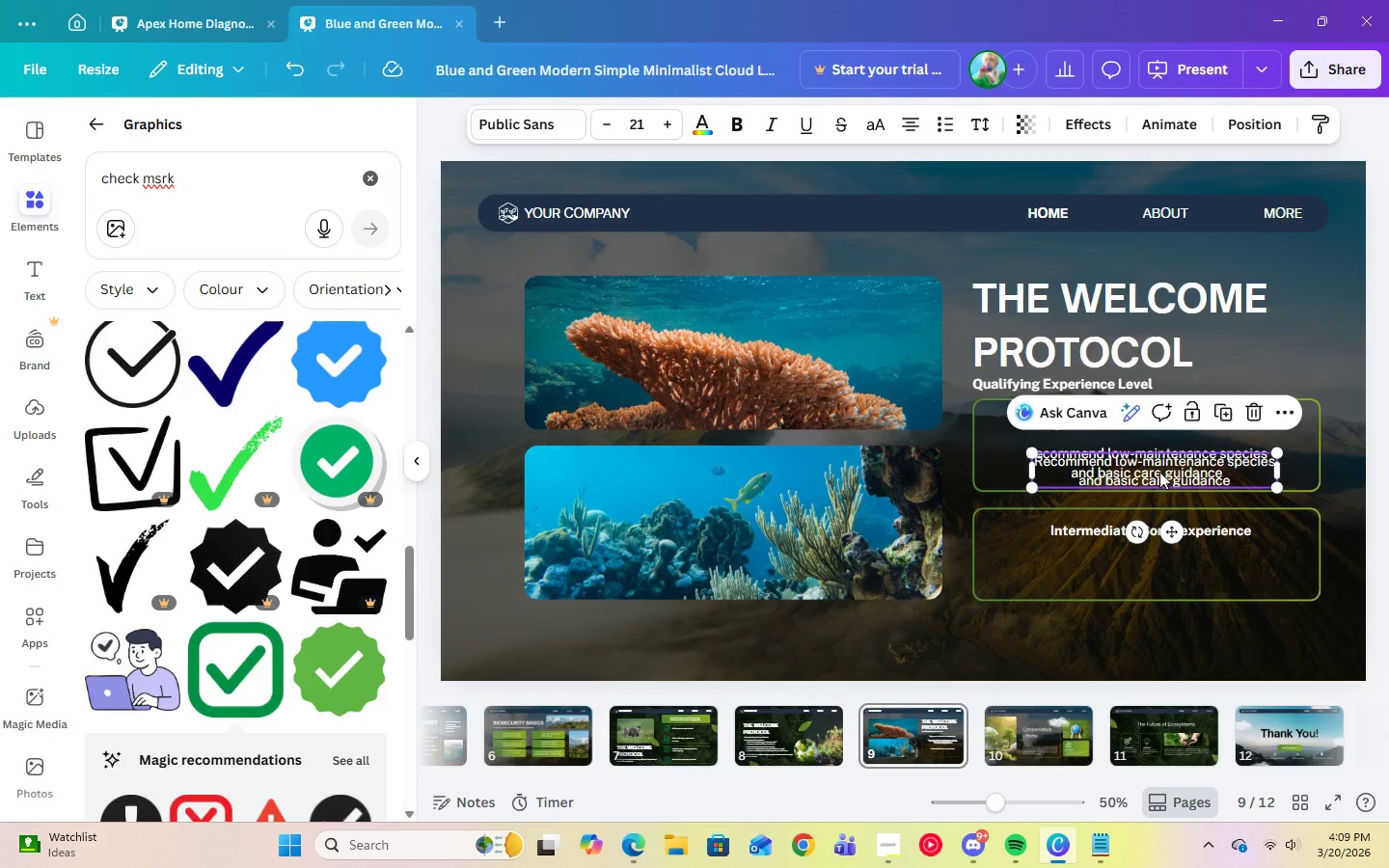 
left_click_drag(start_coordinate=[1157, 472], to_coordinate=[1151, 568])
 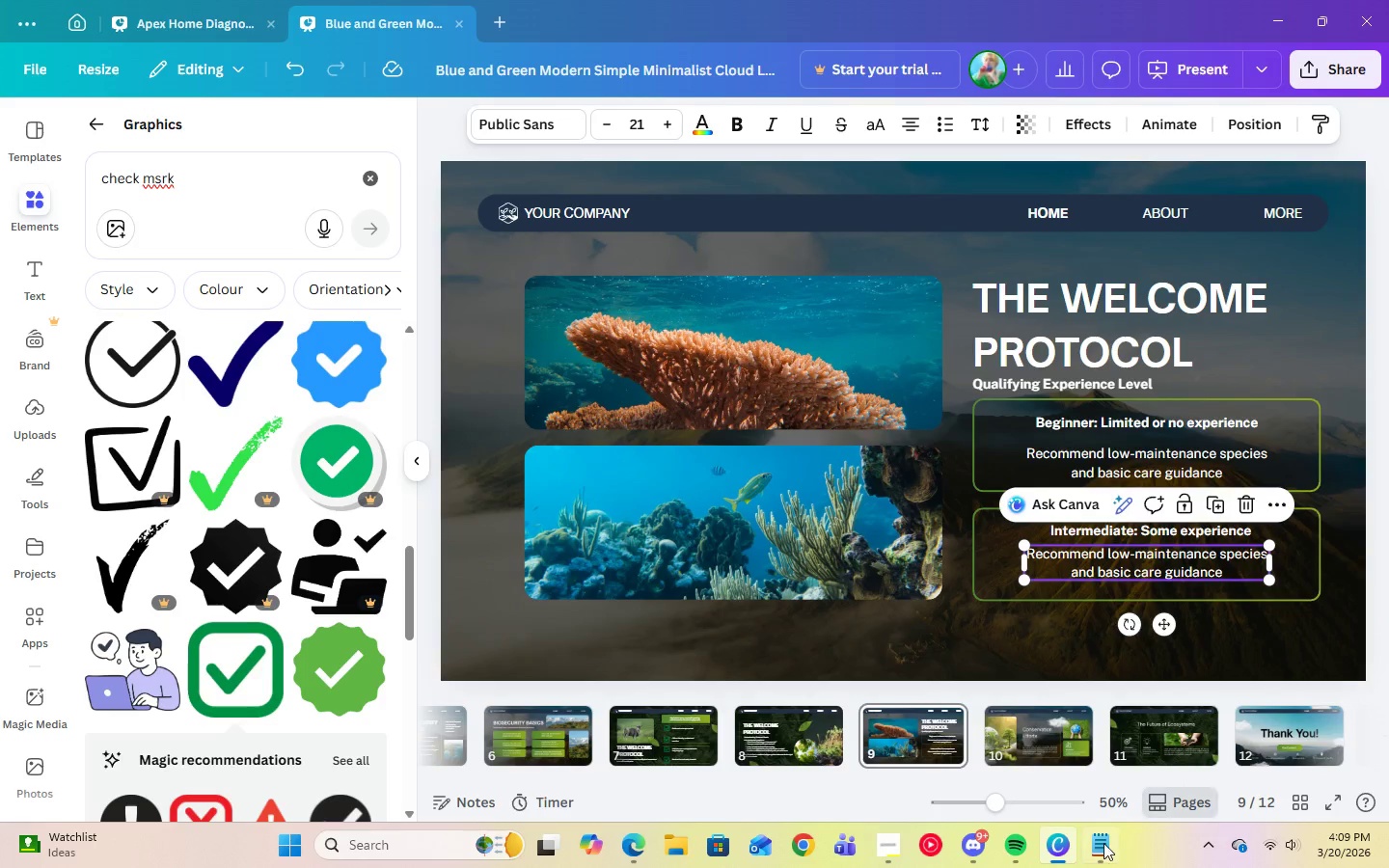 
left_click([1103, 845])
 